 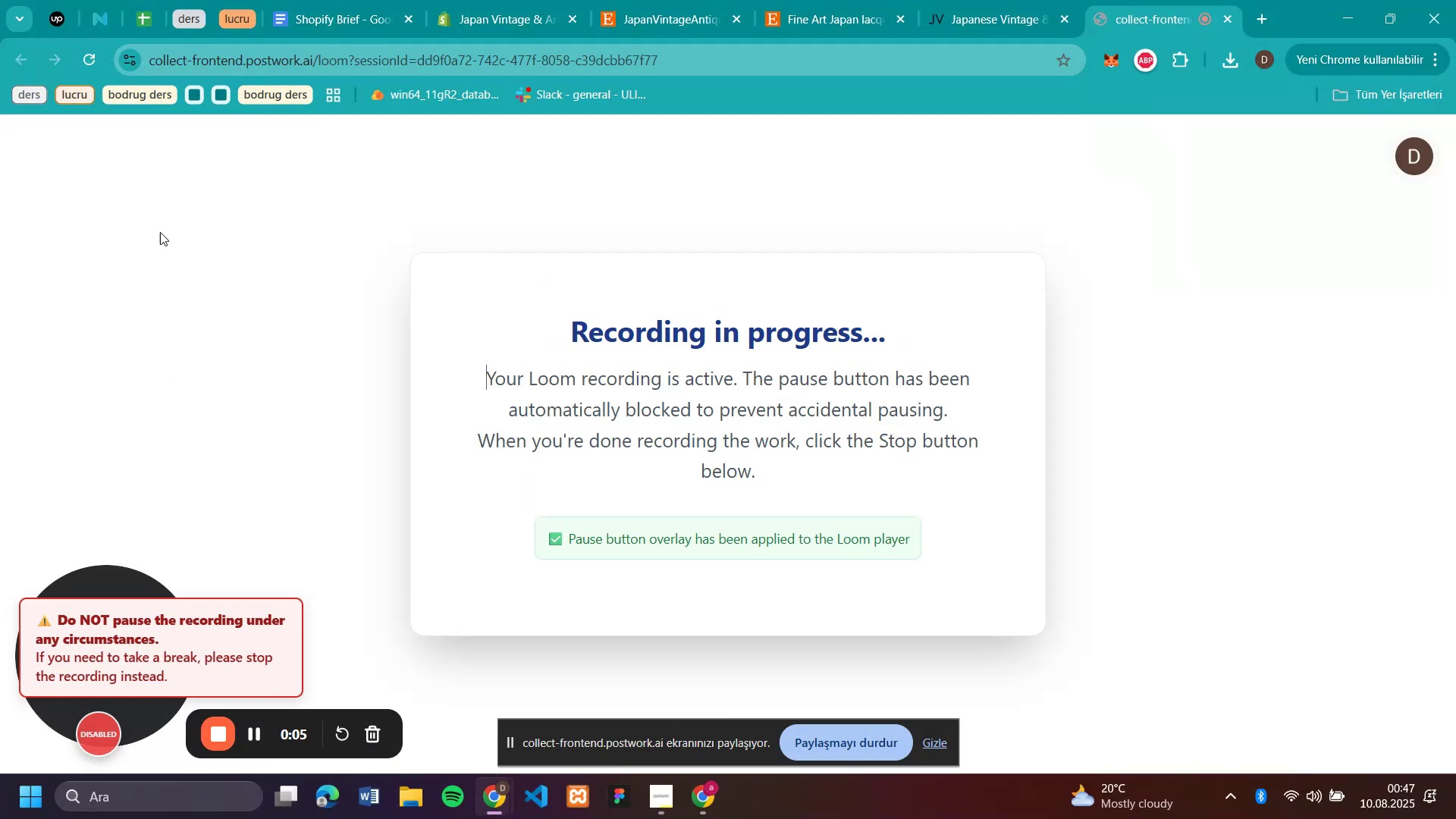 
left_click([509, 24])
 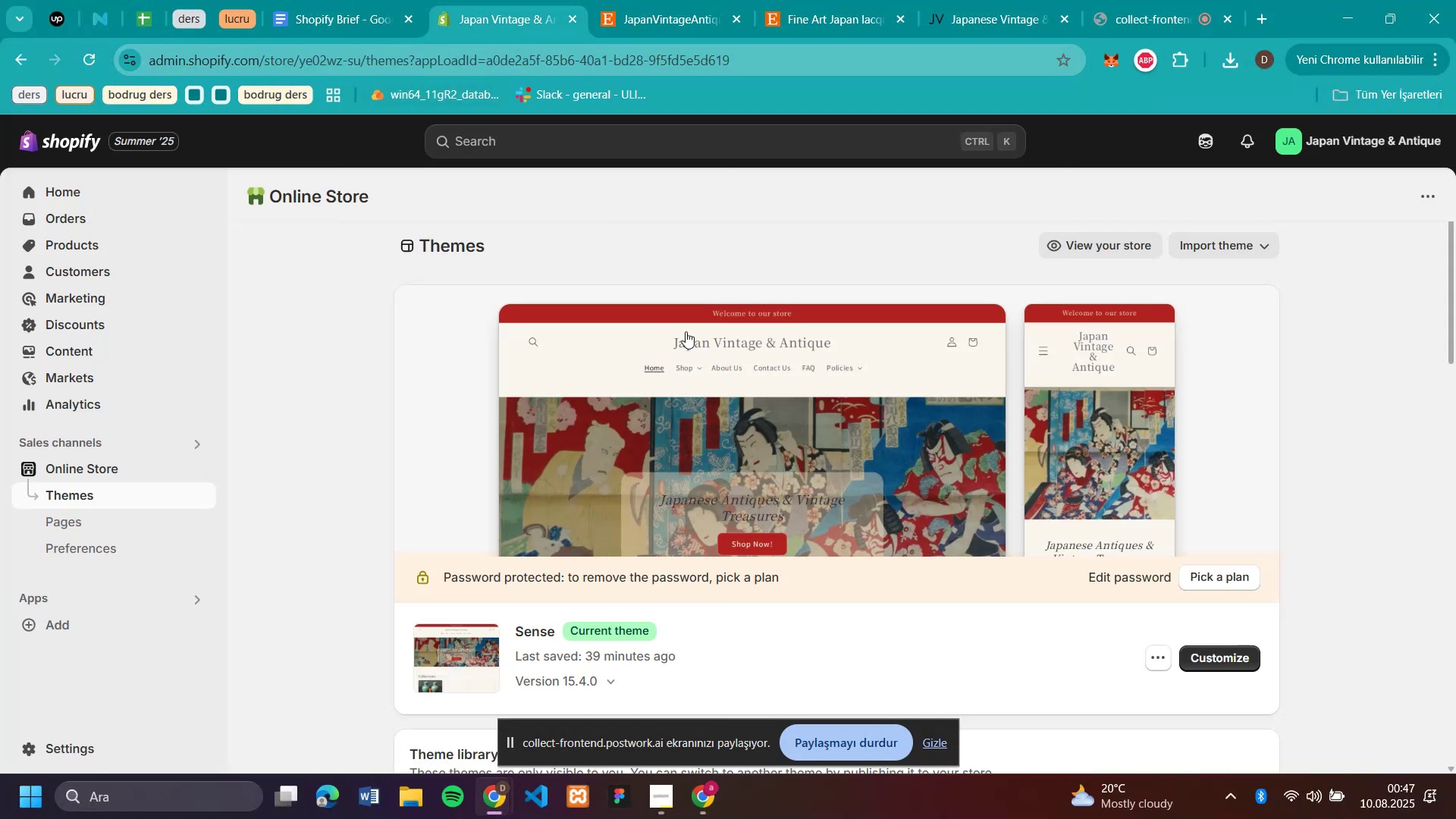 
scroll: coordinate [1131, 425], scroll_direction: down, amount: 2.0
 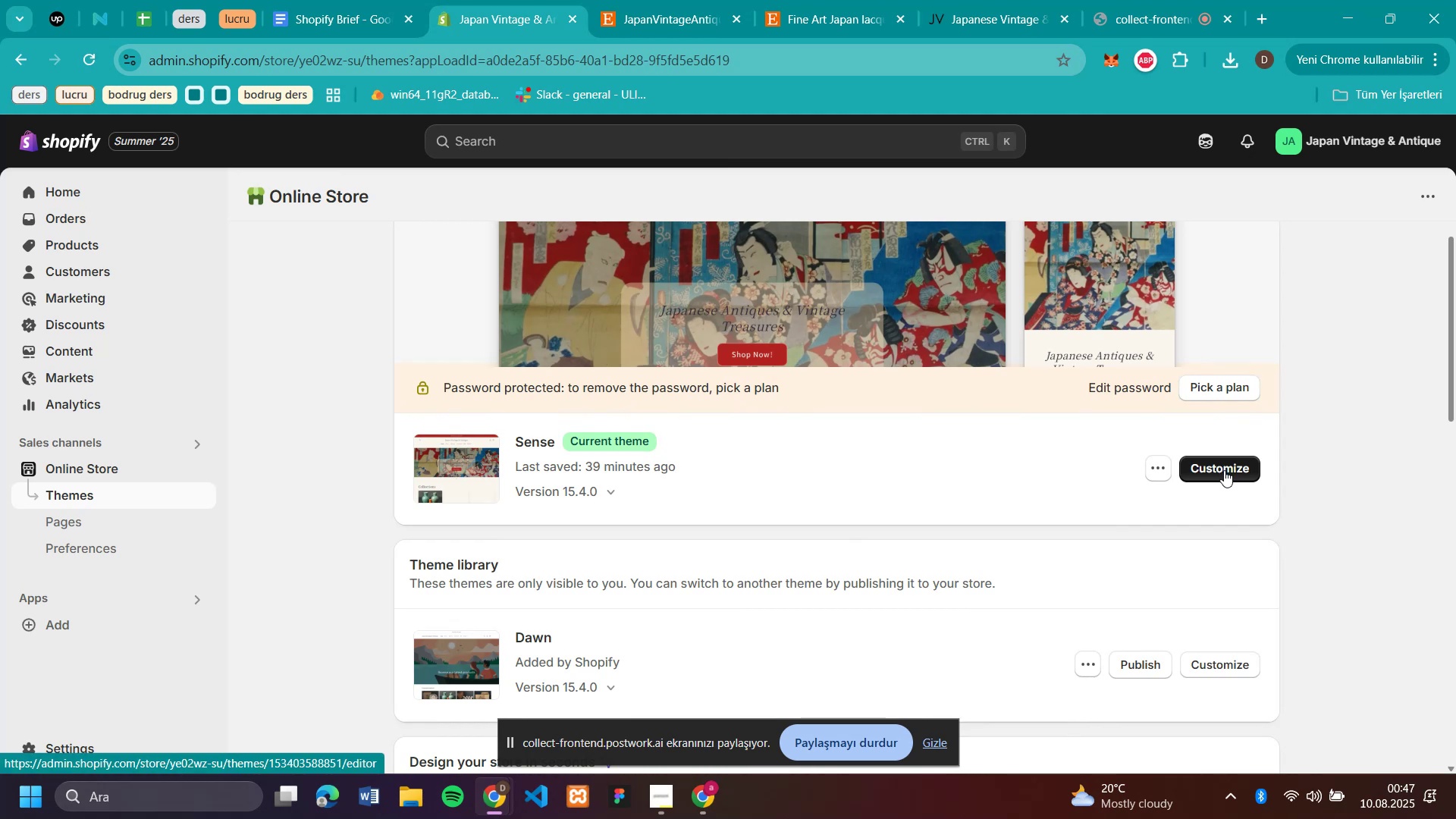 
left_click([1224, 470])
 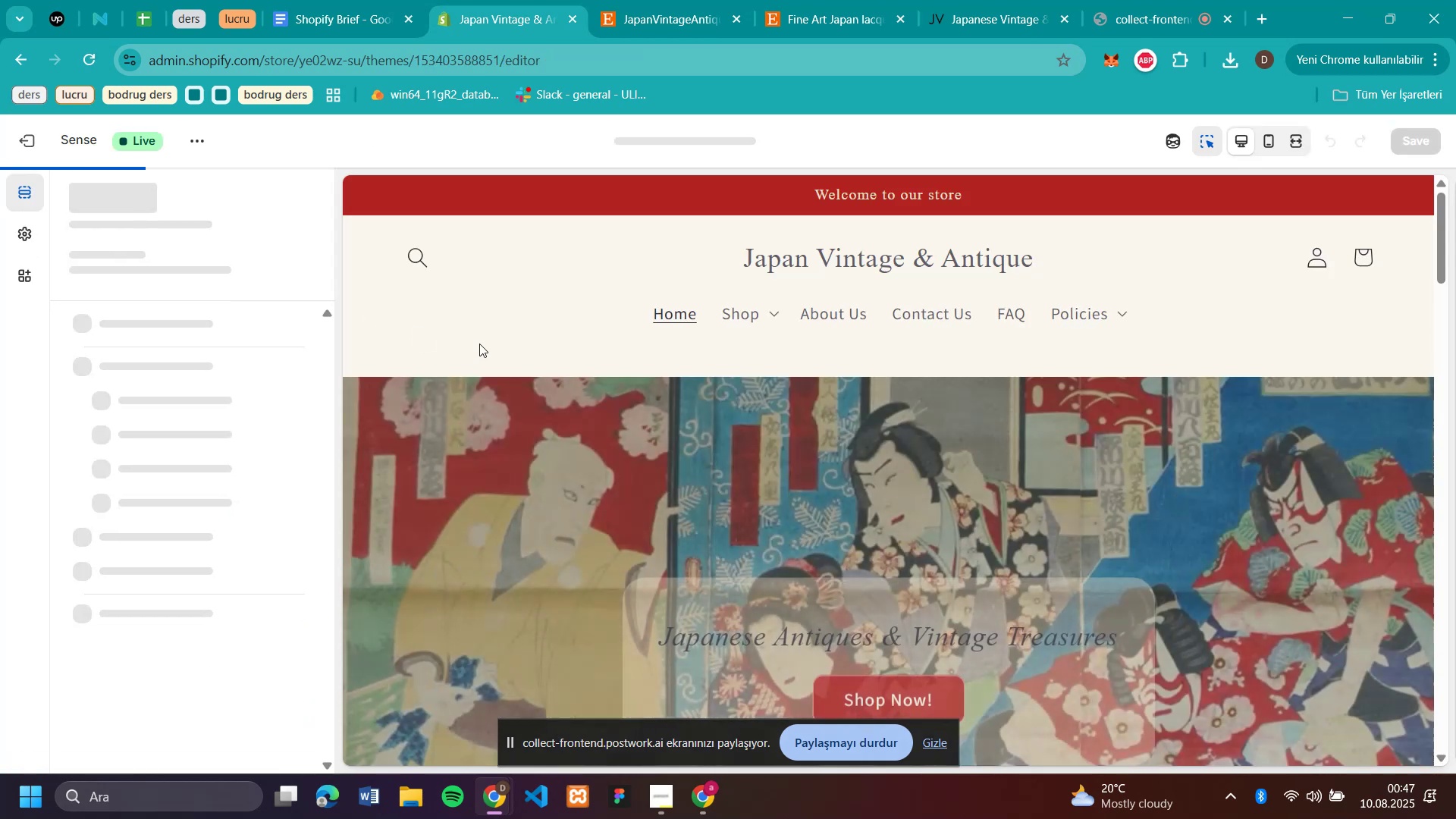 
scroll: coordinate [476, 422], scroll_direction: down, amount: 4.0
 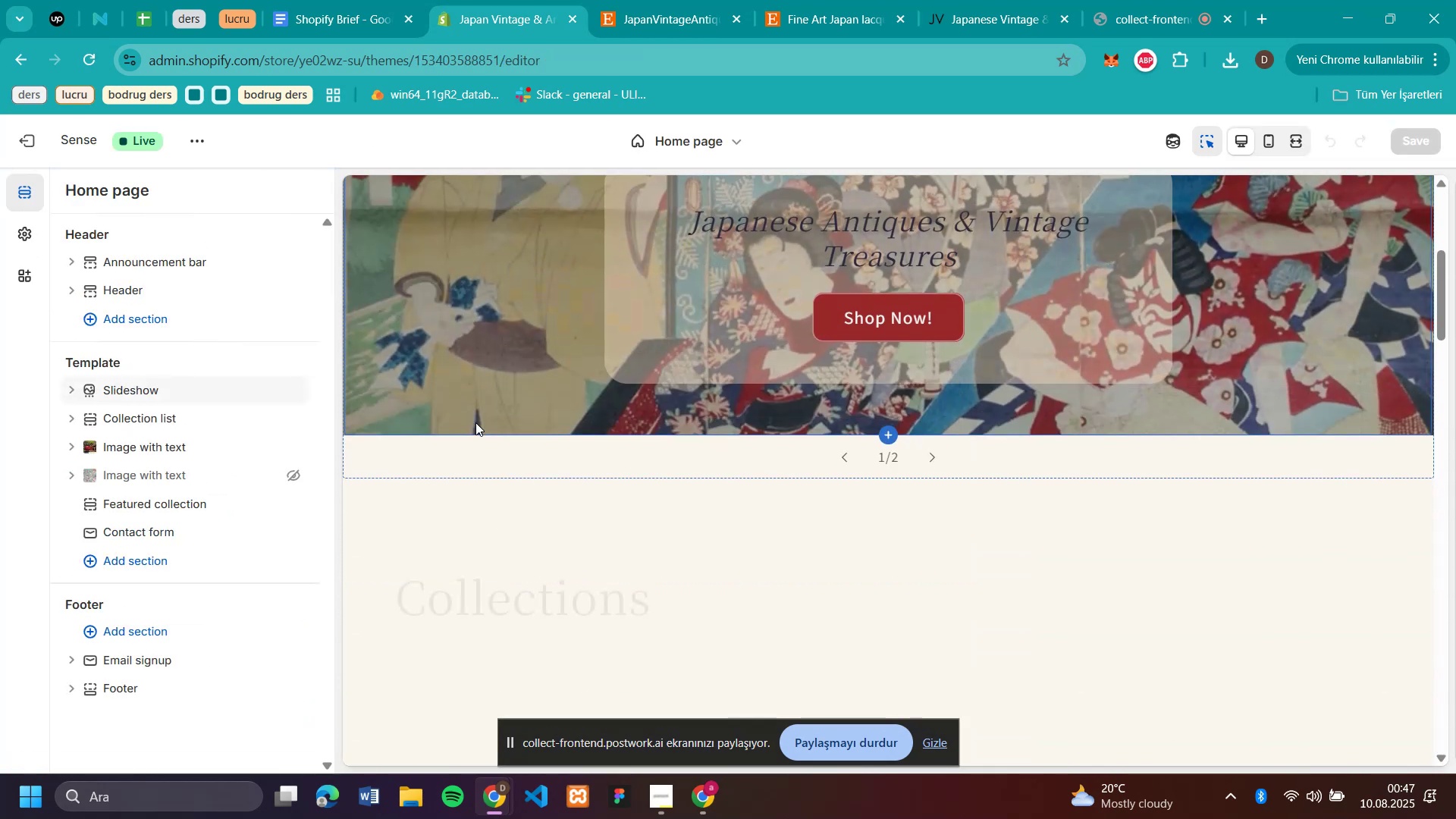 
scroll: coordinate [488, 414], scroll_direction: up, amount: 1.0
 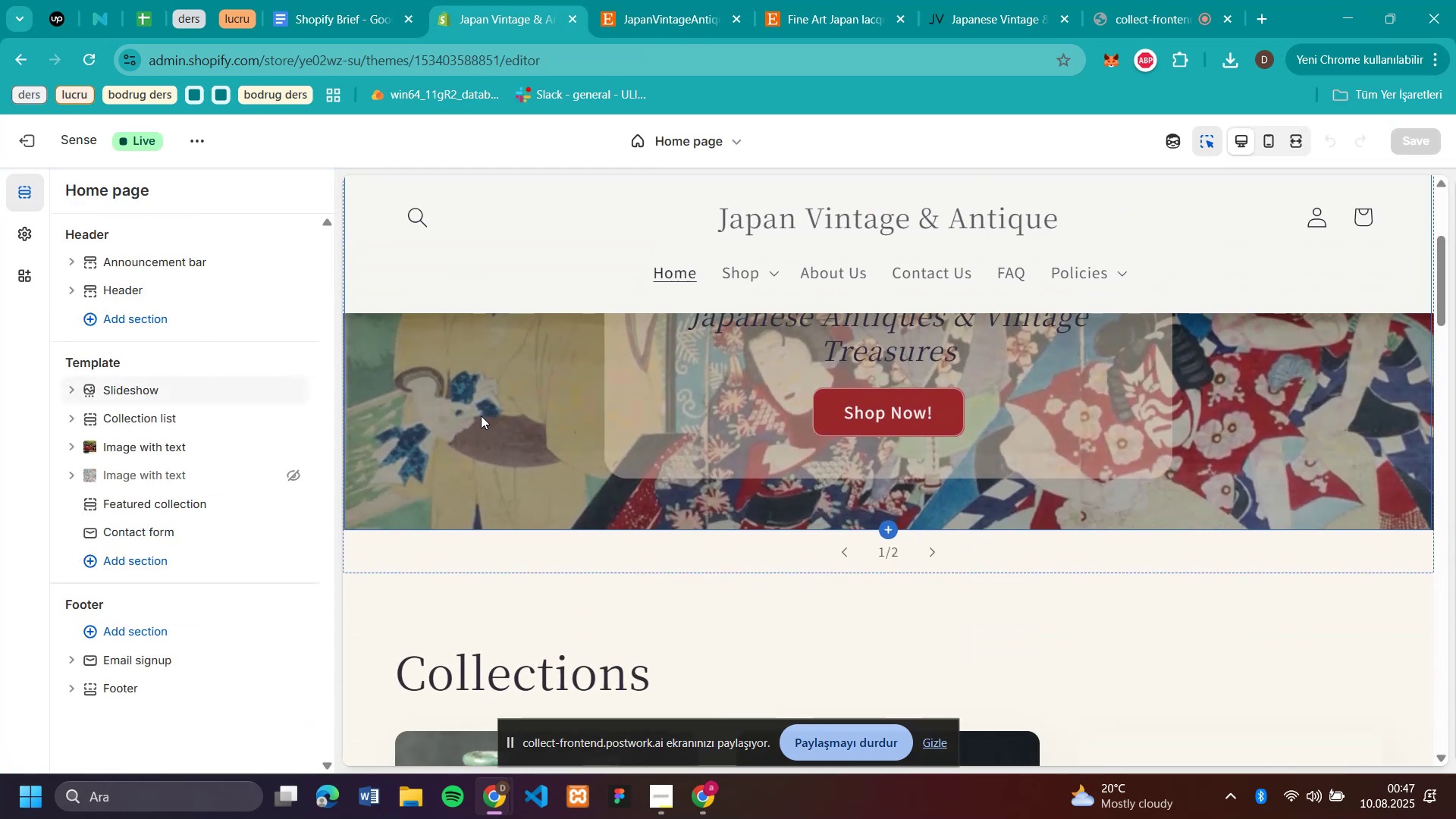 
left_click([481, 416])
 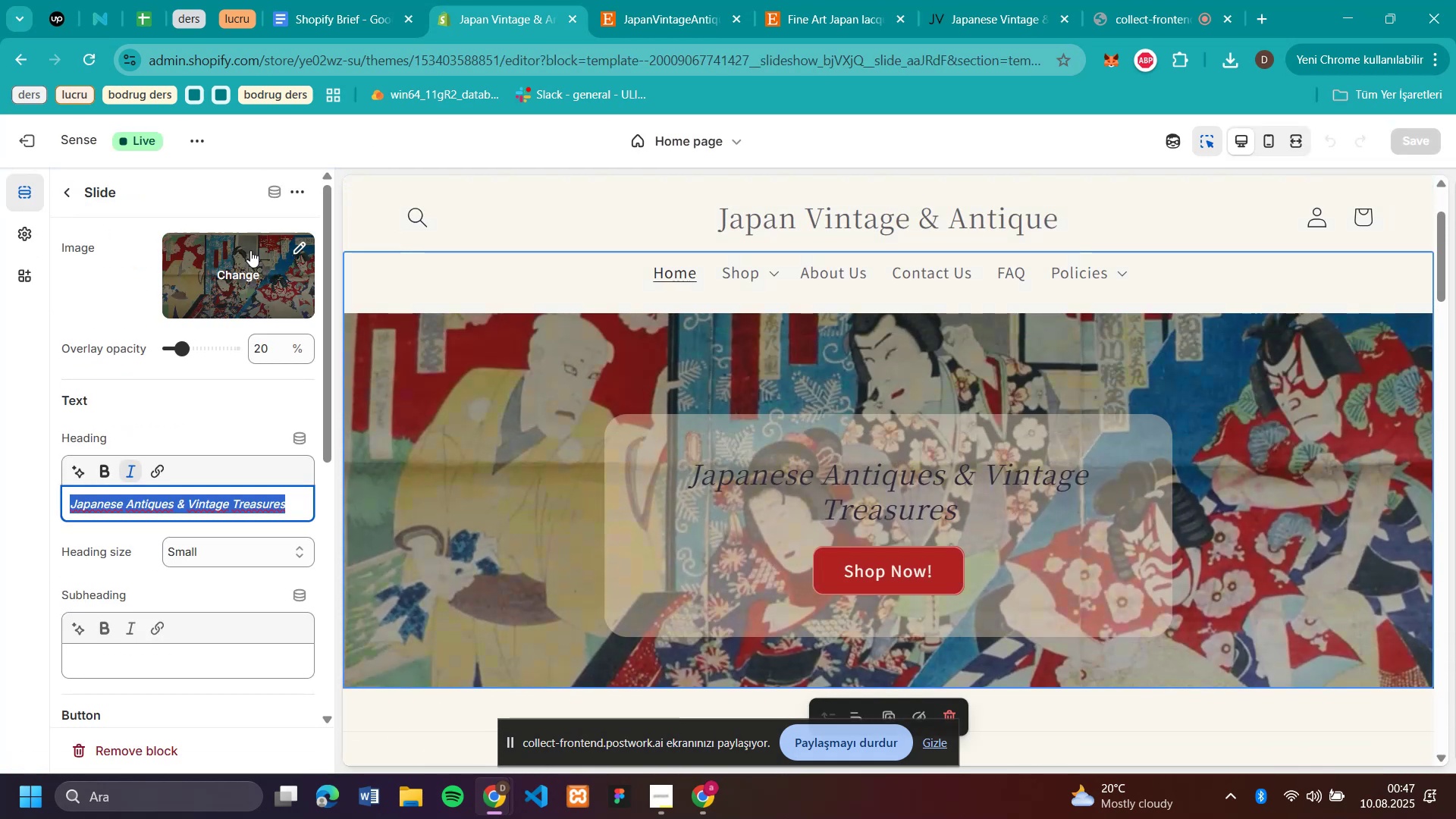 
scroll: coordinate [266, 461], scroll_direction: down, amount: 10.0
 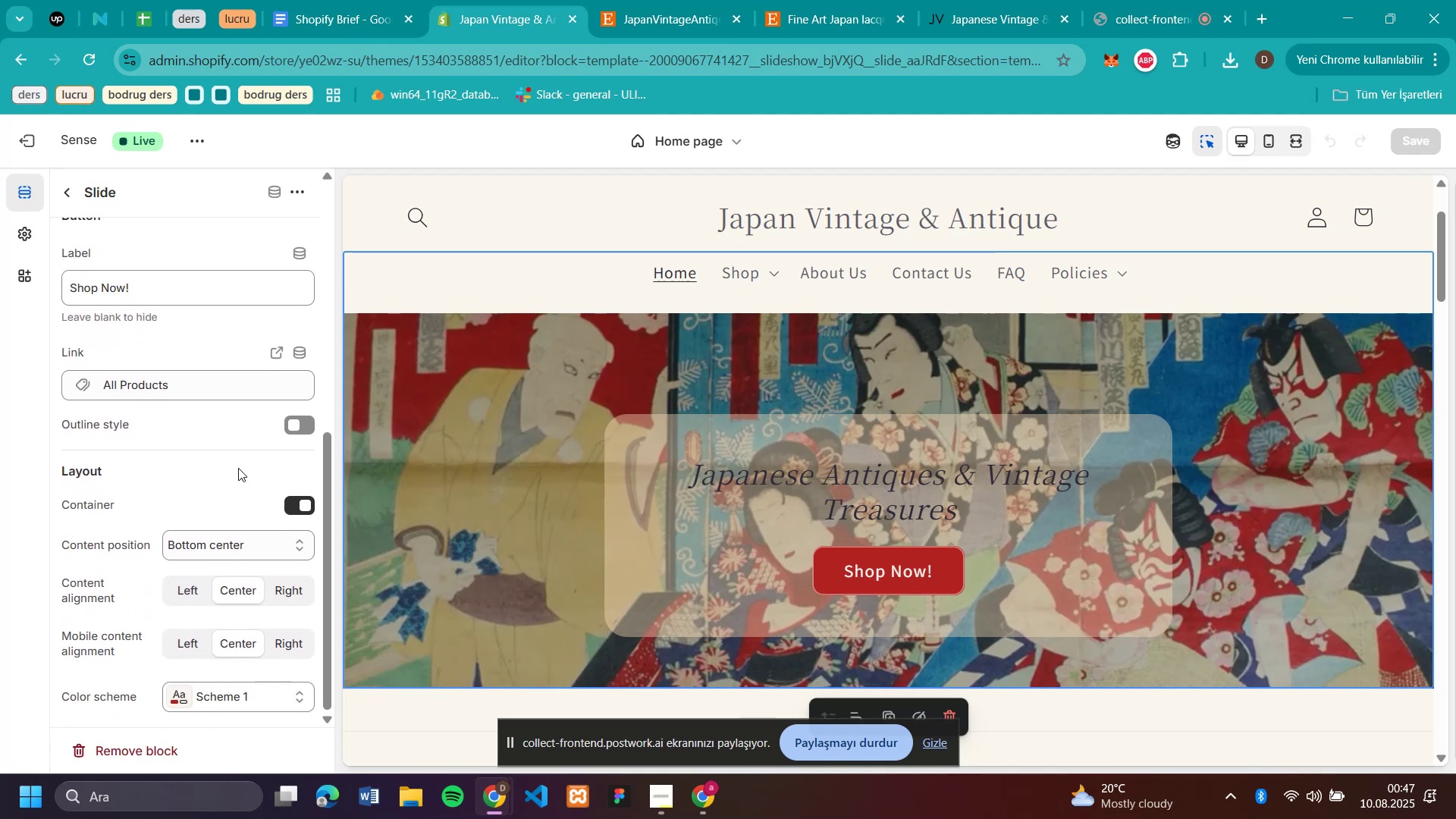 
scroll: coordinate [191, 290], scroll_direction: up, amount: 12.0
 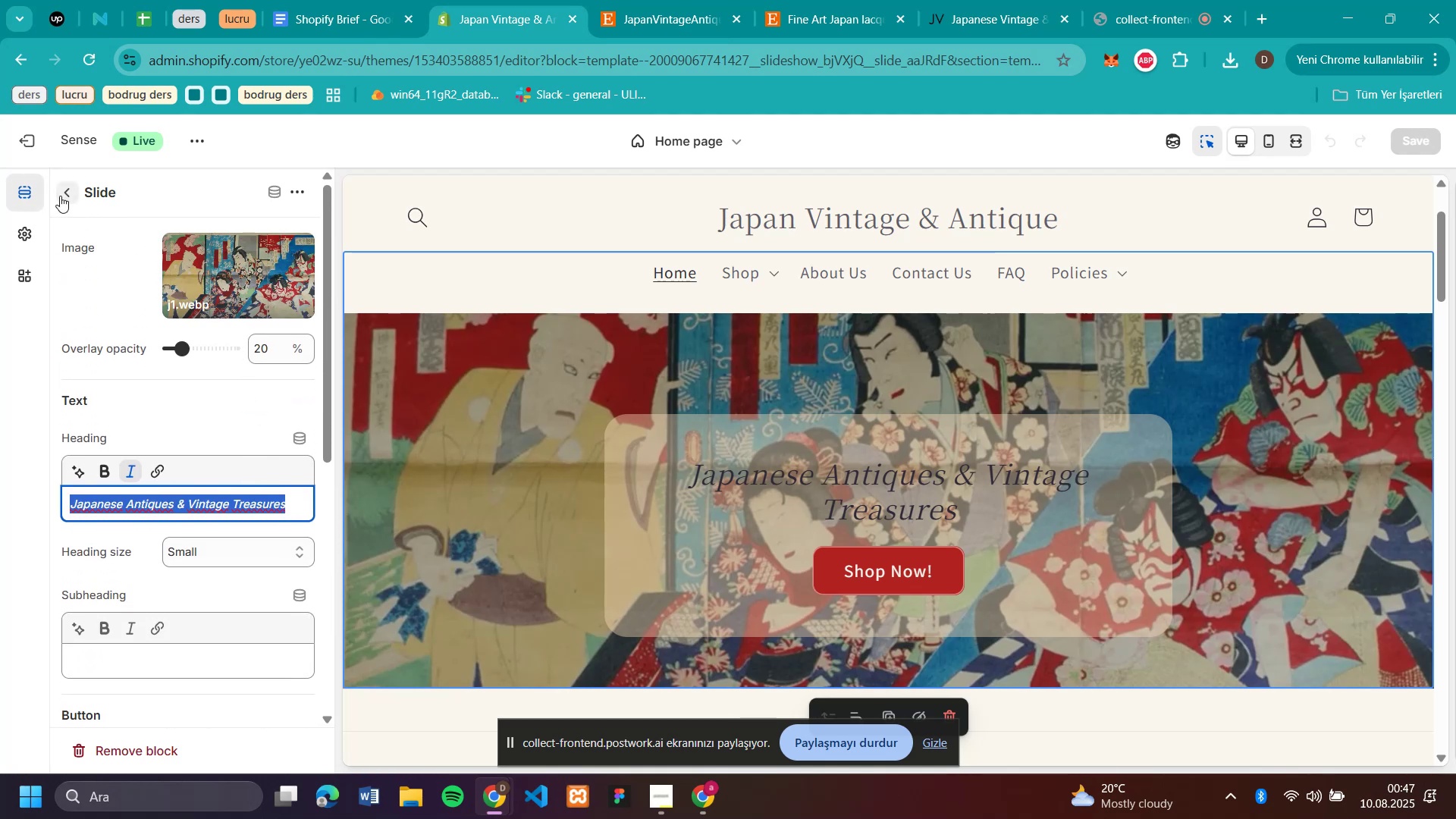 
scroll: coordinate [864, 456], scroll_direction: down, amount: 3.0
 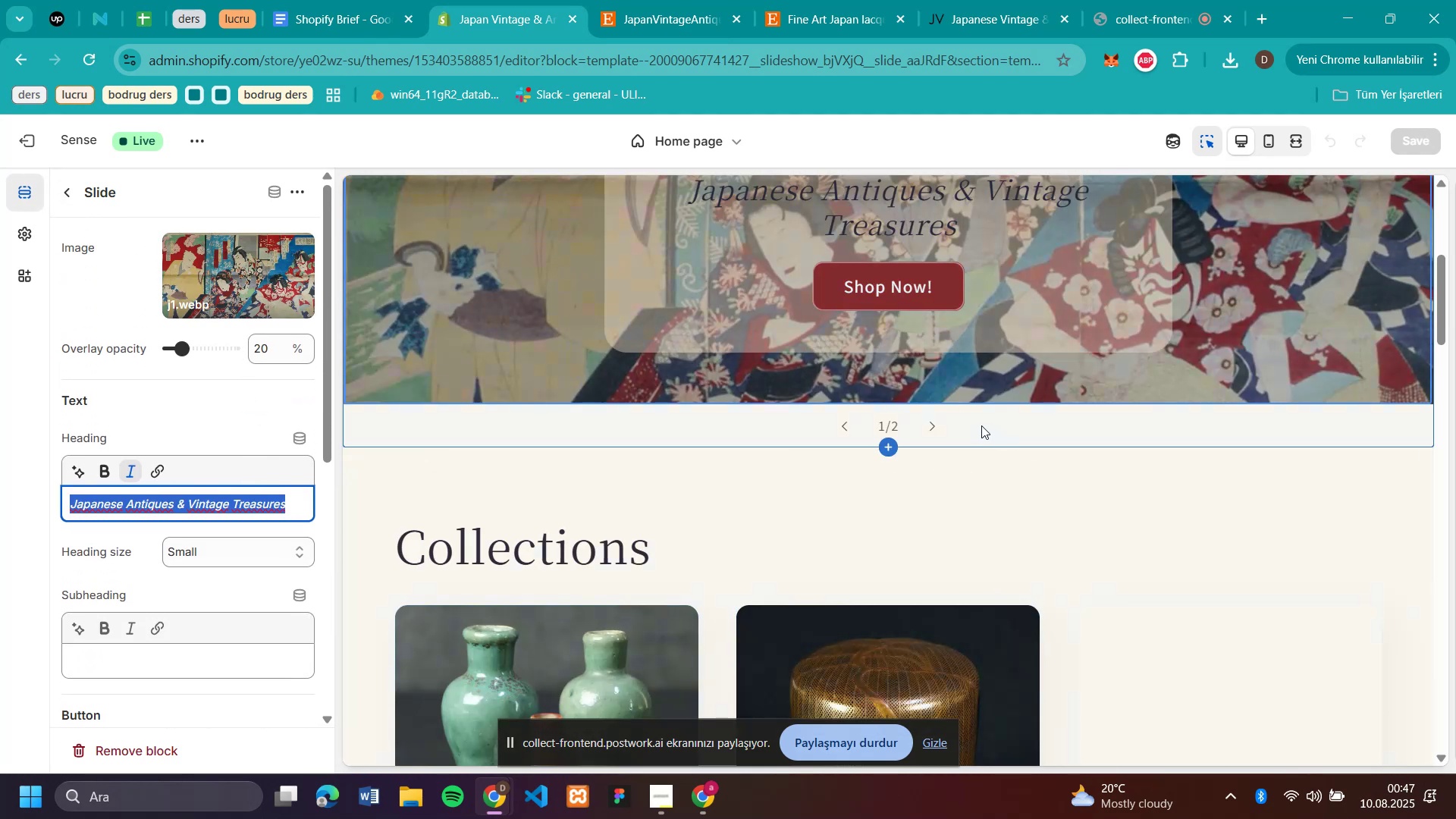 
left_click([949, 425])
 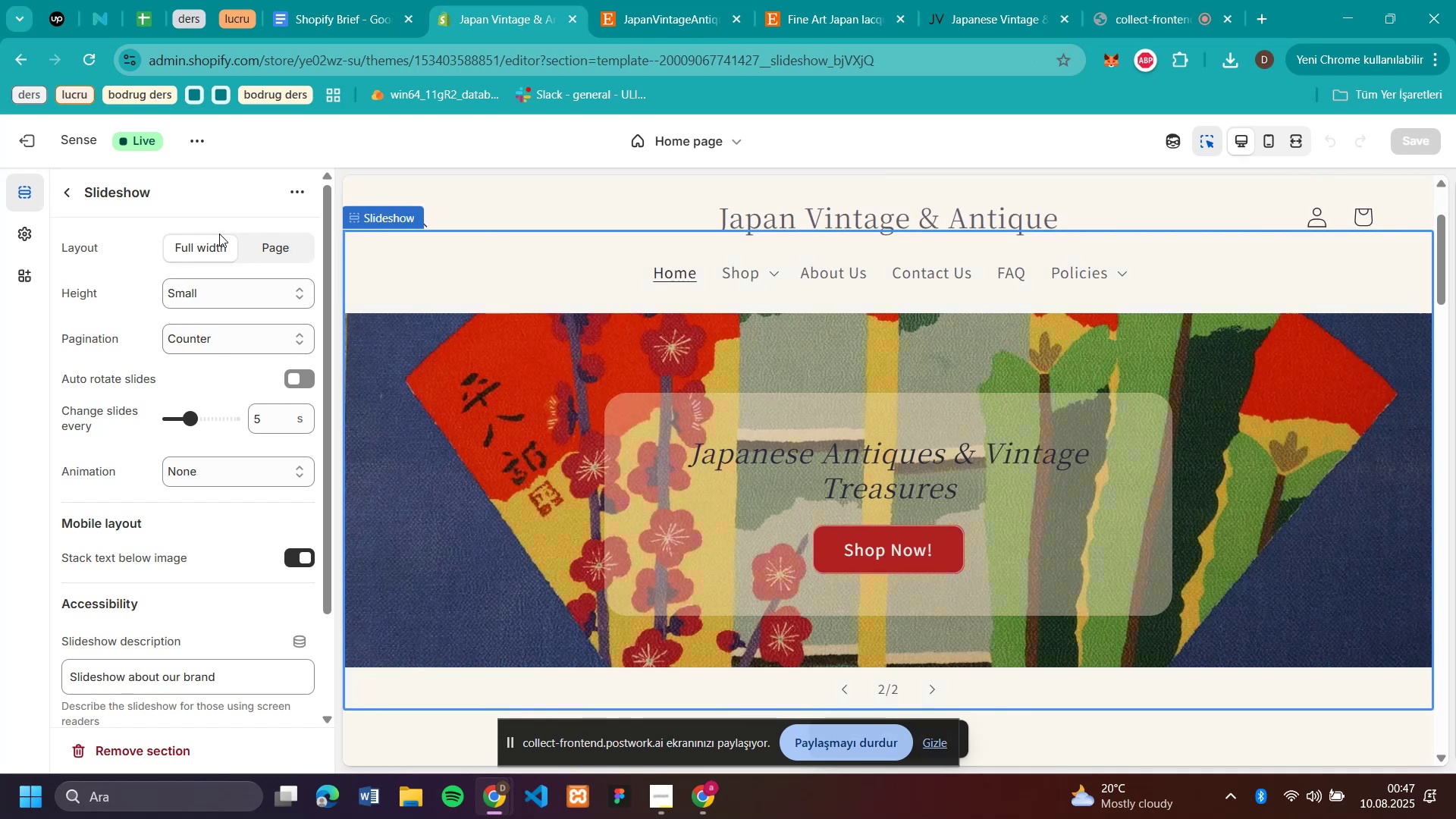 
scroll: coordinate [219, 234], scroll_direction: down, amount: 1.0
 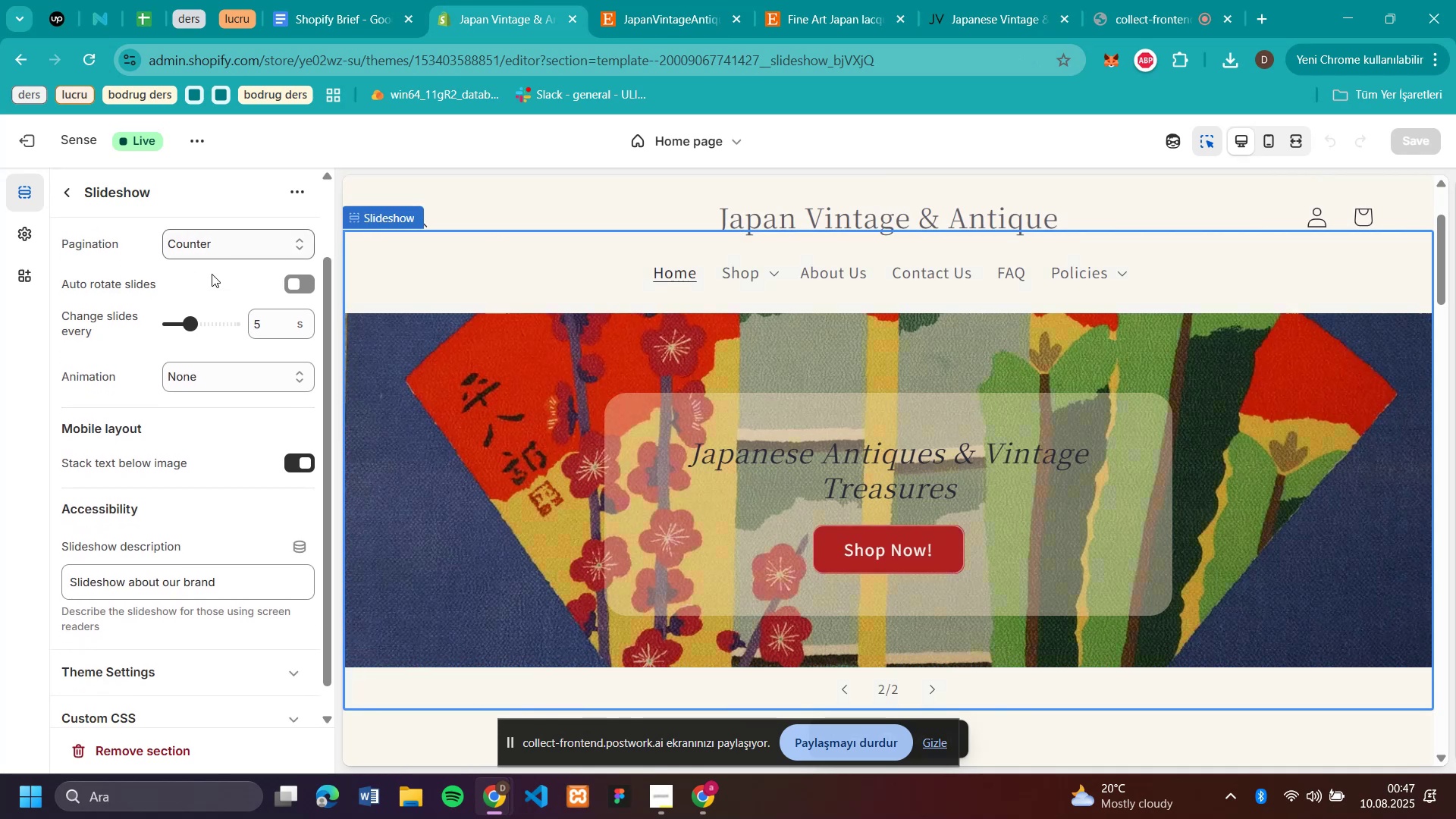 
left_click([206, 378])
 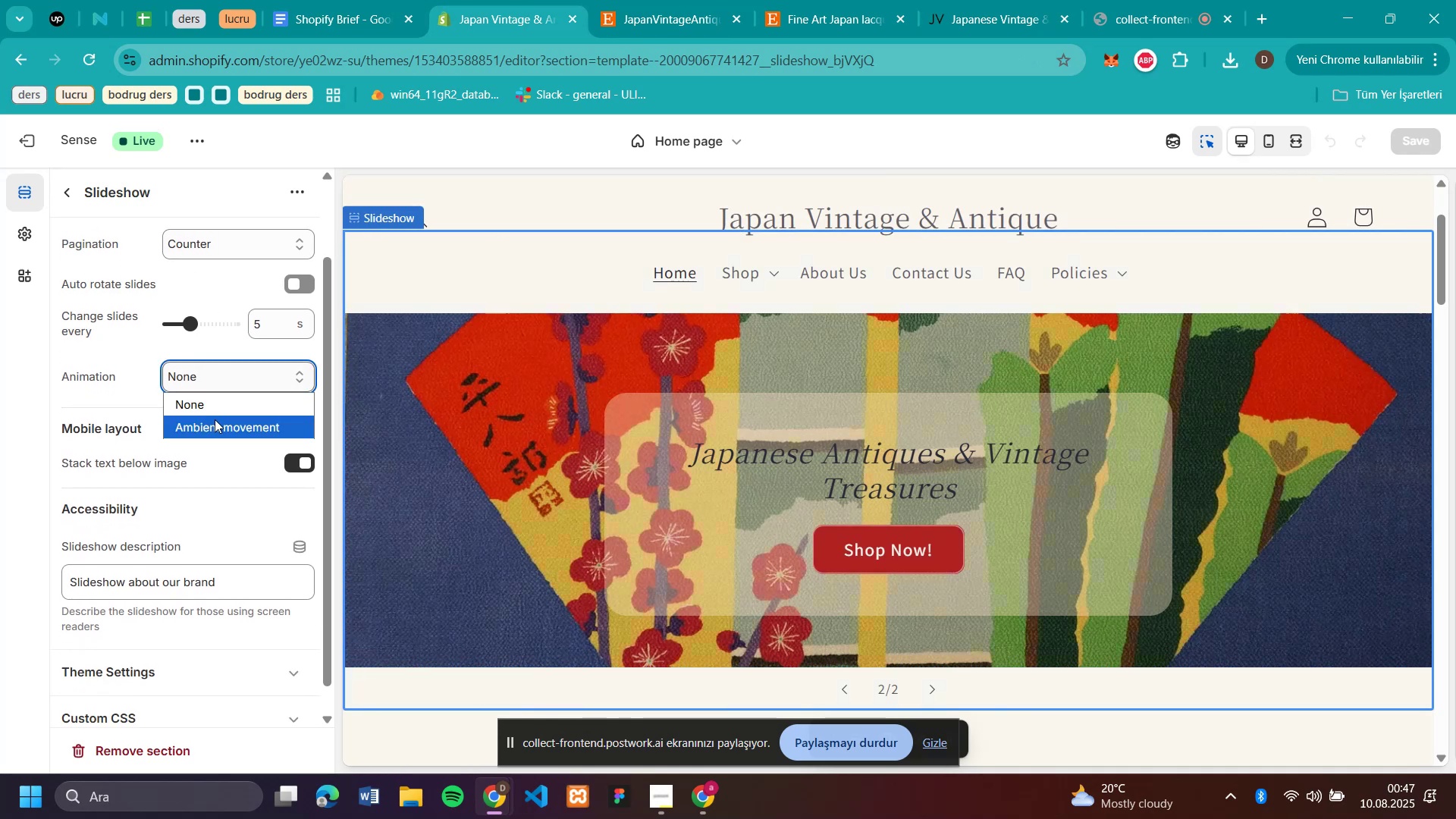 
left_click([215, 422])
 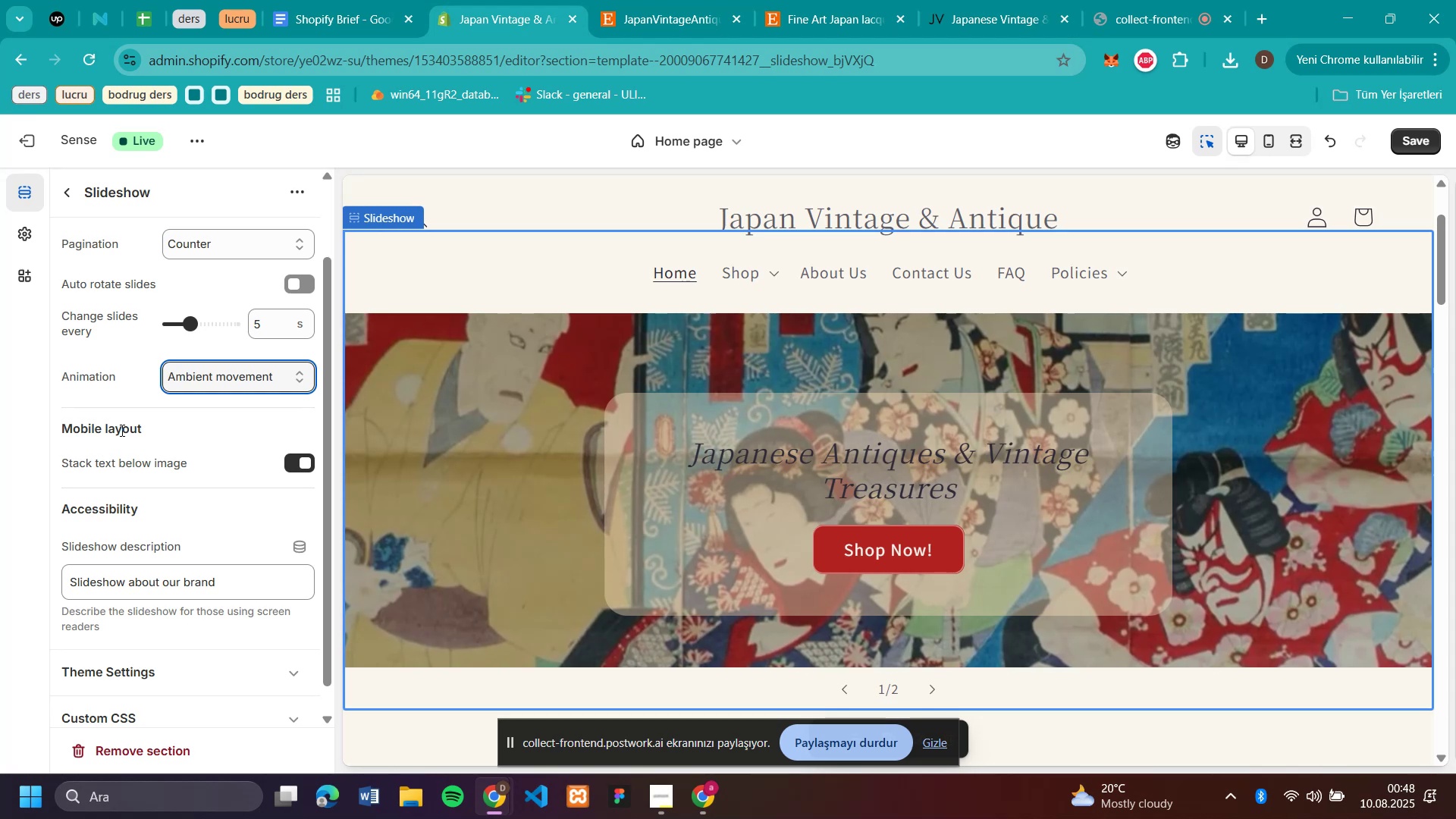 
wait(6.44)
 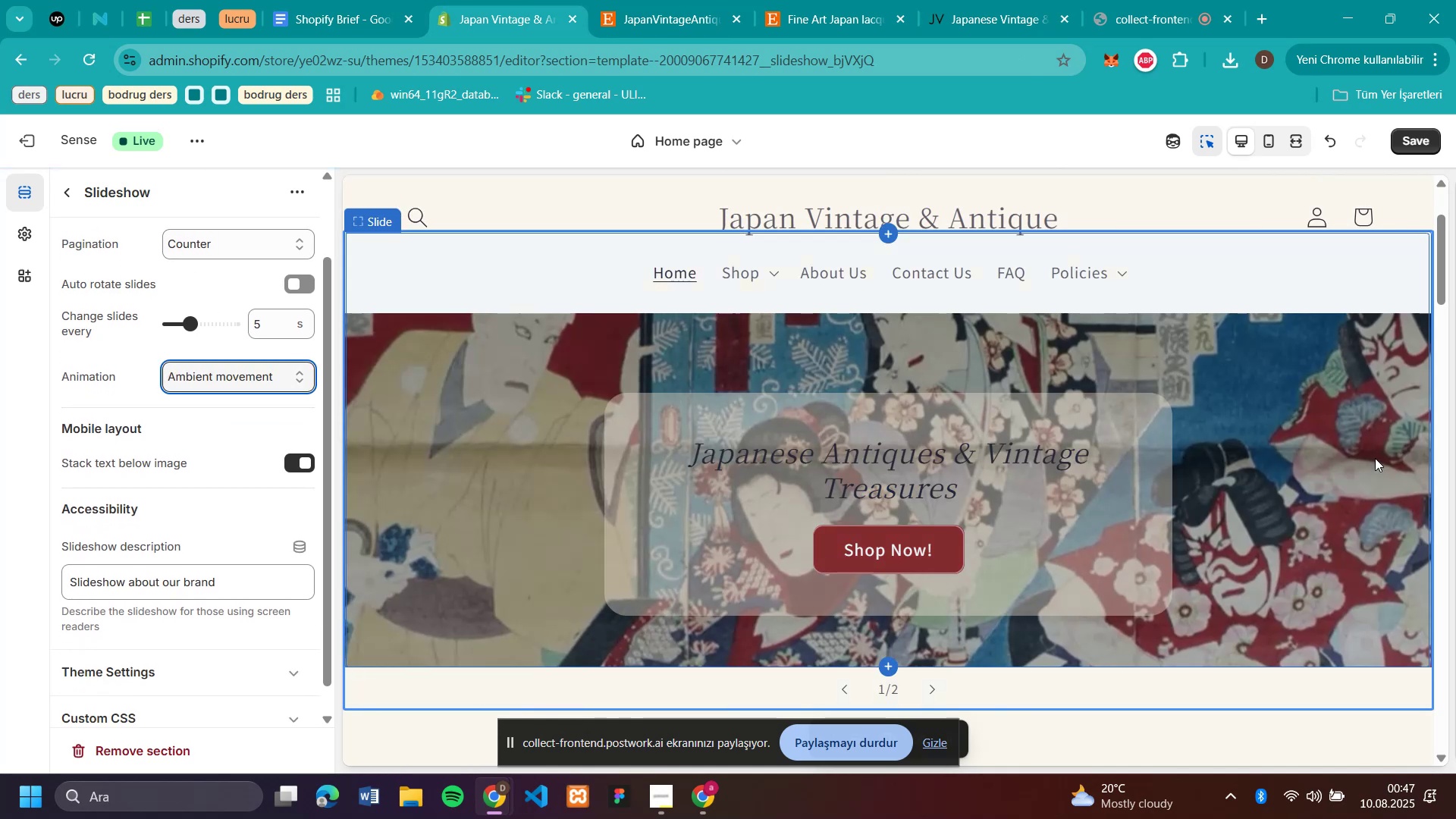 
left_click([185, 375])
 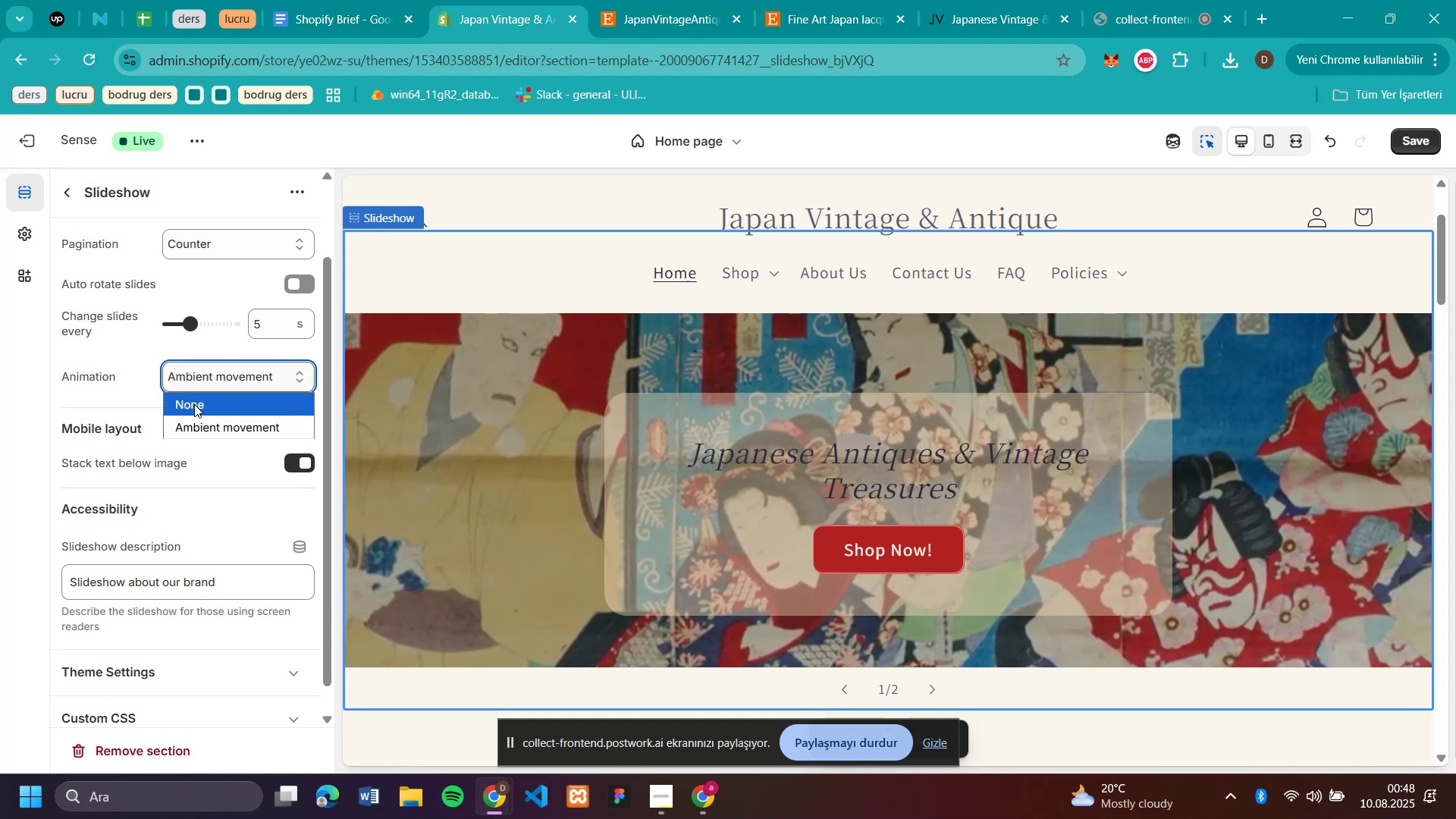 
left_click([194, 404])
 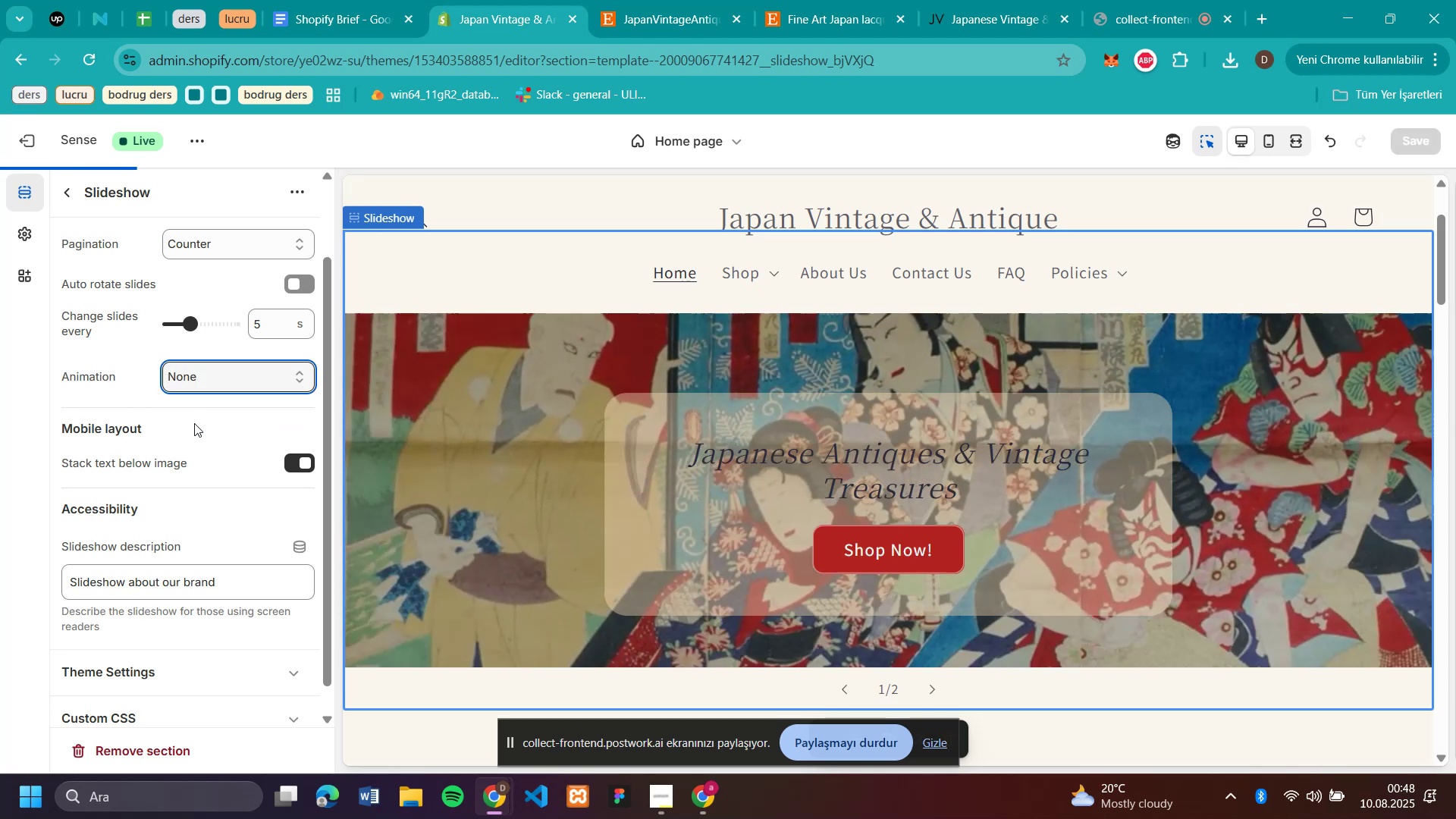 
scroll: coordinate [166, 525], scroll_direction: down, amount: 2.0
 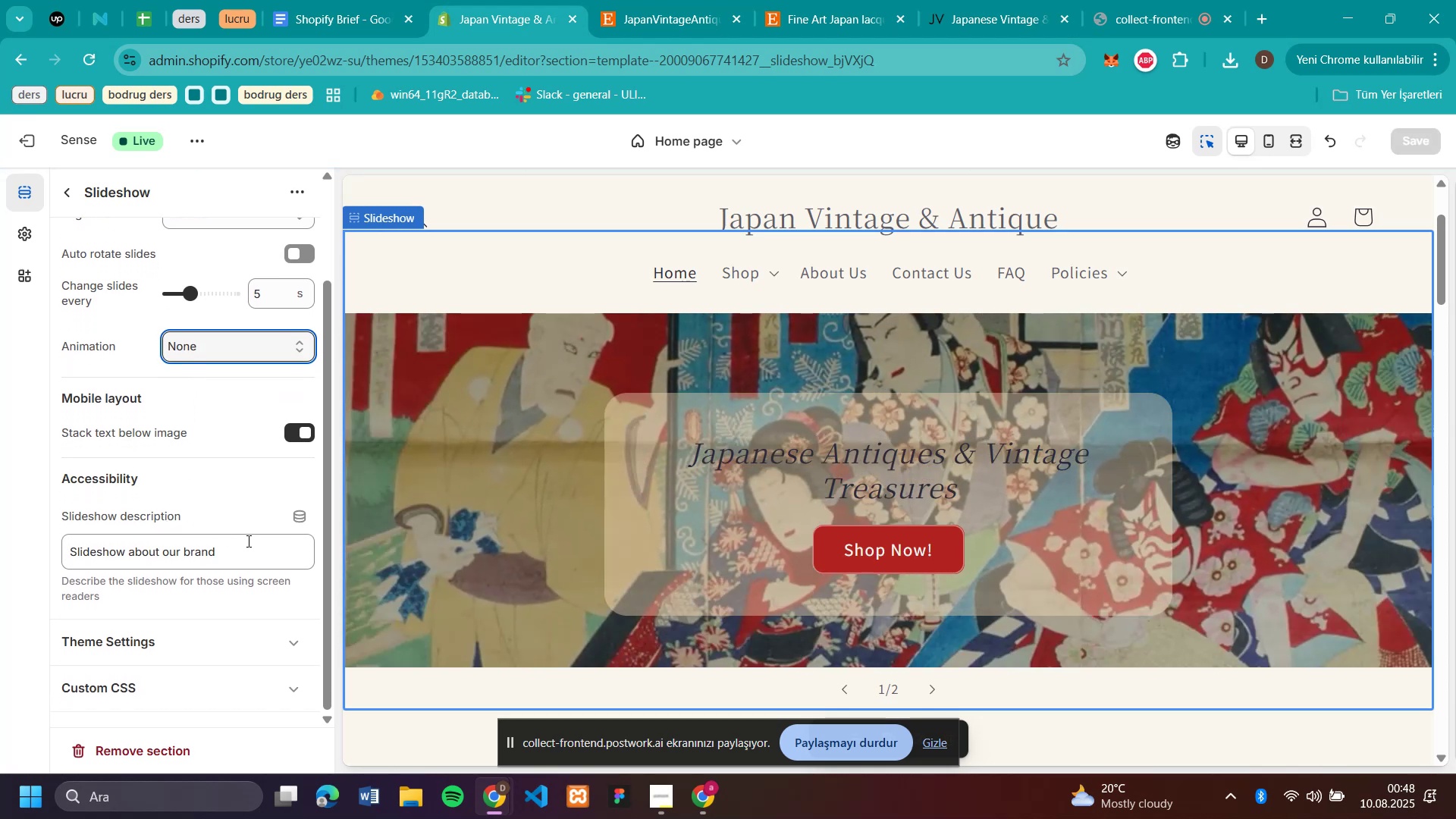 
scroll: coordinate [171, 481], scroll_direction: up, amount: 4.0
 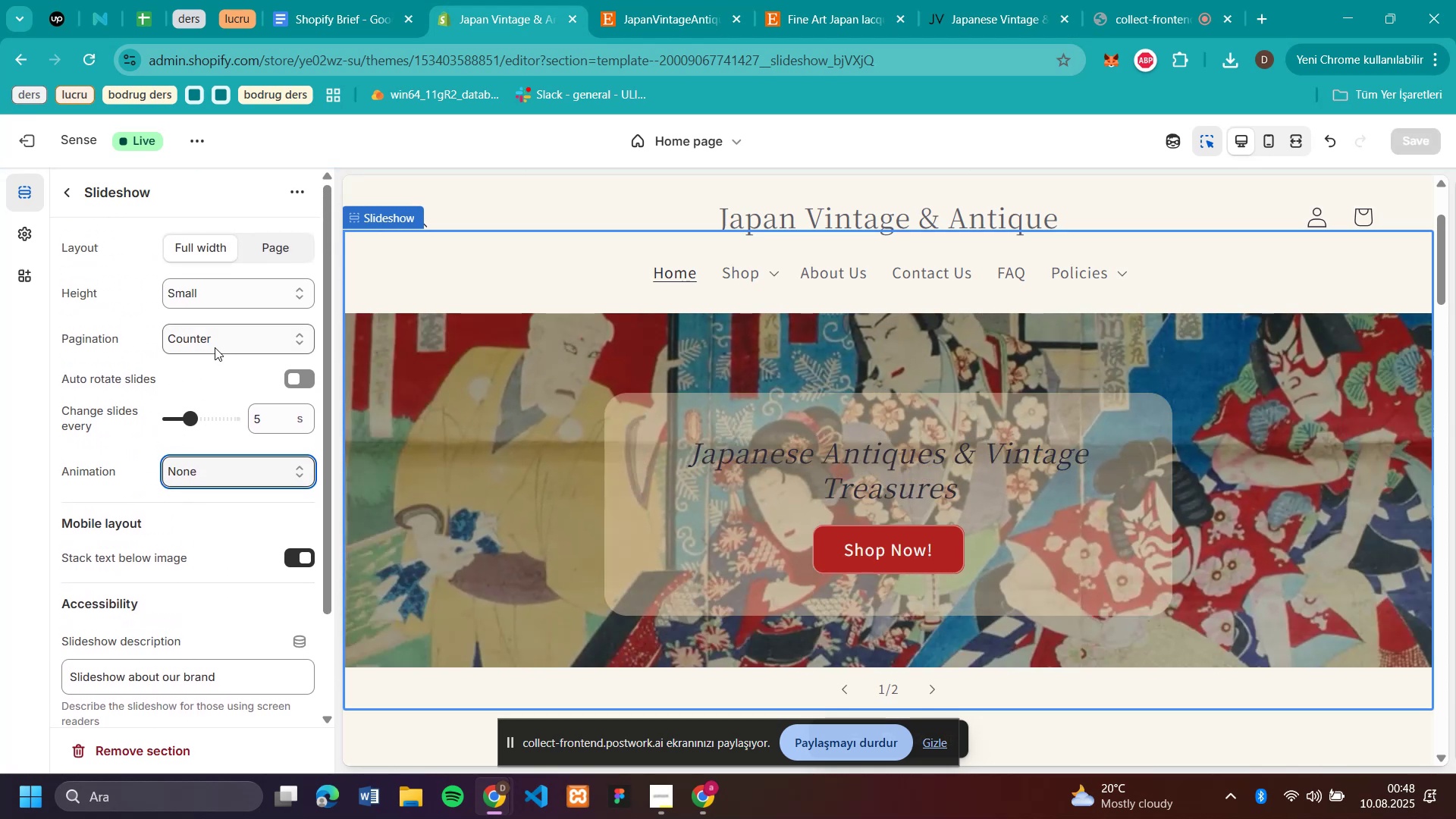 
left_click([218, 337])
 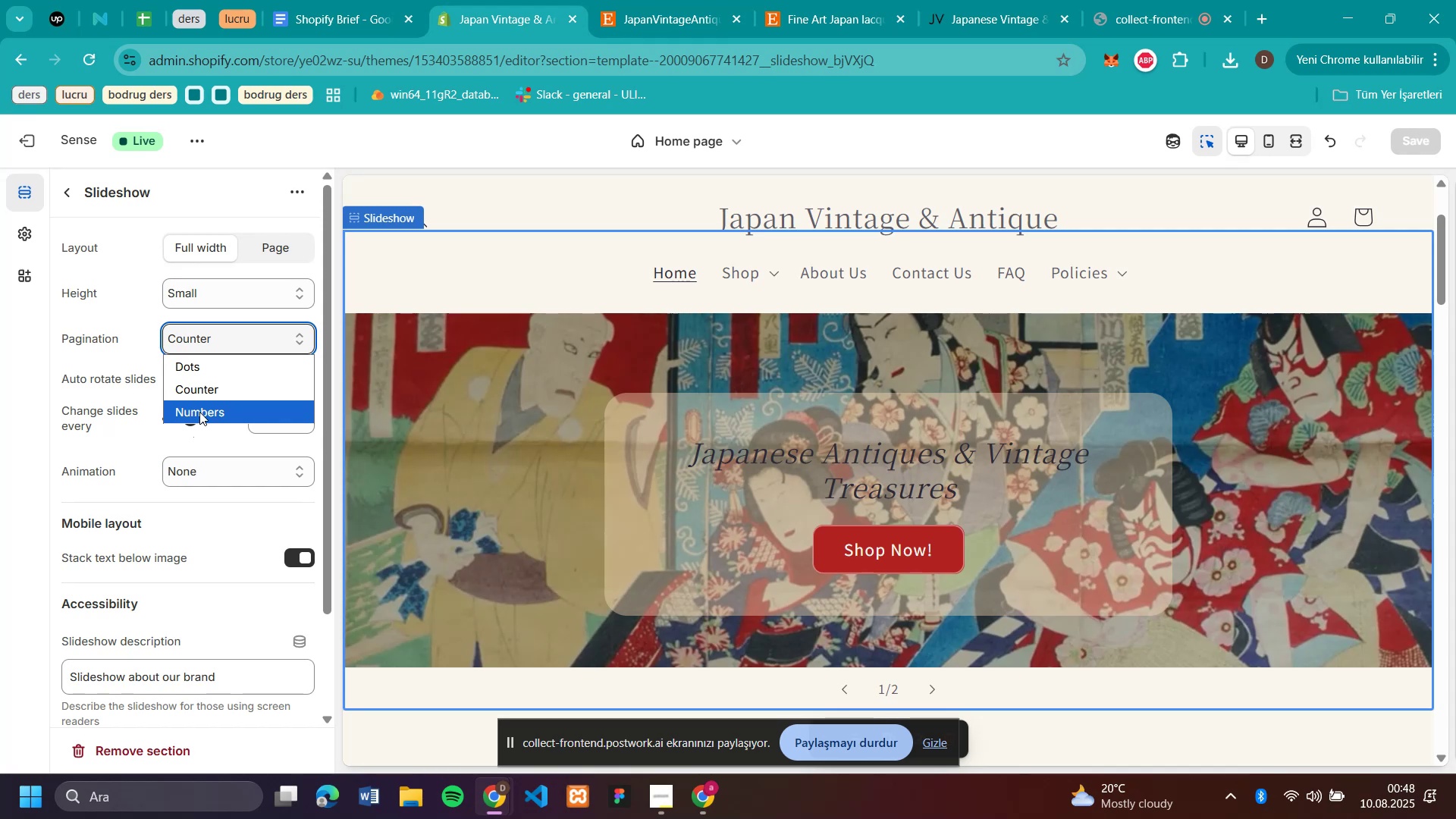 
left_click([199, 412])
 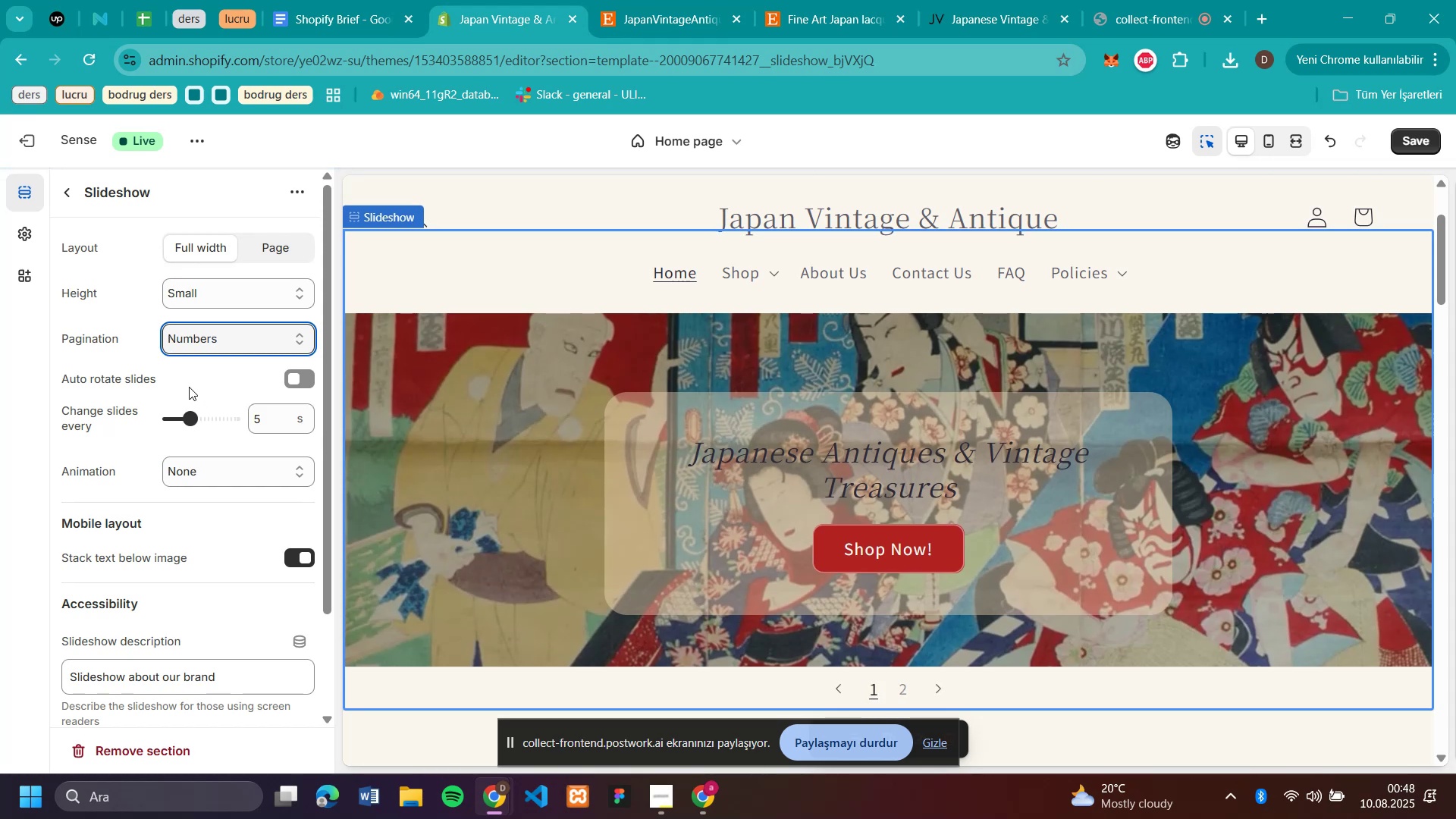 
left_click([196, 350])
 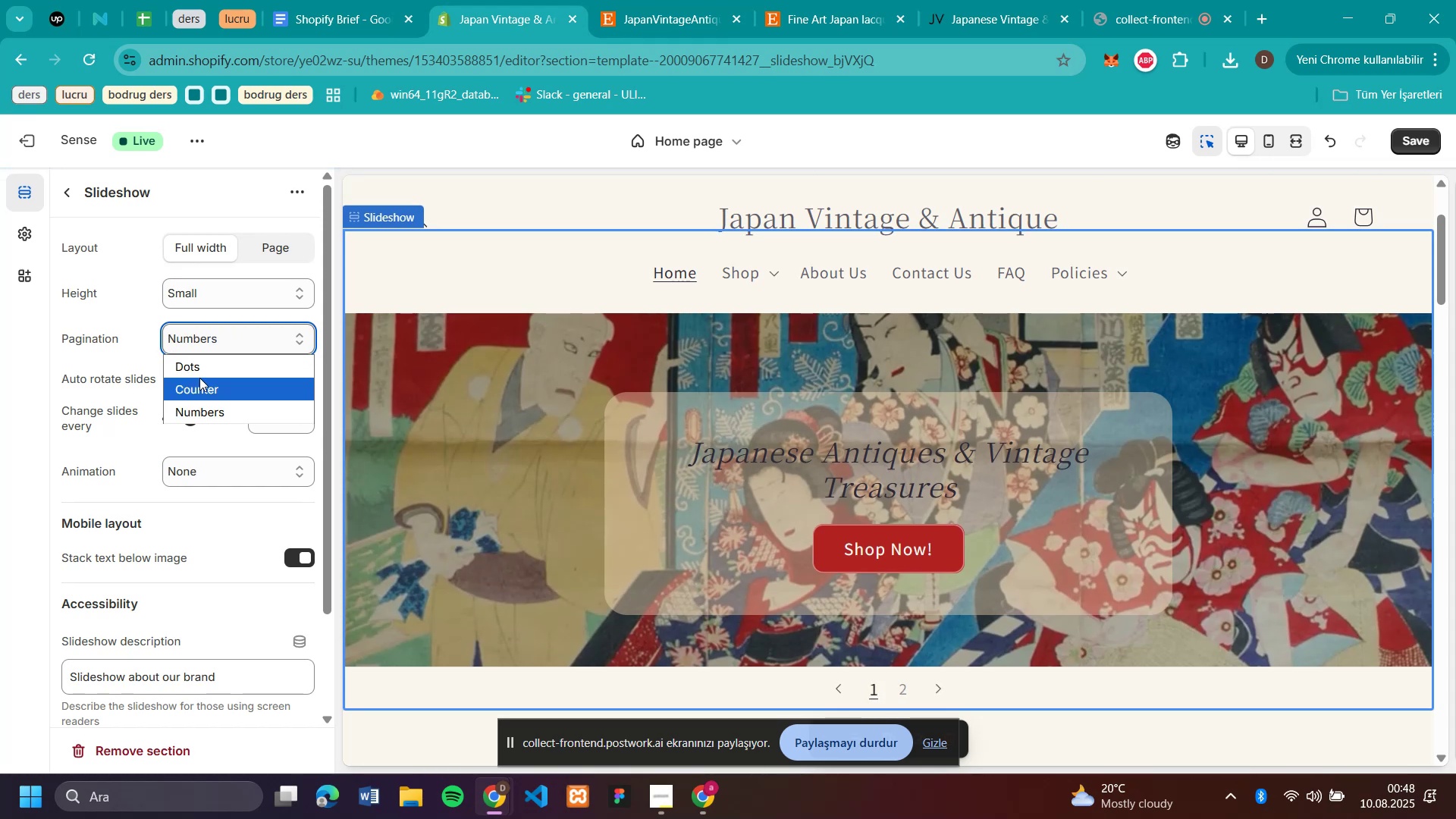 
left_click([200, 368])
 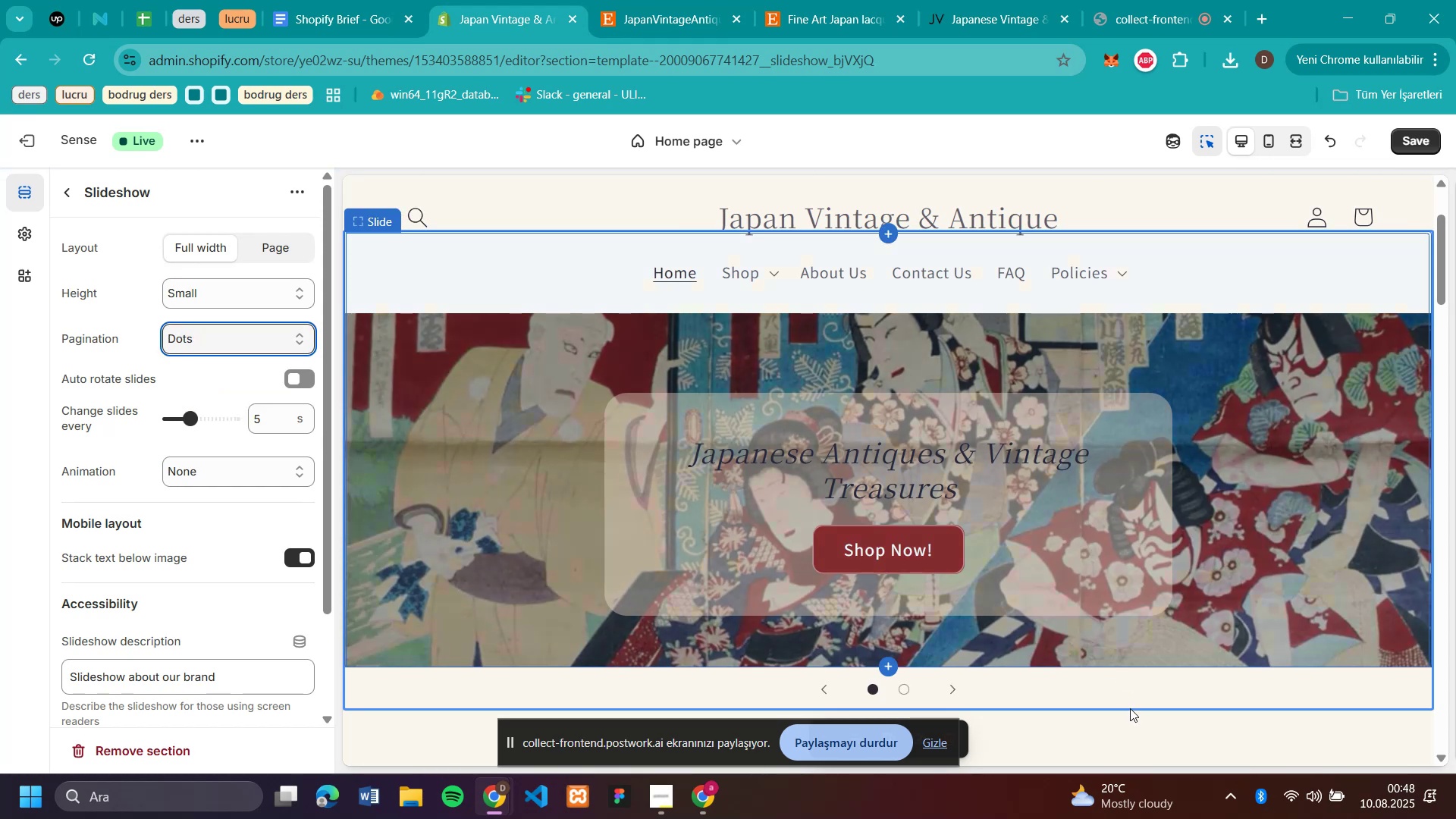 
left_click([959, 685])
 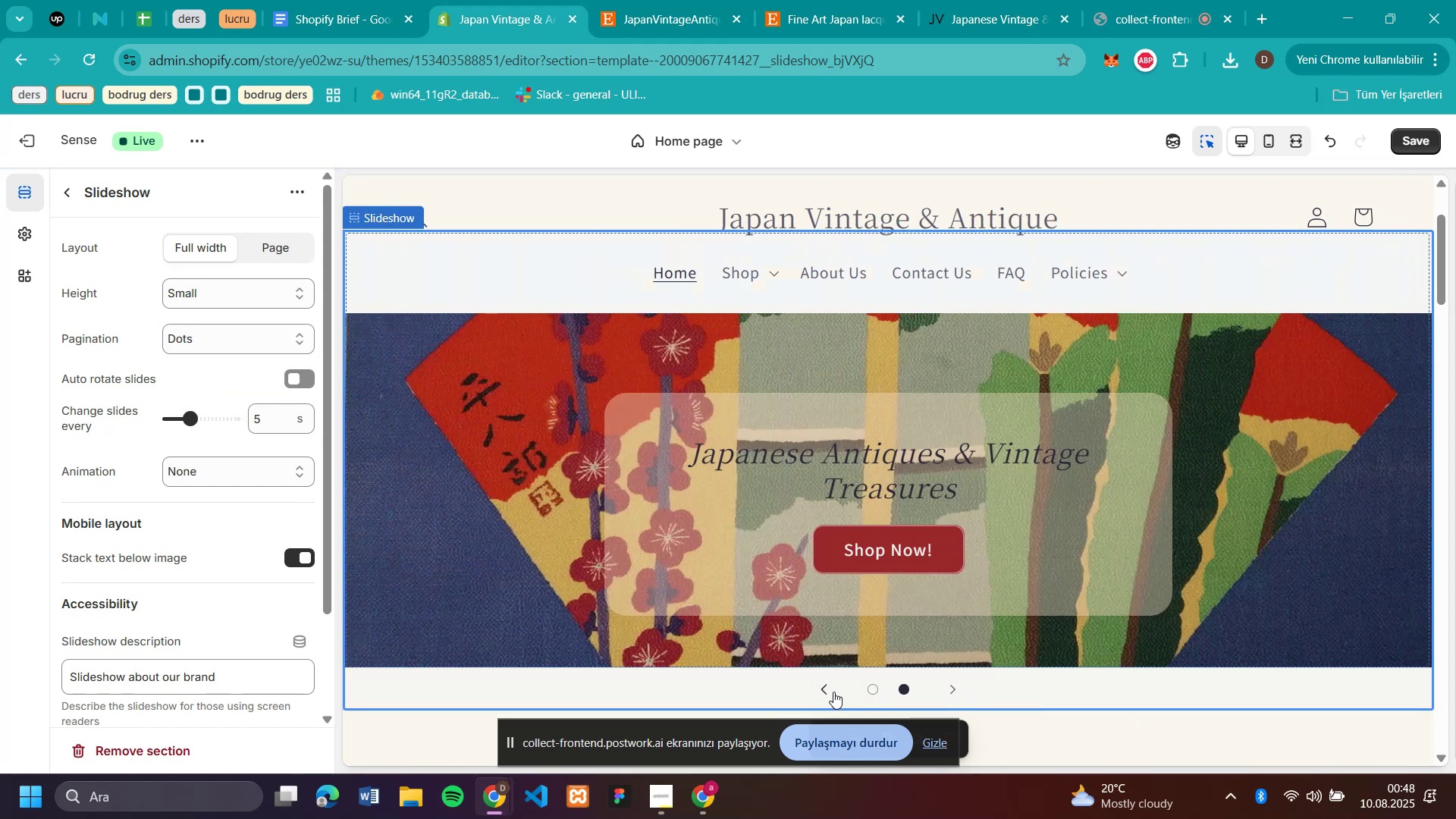 
left_click([827, 692])
 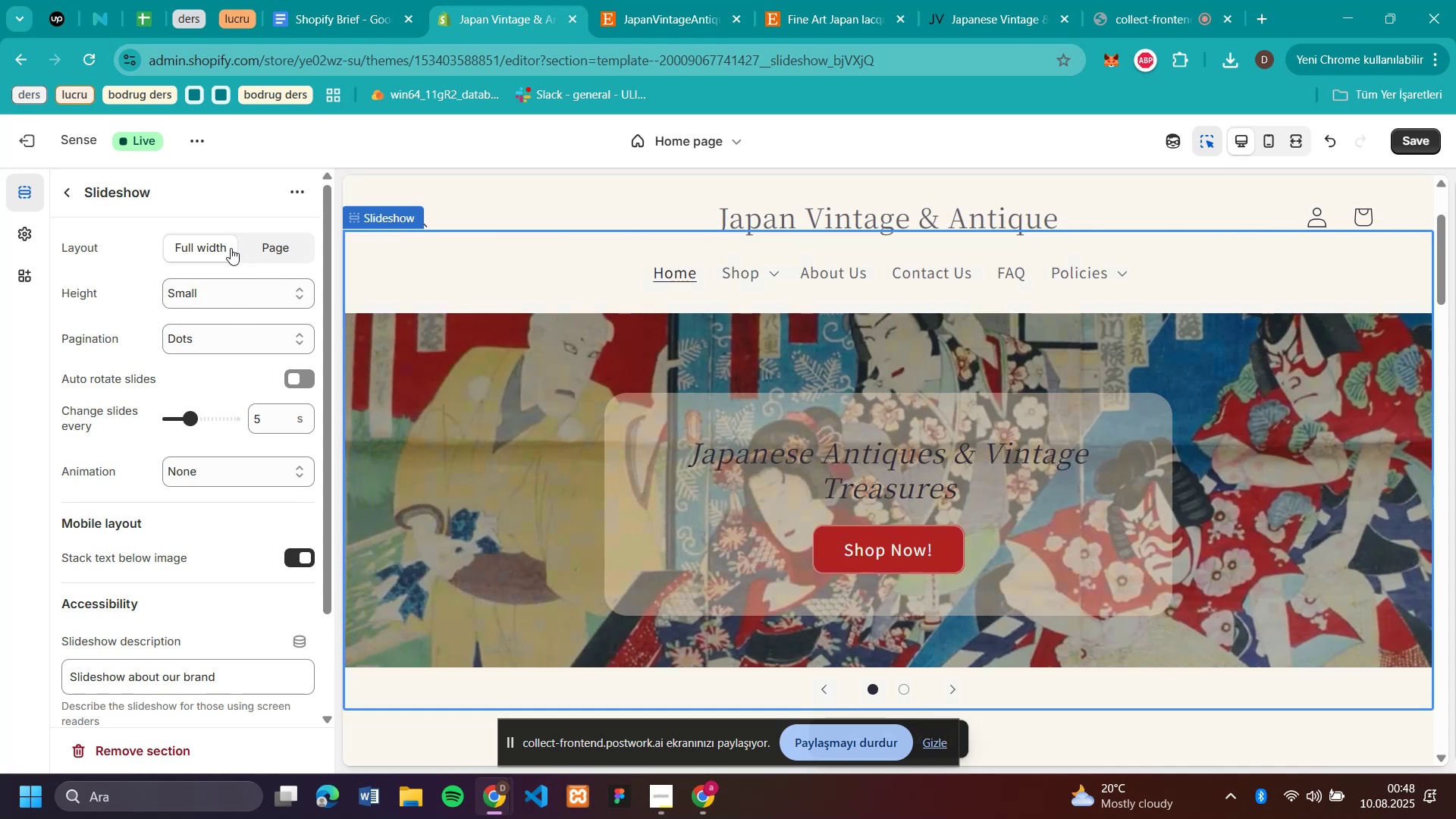 
wait(5.26)
 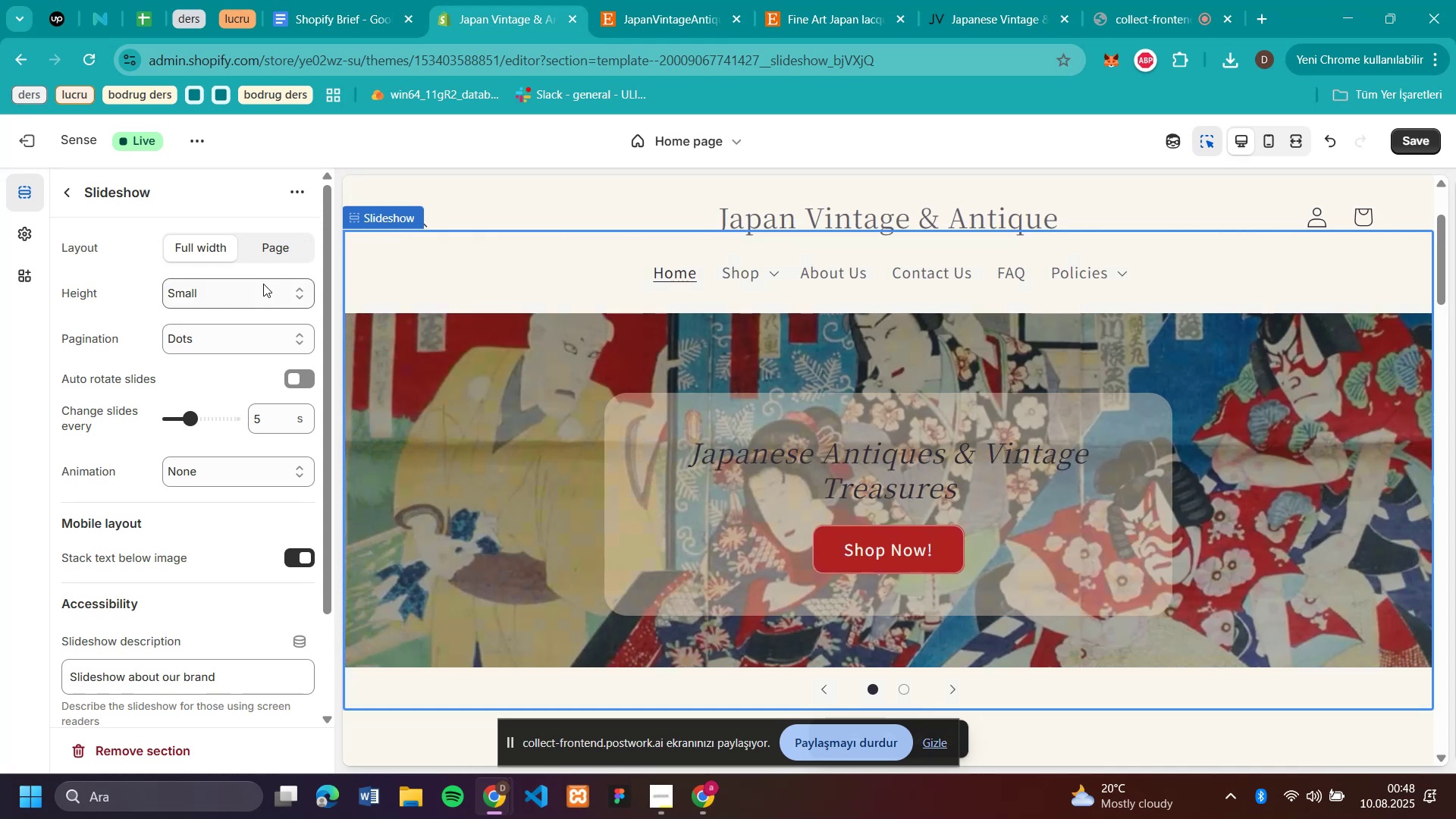 
left_click([275, 251])
 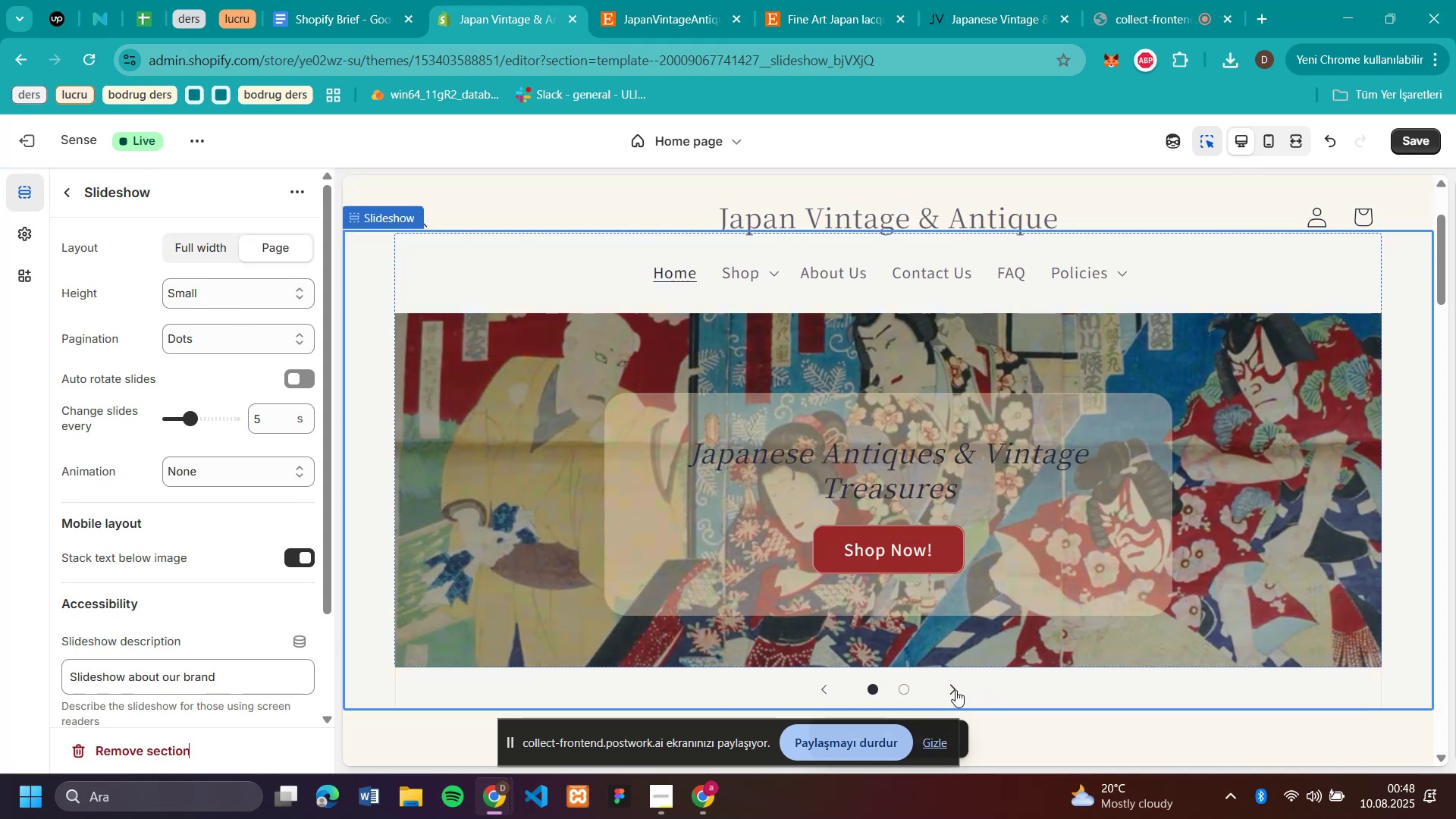 
left_click([956, 690])
 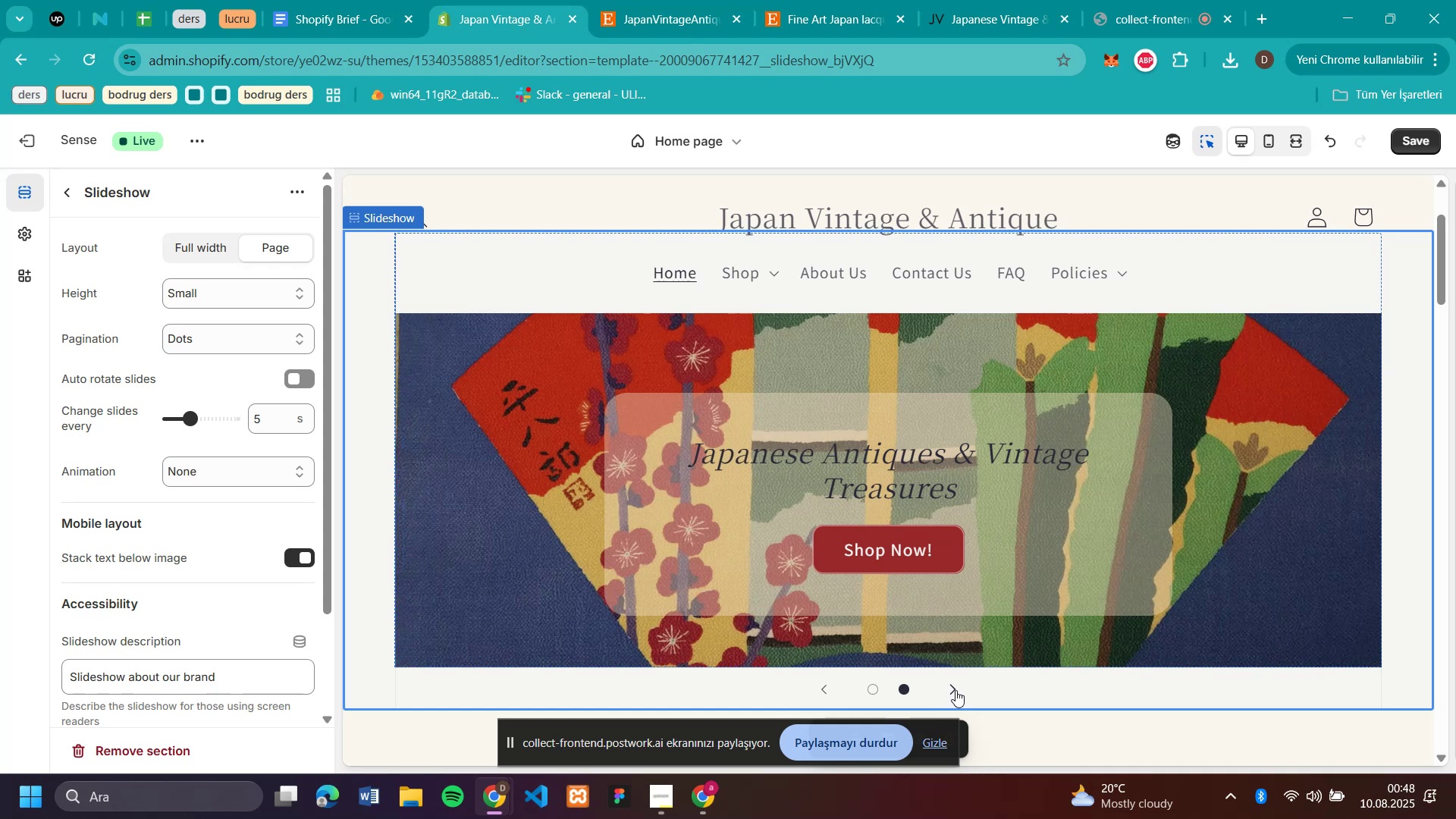 
scroll: coordinate [1109, 440], scroll_direction: up, amount: 4.0
 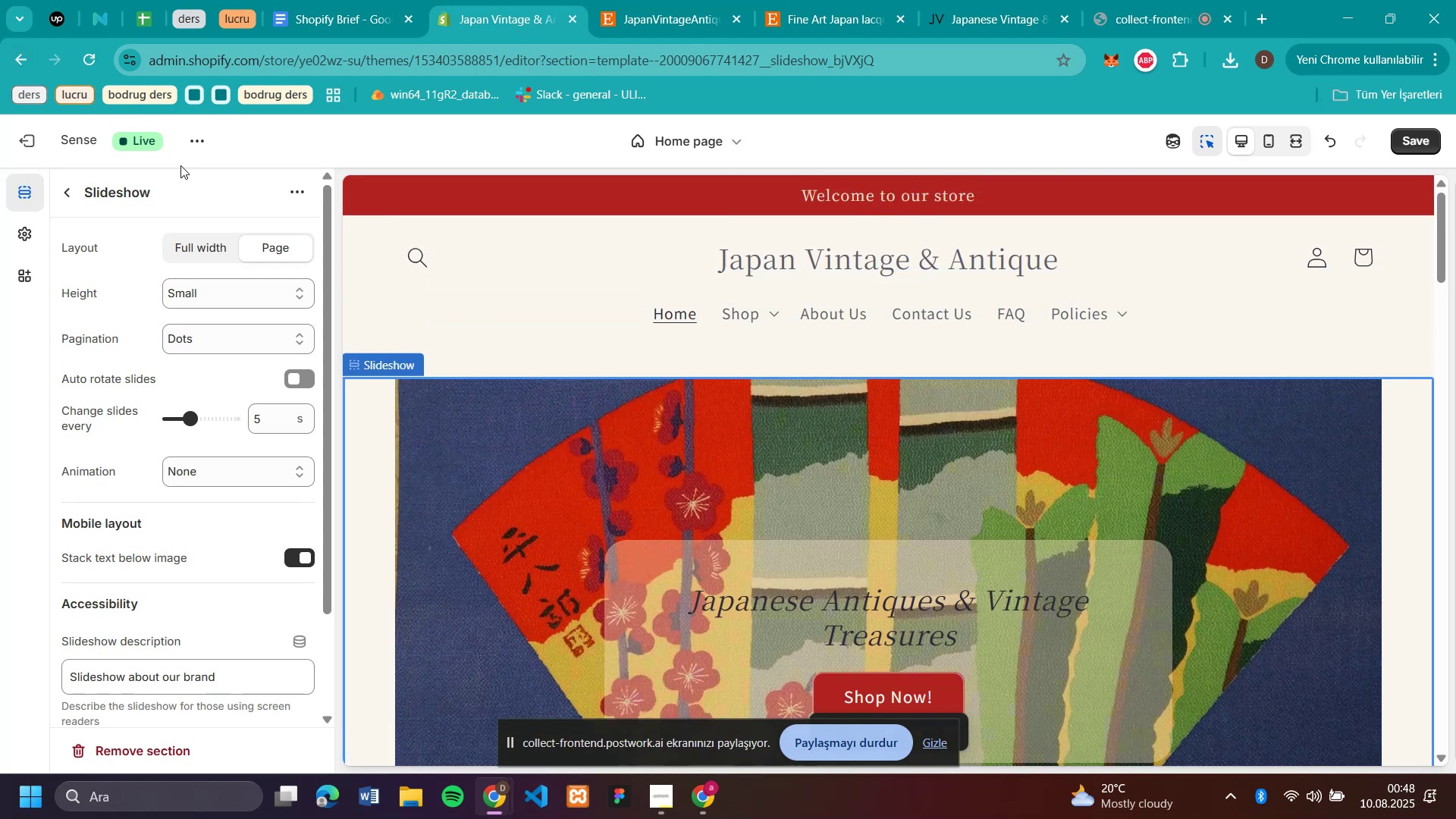 
left_click([196, 237])
 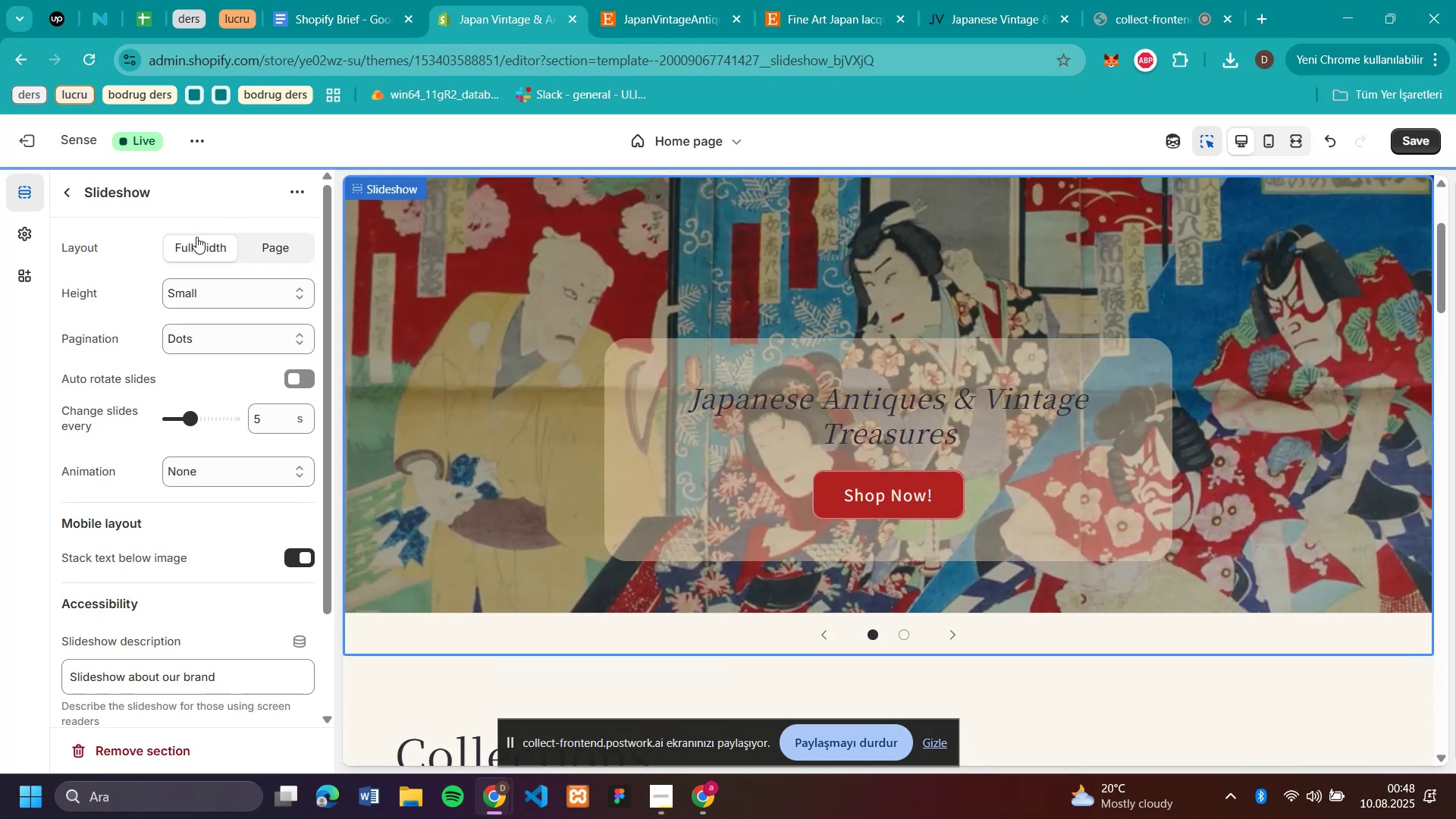 
scroll: coordinate [1152, 384], scroll_direction: up, amount: 5.0
 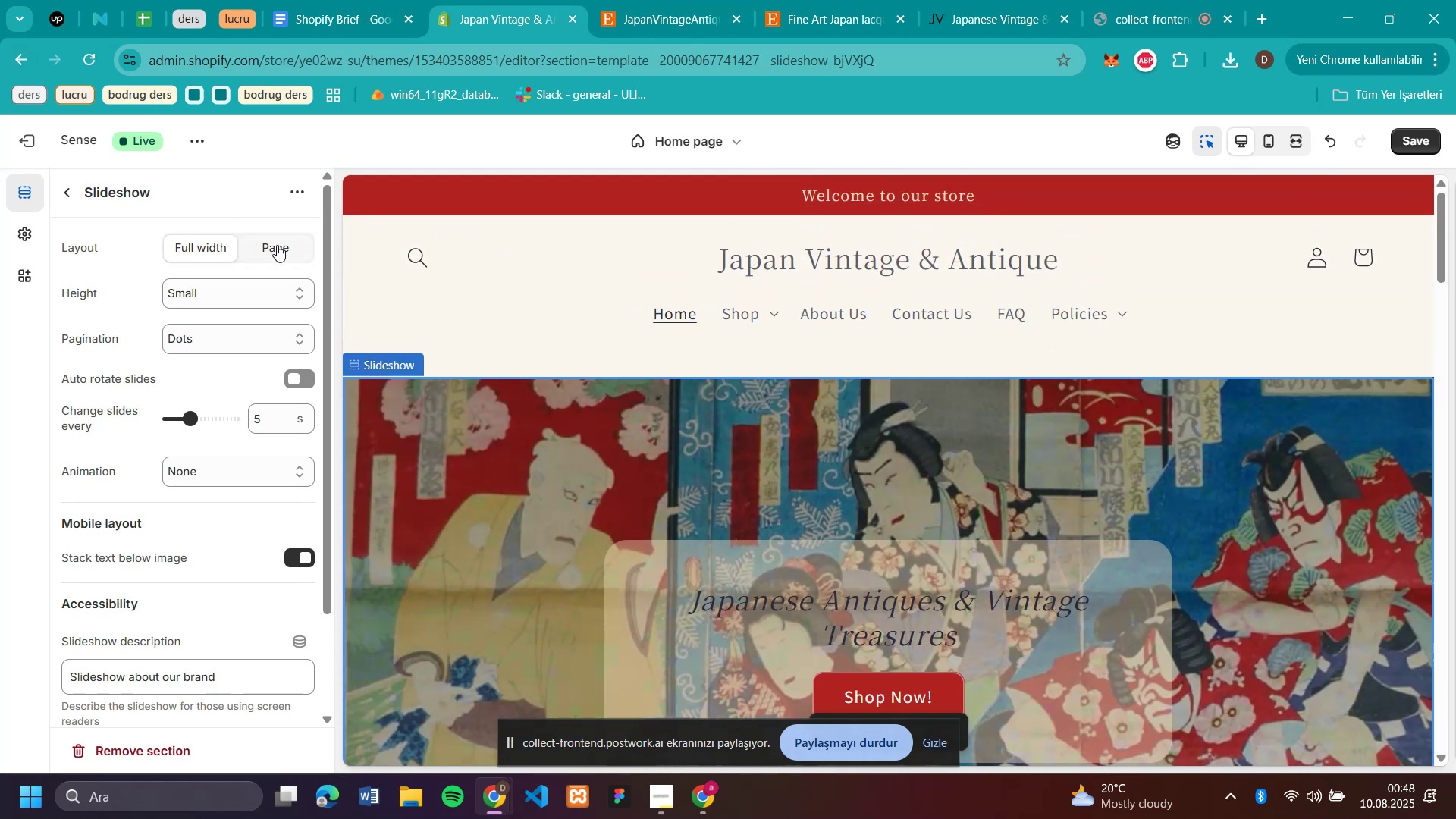 
left_click([278, 246])
 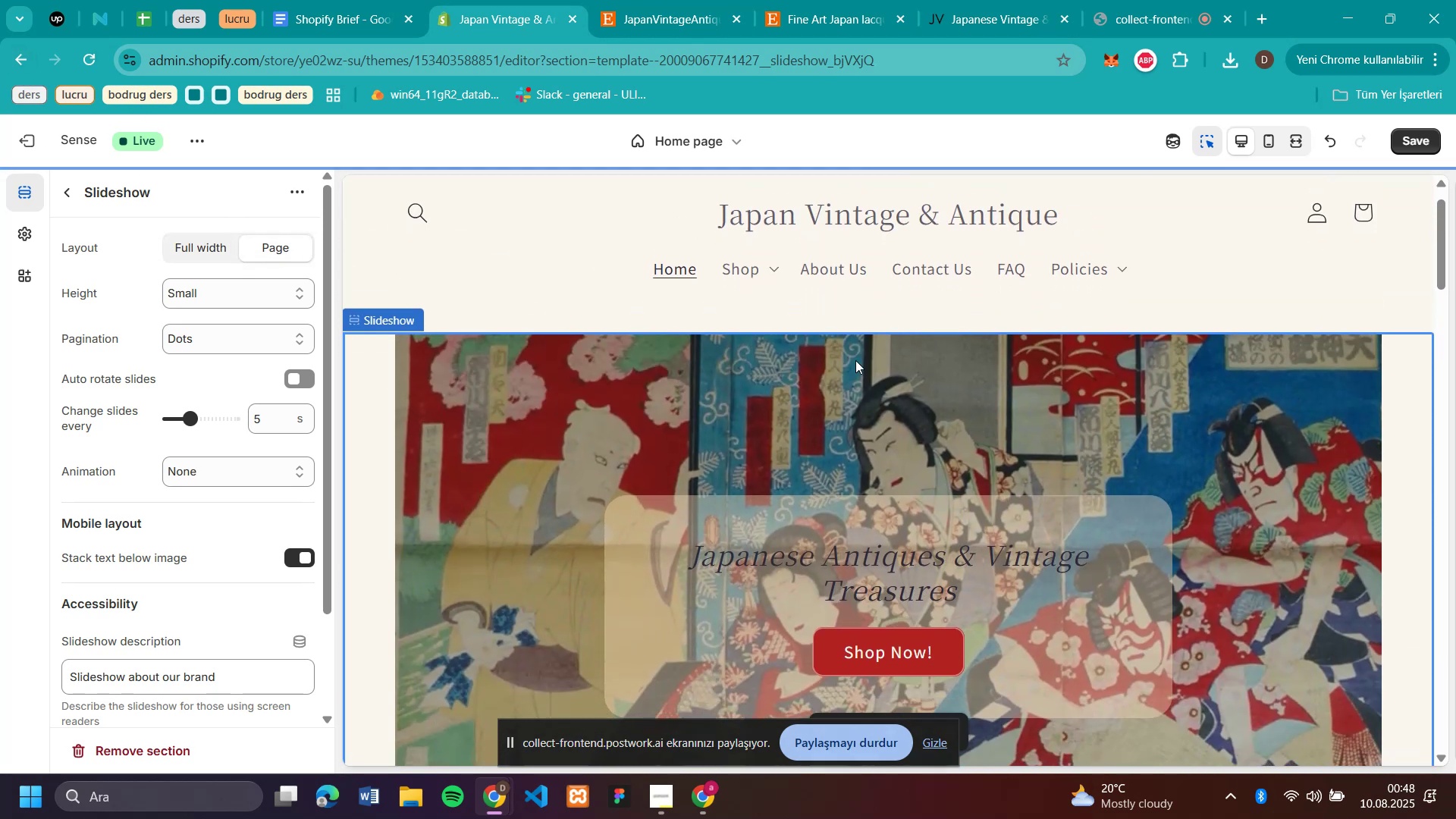 
scroll: coordinate [970, 314], scroll_direction: up, amount: 9.0
 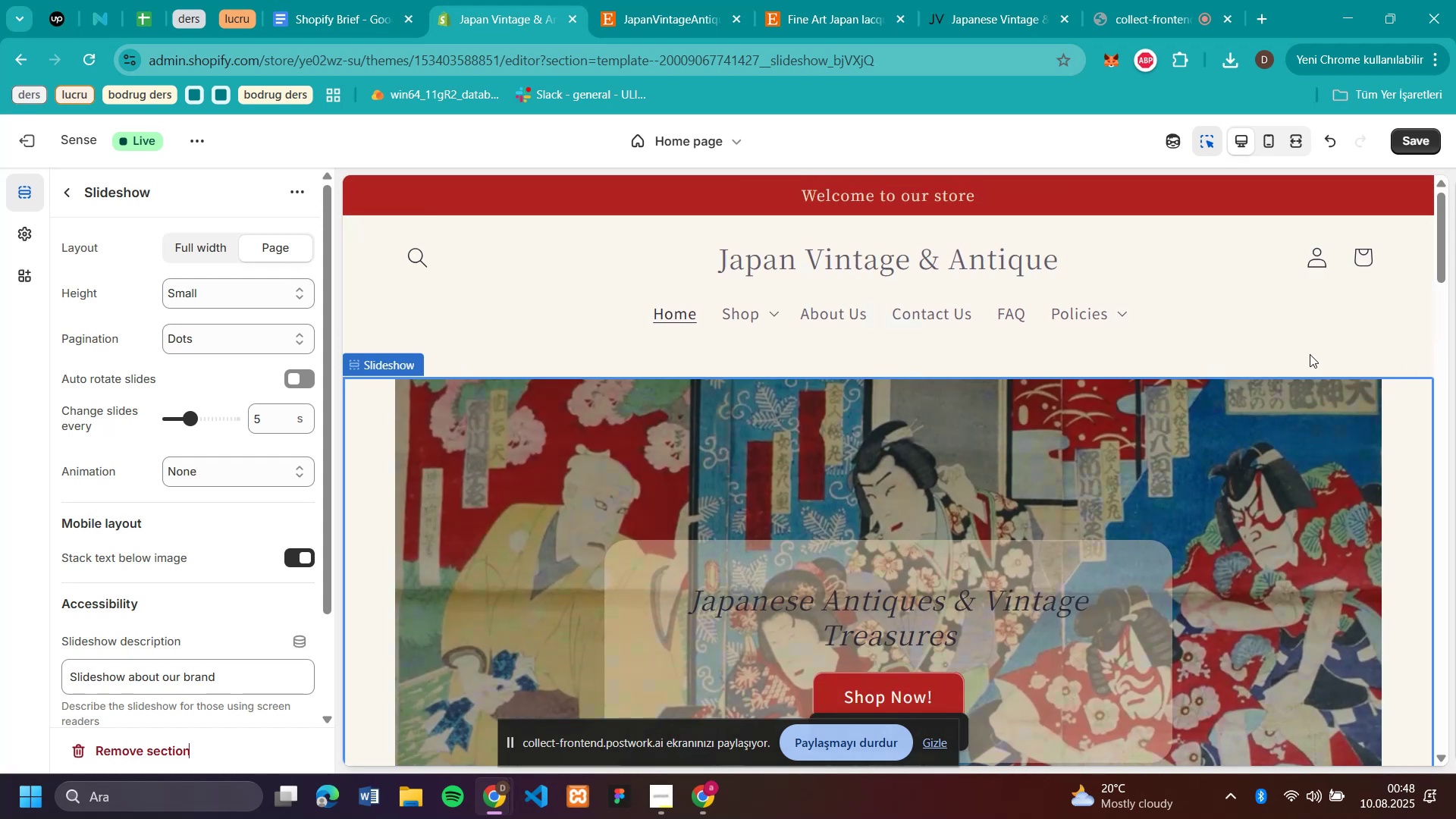 
scroll: coordinate [1191, 328], scroll_direction: down, amount: 5.0
 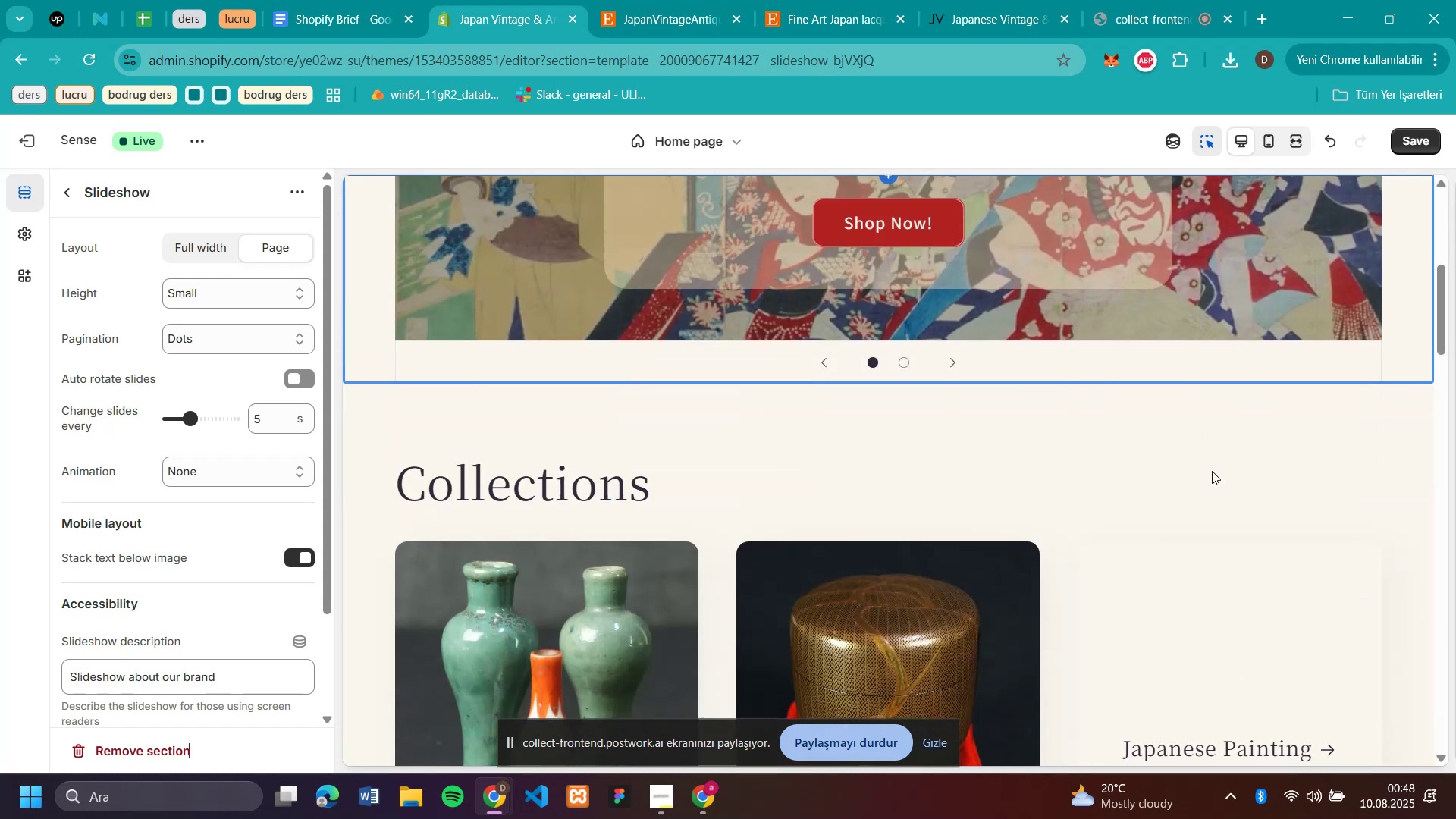 
scroll: coordinate [1200, 404], scroll_direction: up, amount: 8.0
 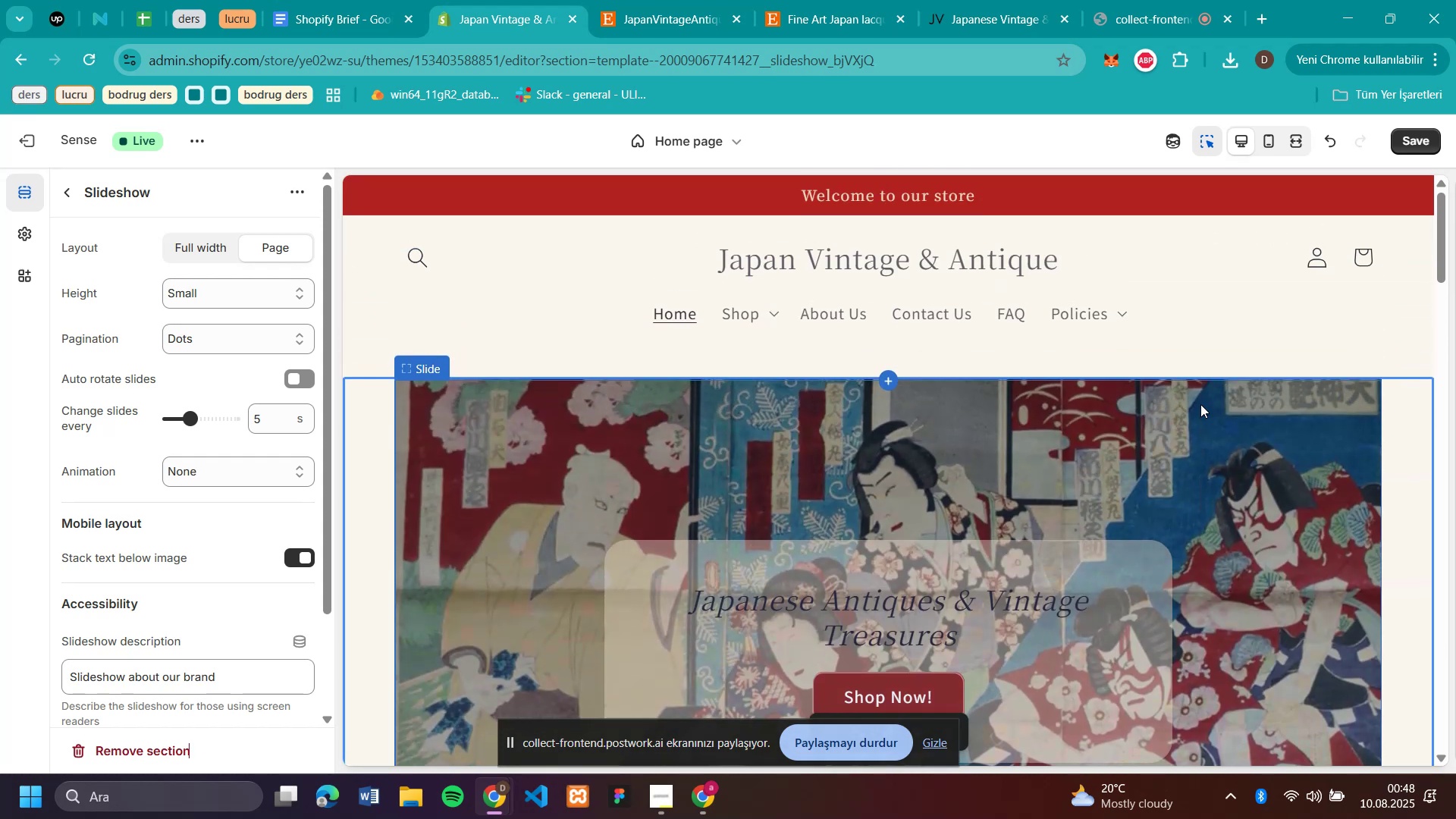 
scroll: coordinate [1200, 404], scroll_direction: down, amount: 3.0
 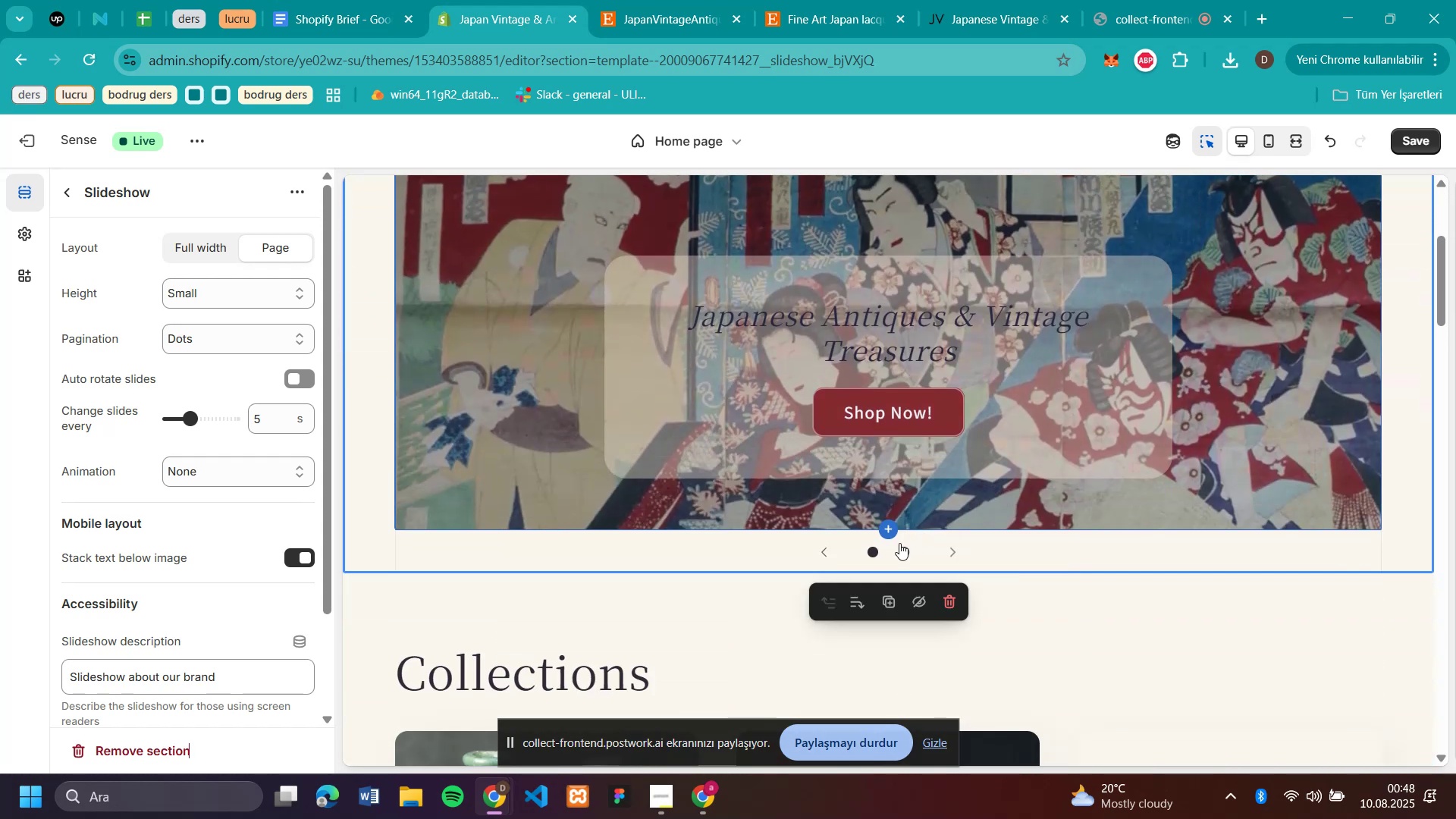 
left_click([895, 547])
 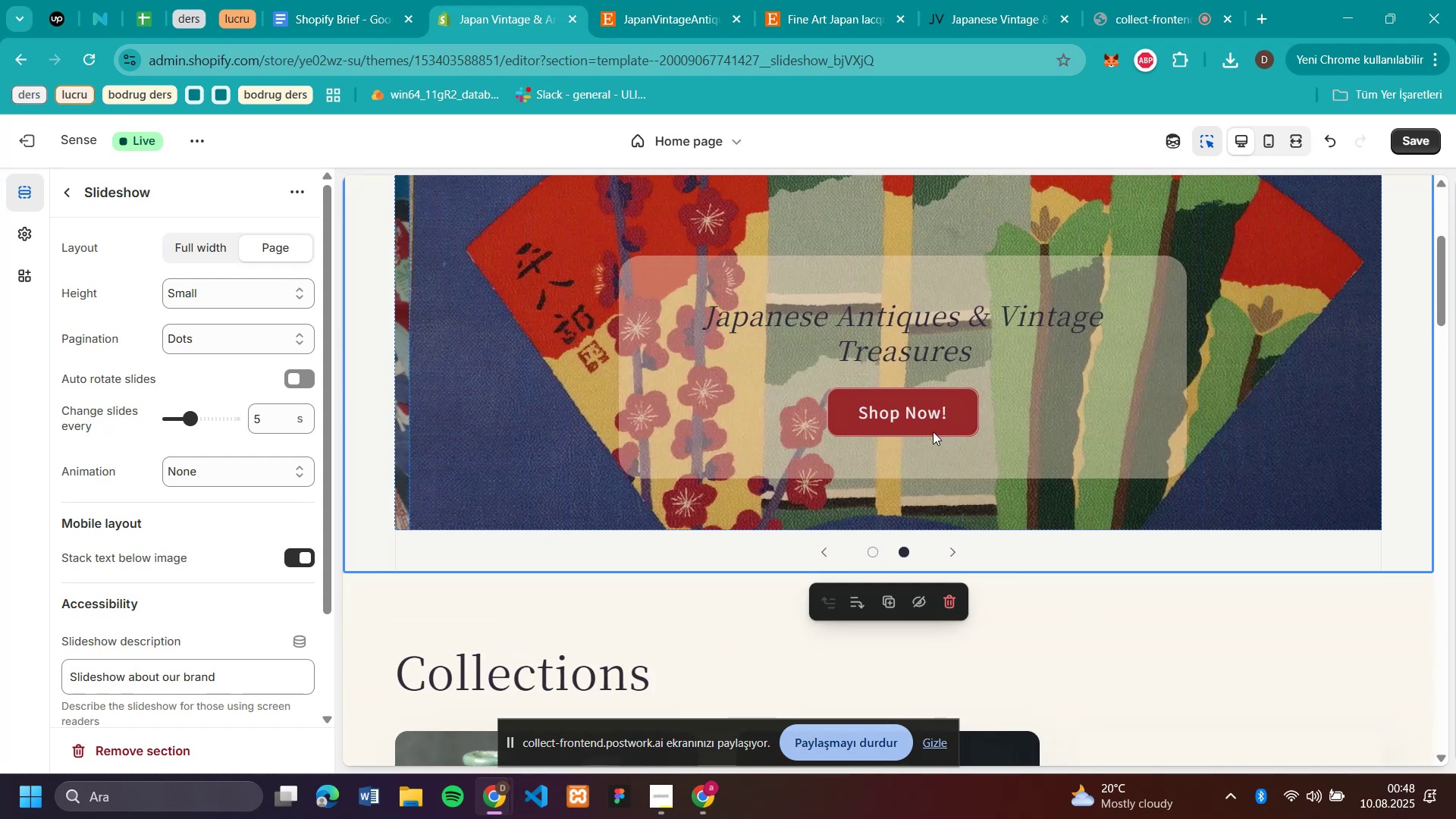 
scroll: coordinate [1144, 347], scroll_direction: up, amount: 5.0
 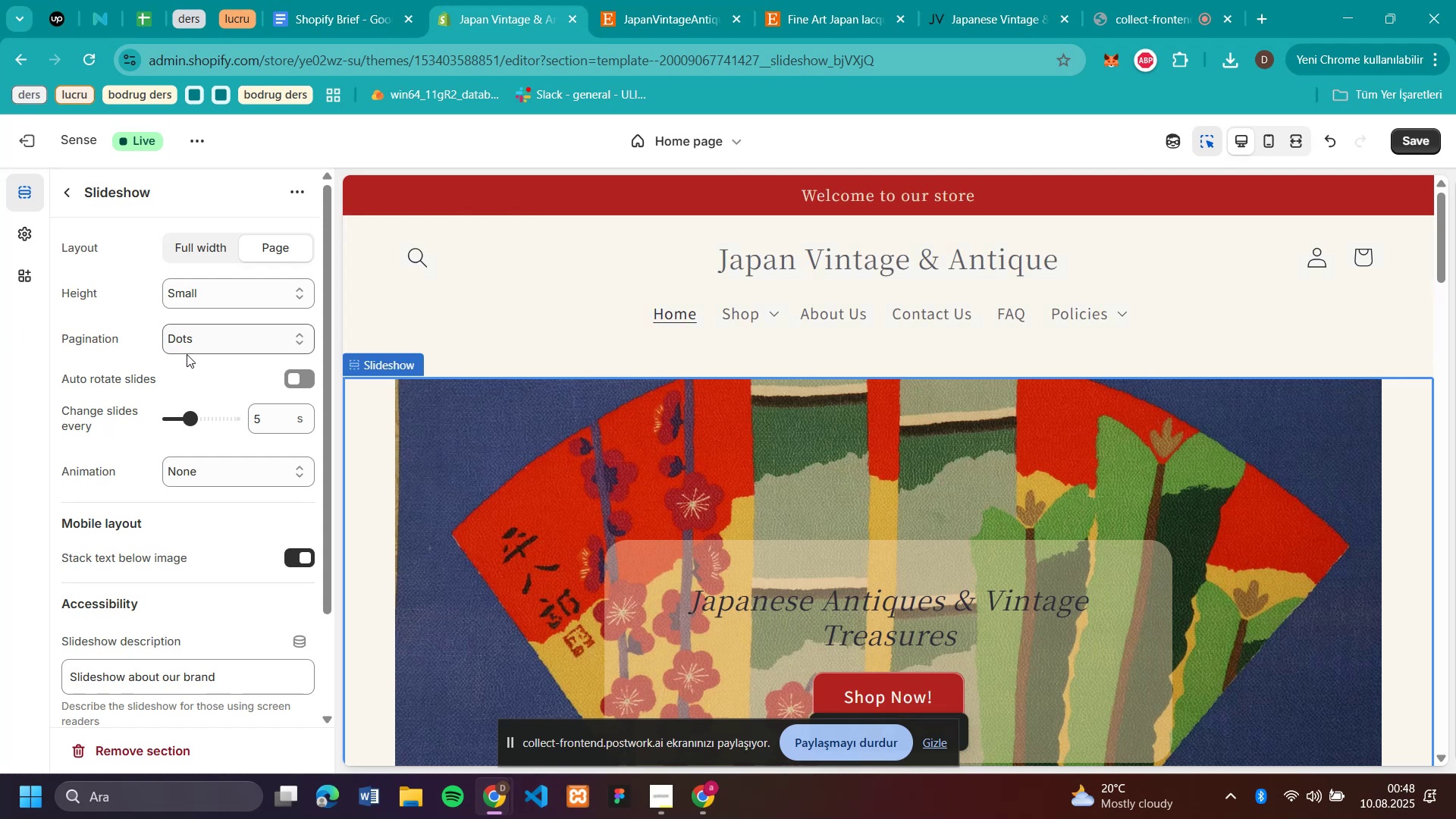 
wait(7.66)
 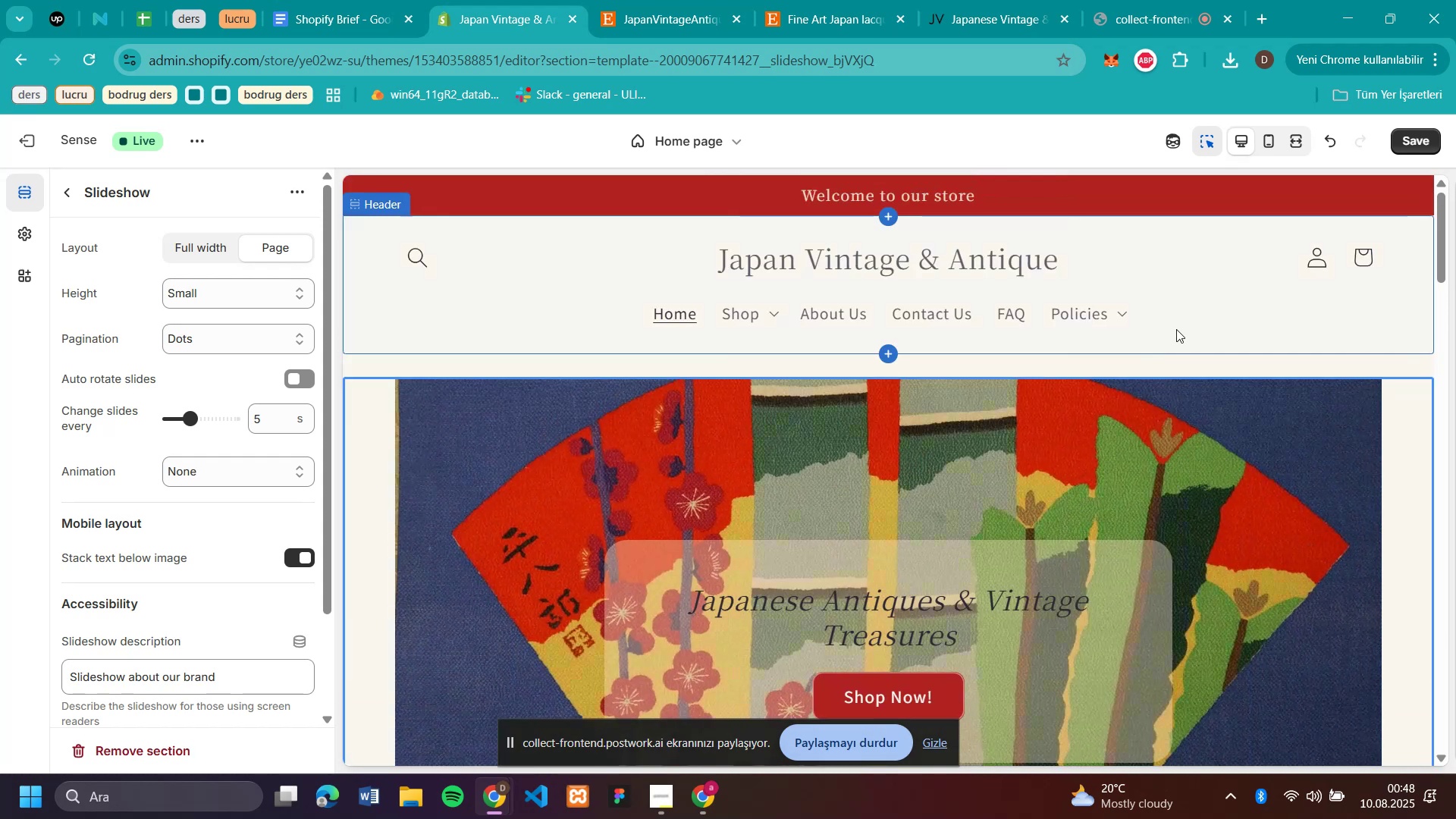 
left_click([306, 380])
 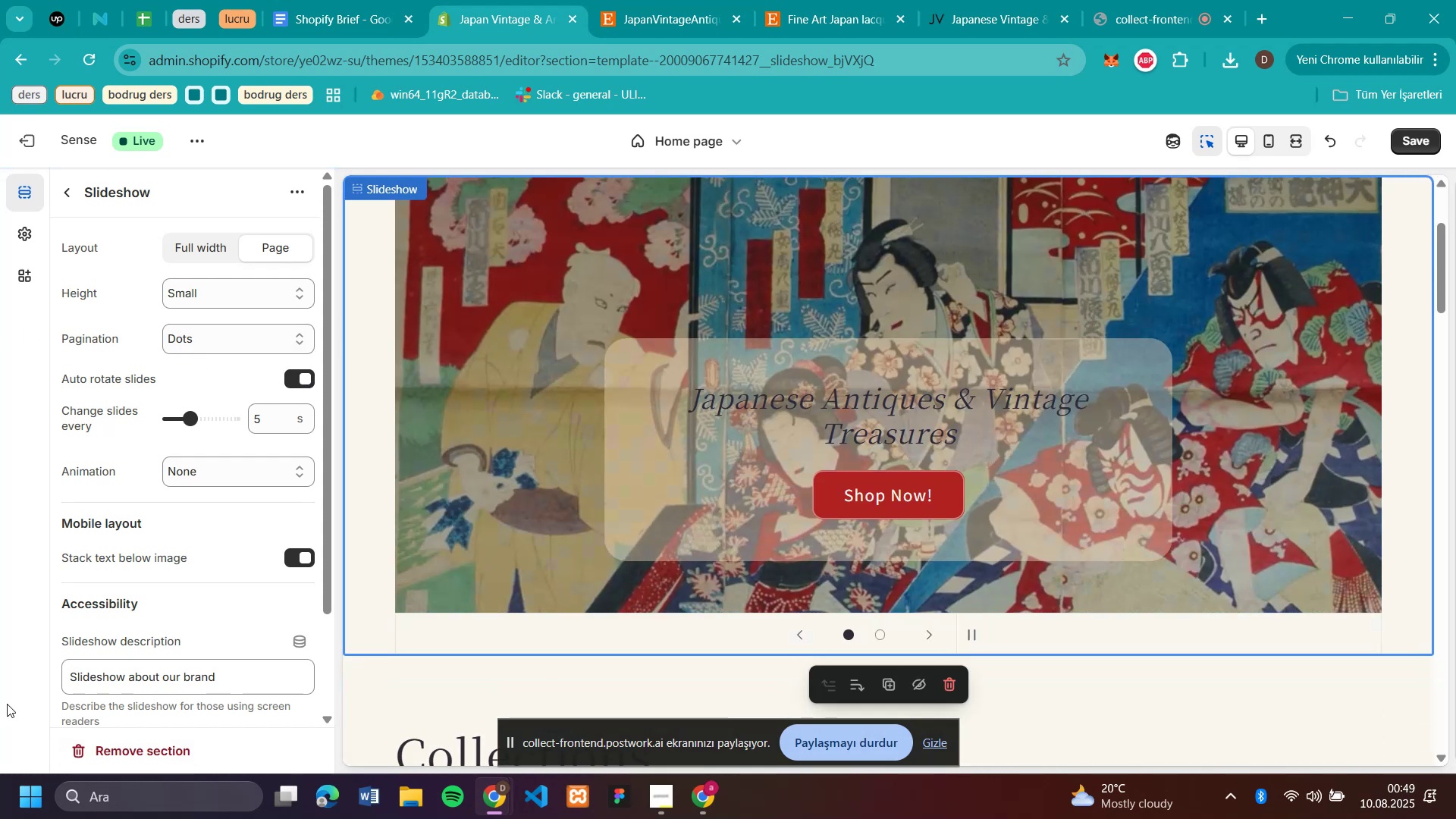 
wait(5.92)
 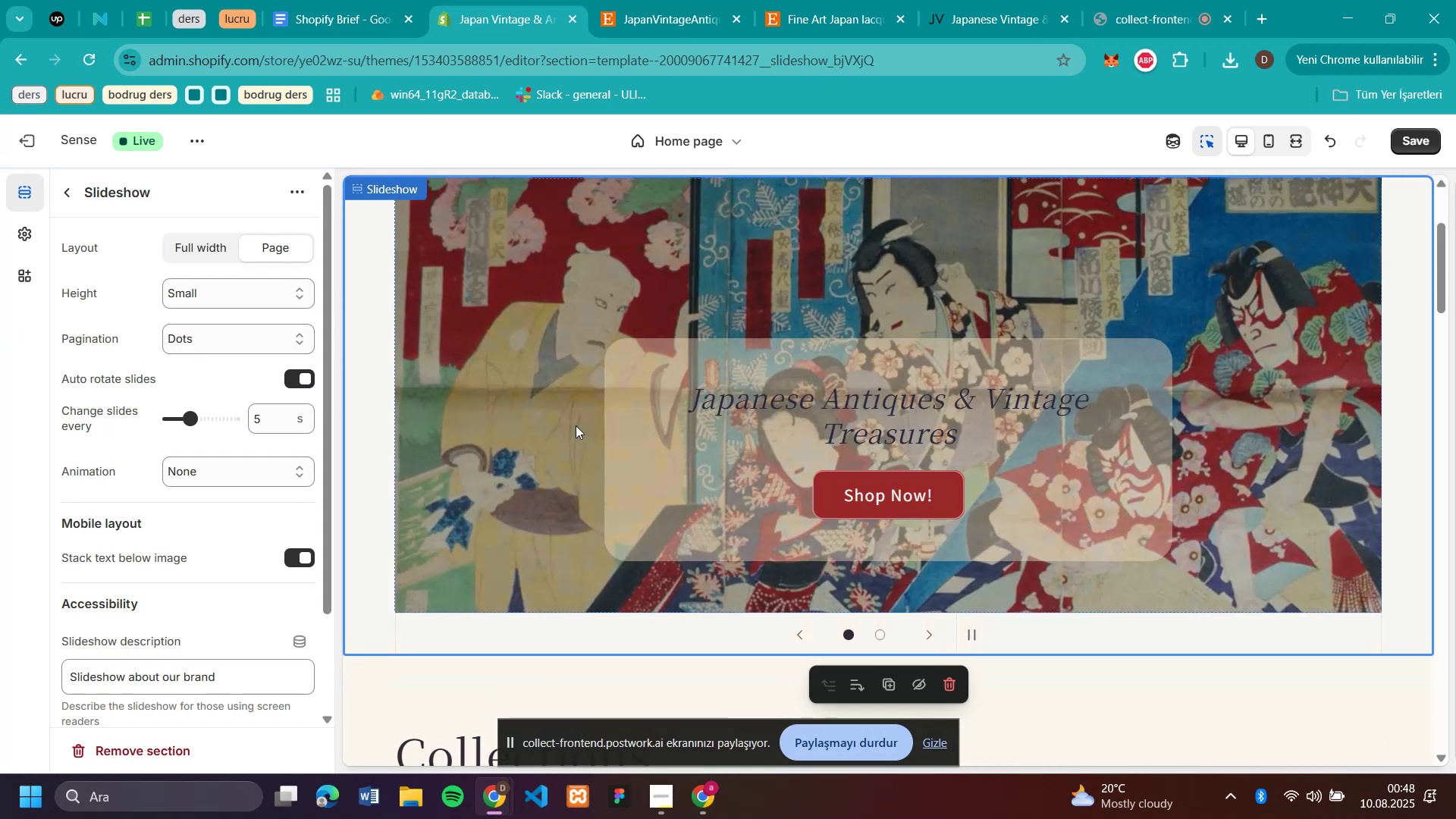 
scroll: coordinate [802, 435], scroll_direction: up, amount: 5.0
 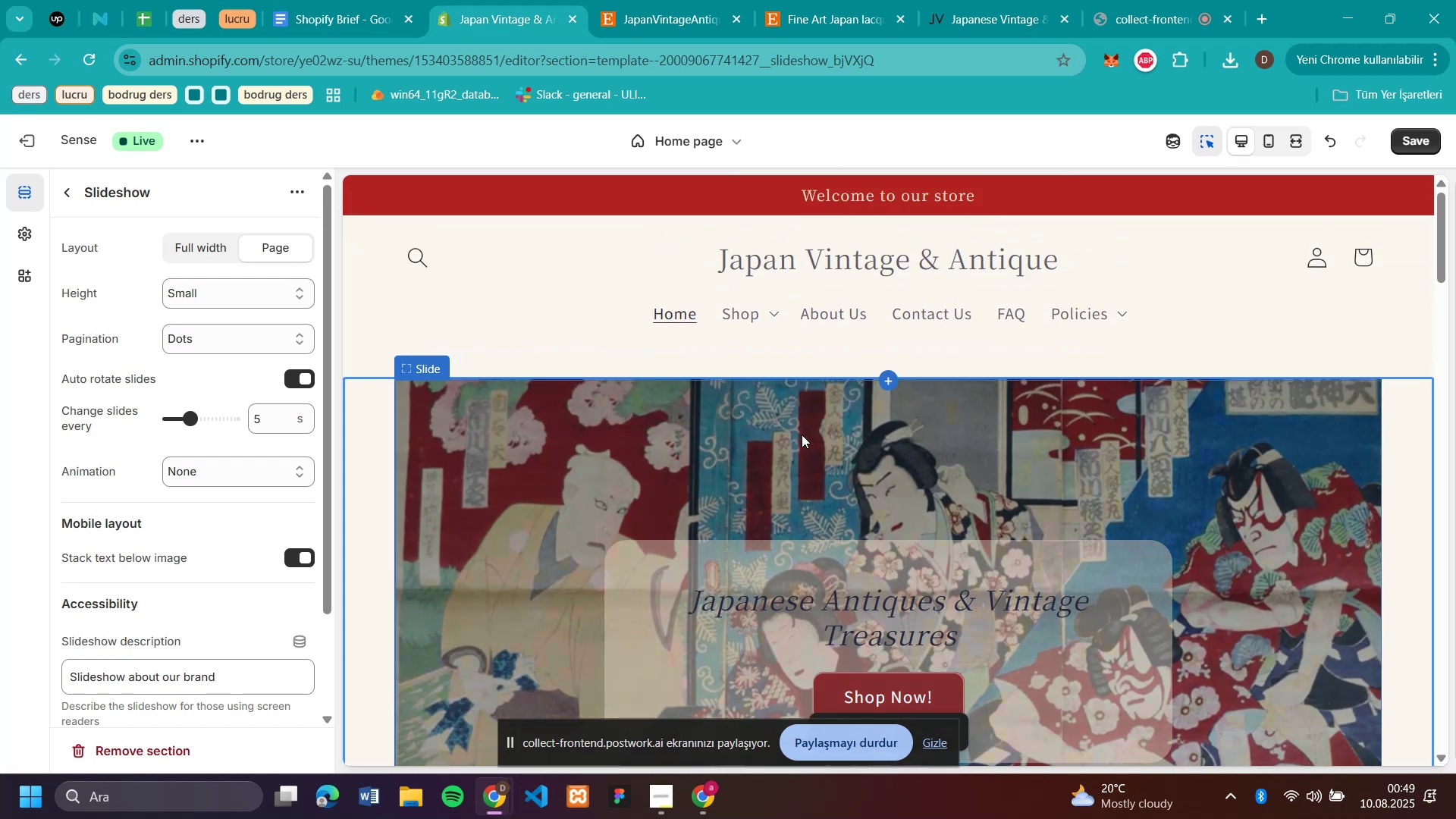 
scroll: coordinate [802, 435], scroll_direction: down, amount: 5.0
 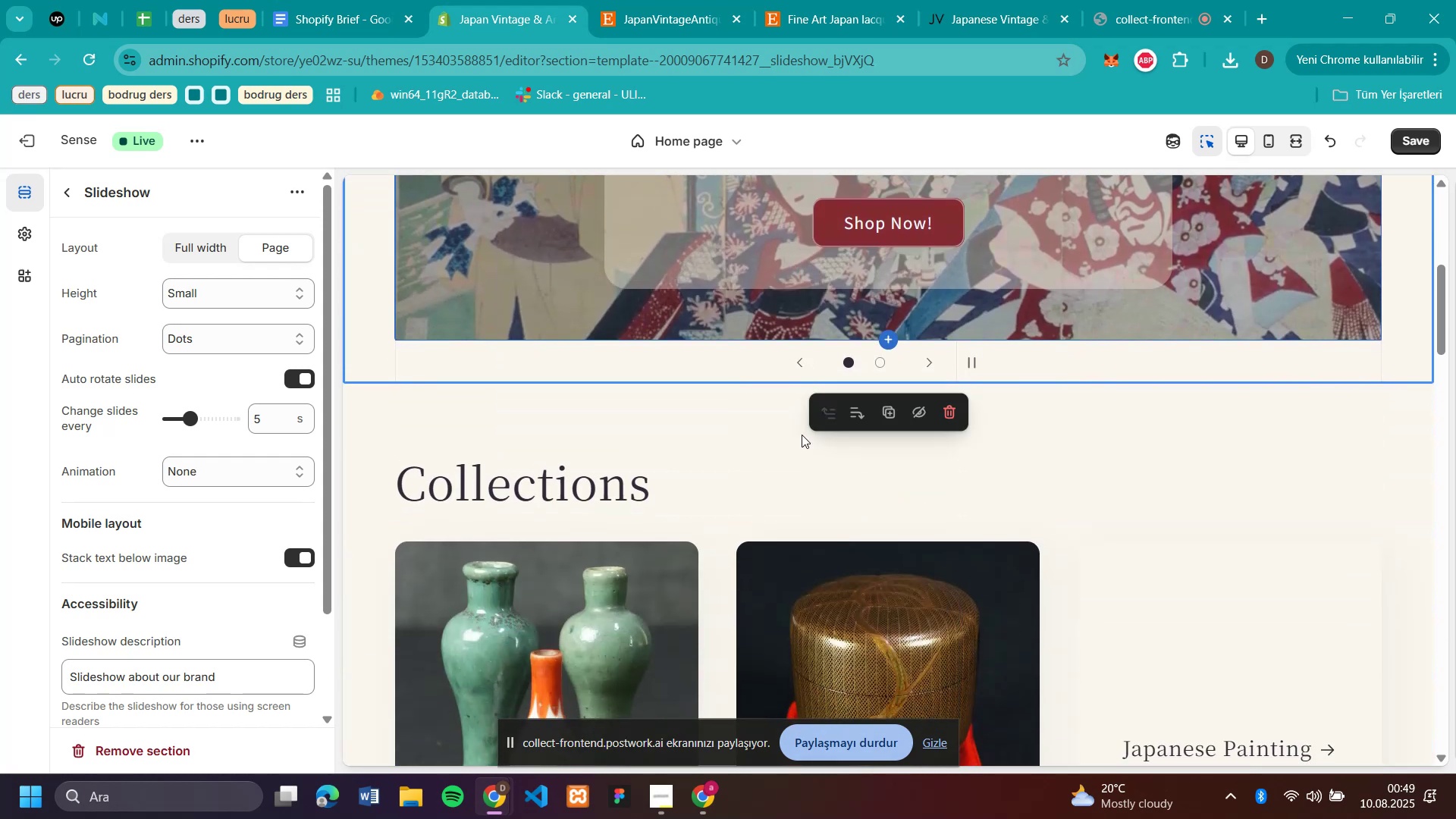 
scroll: coordinate [792, 396], scroll_direction: up, amount: 4.0
 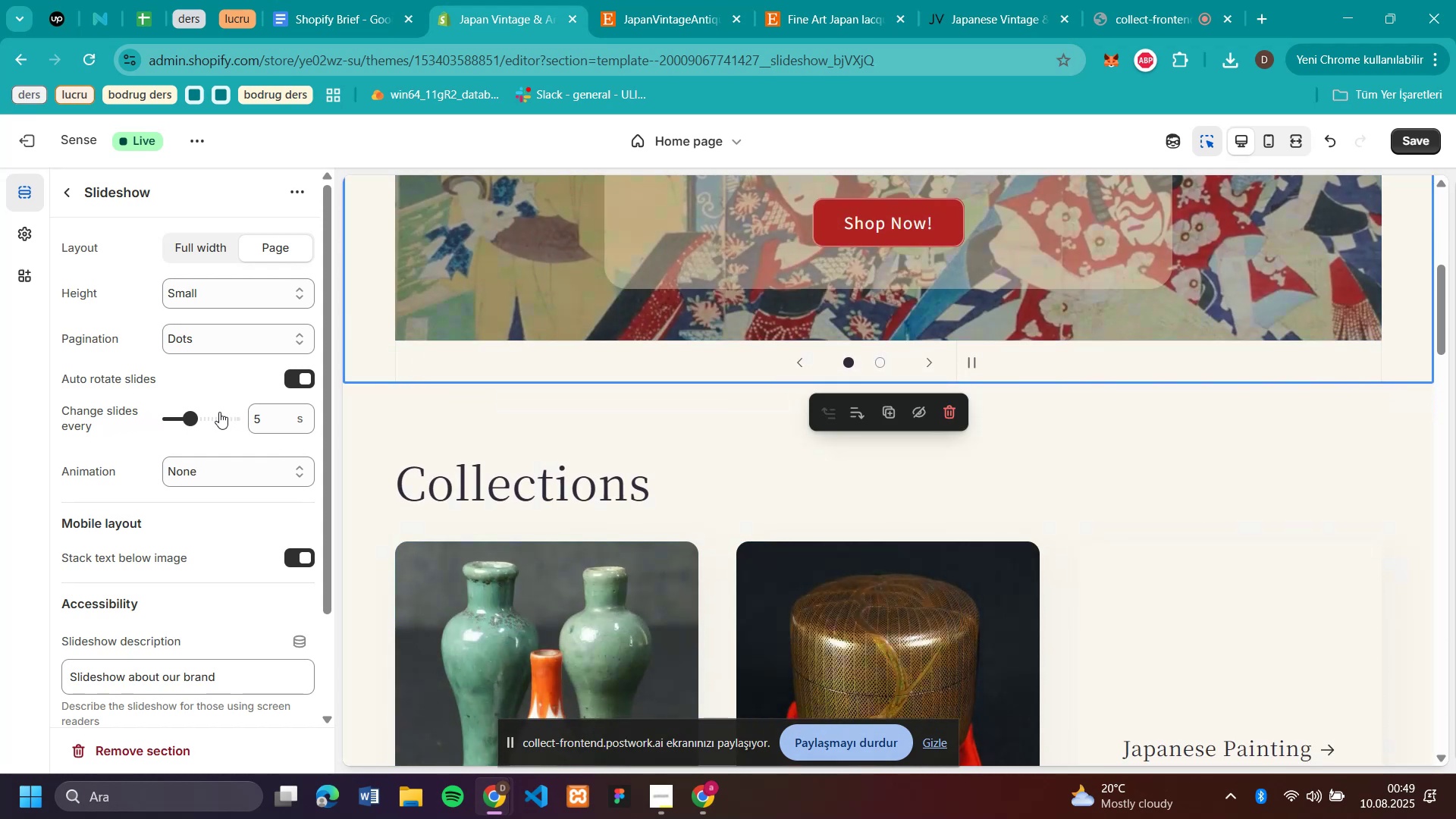 
wait(6.91)
 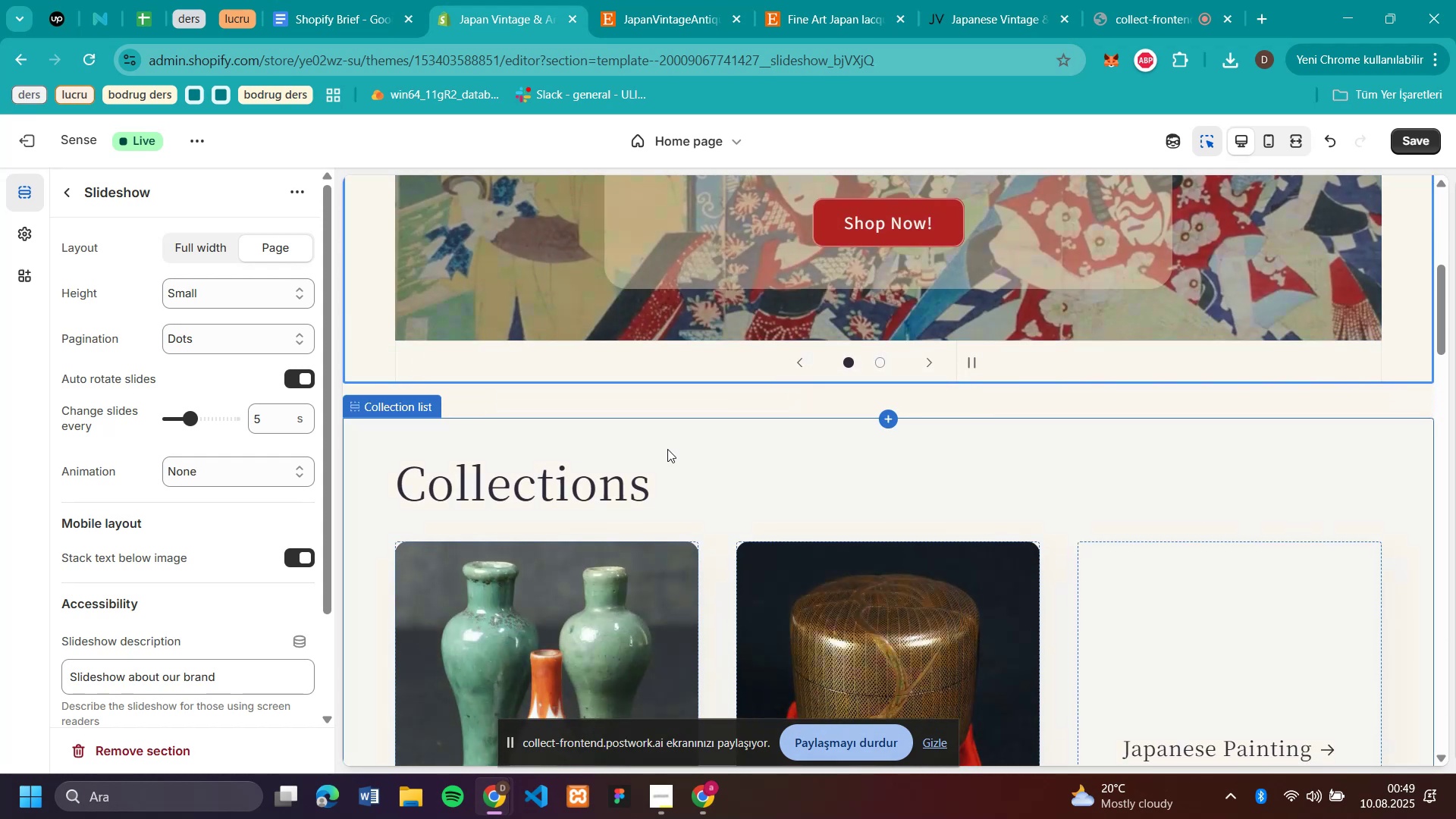 
scroll: coordinate [1106, 453], scroll_direction: up, amount: 5.0
 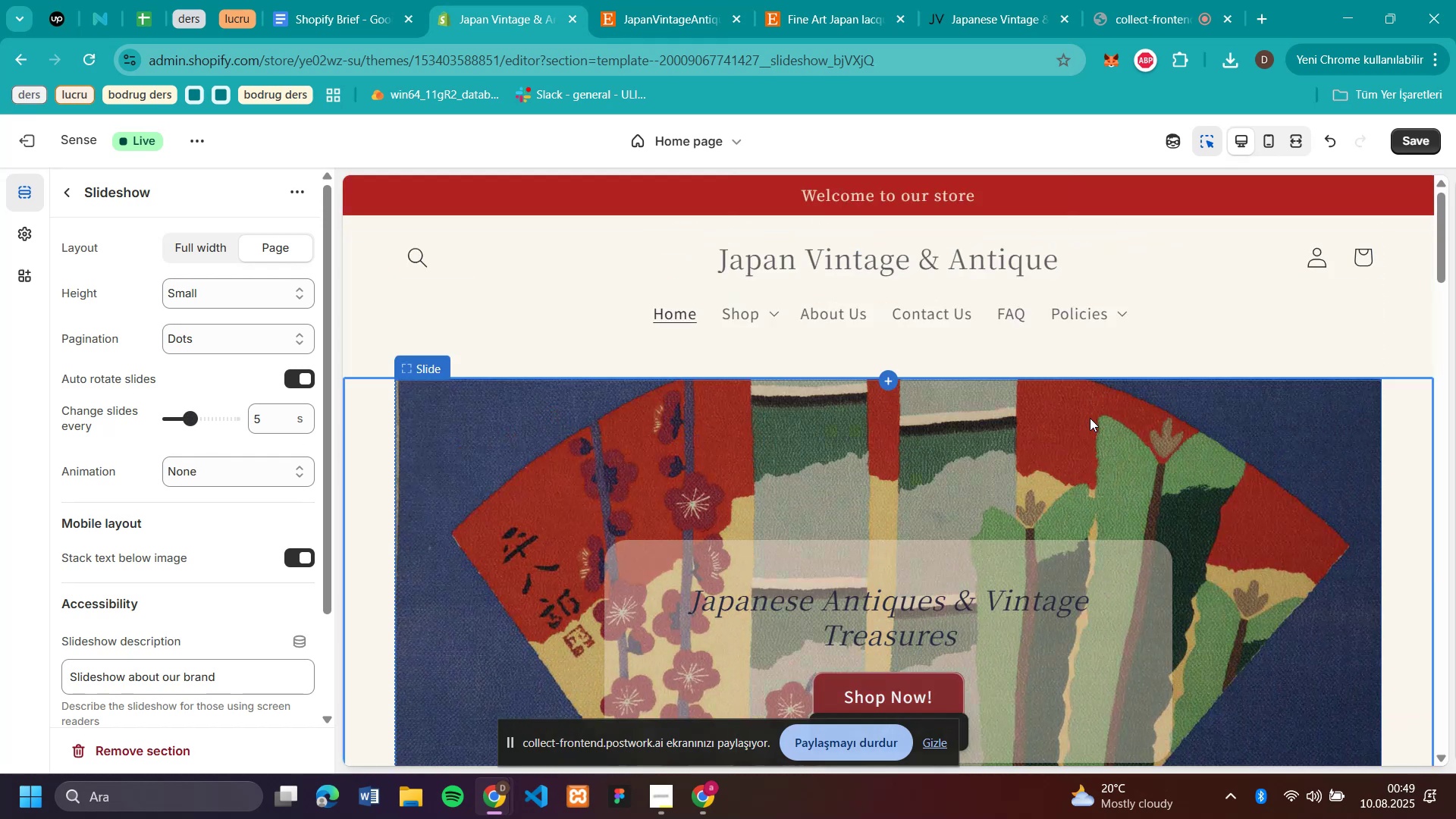 
scroll: coordinate [1090, 418], scroll_direction: down, amount: 2.0
 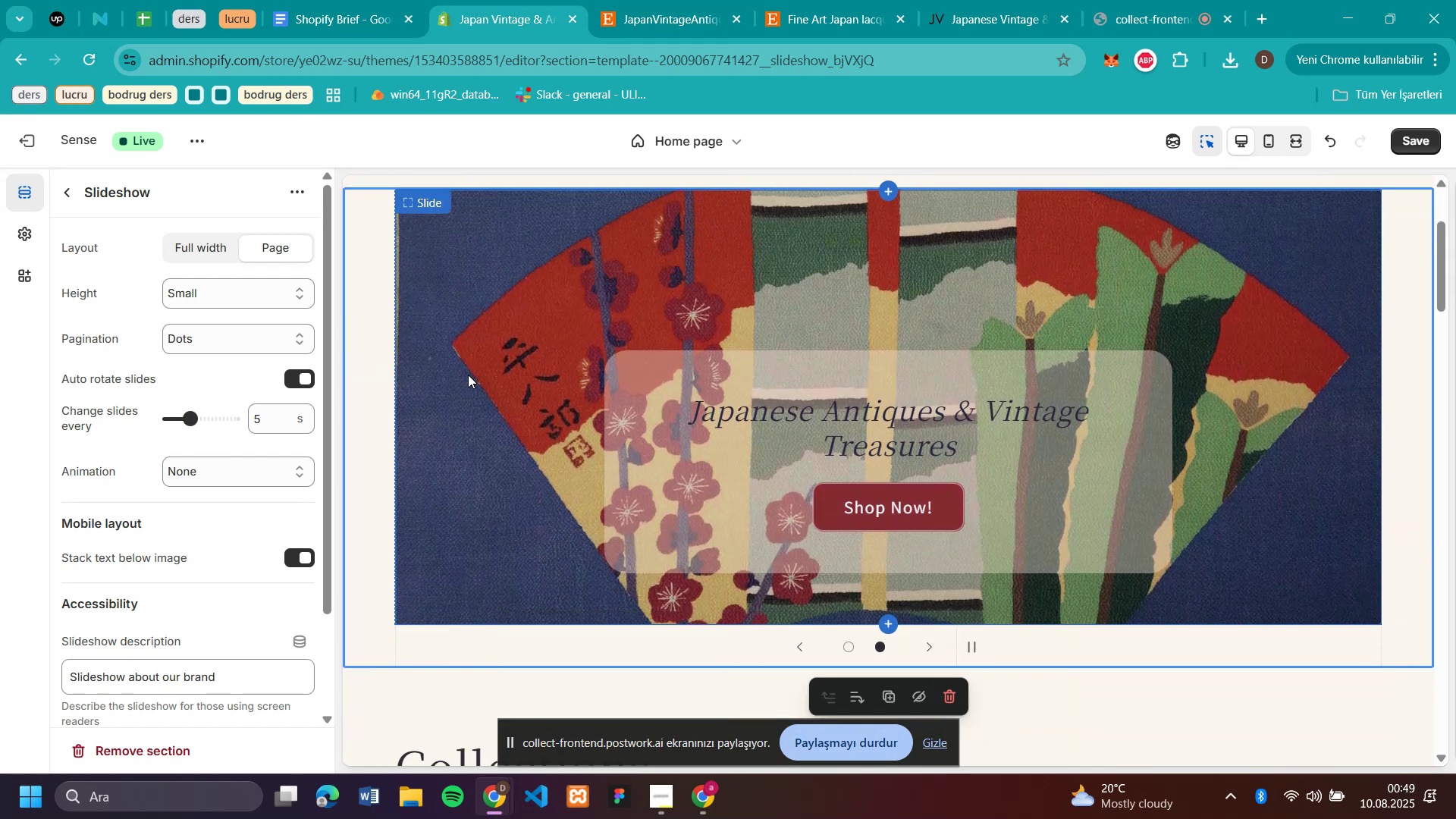 
scroll: coordinate [378, 231], scroll_direction: up, amount: 2.0
 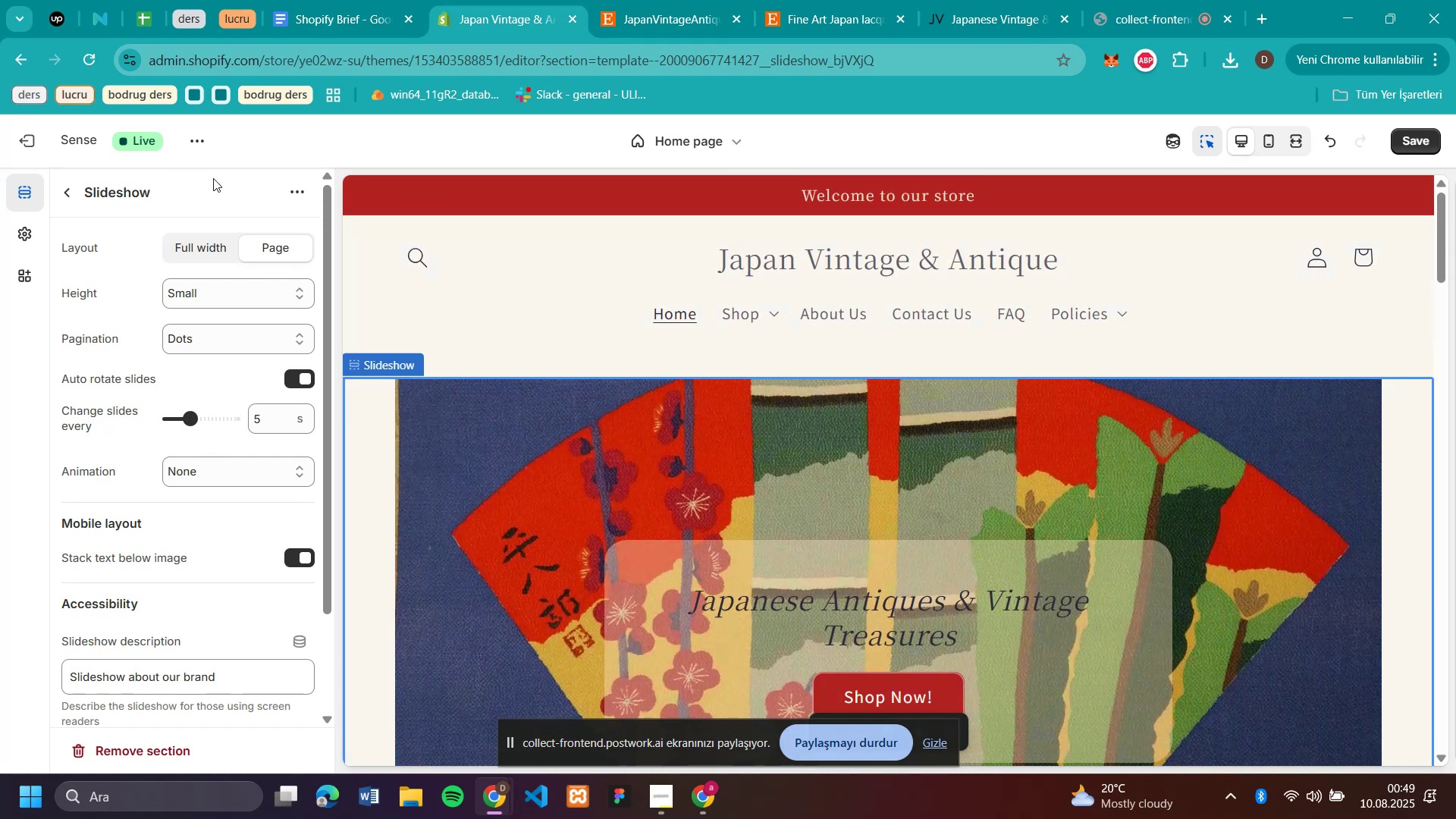 
scroll: coordinate [935, 366], scroll_direction: down, amount: 8.0
 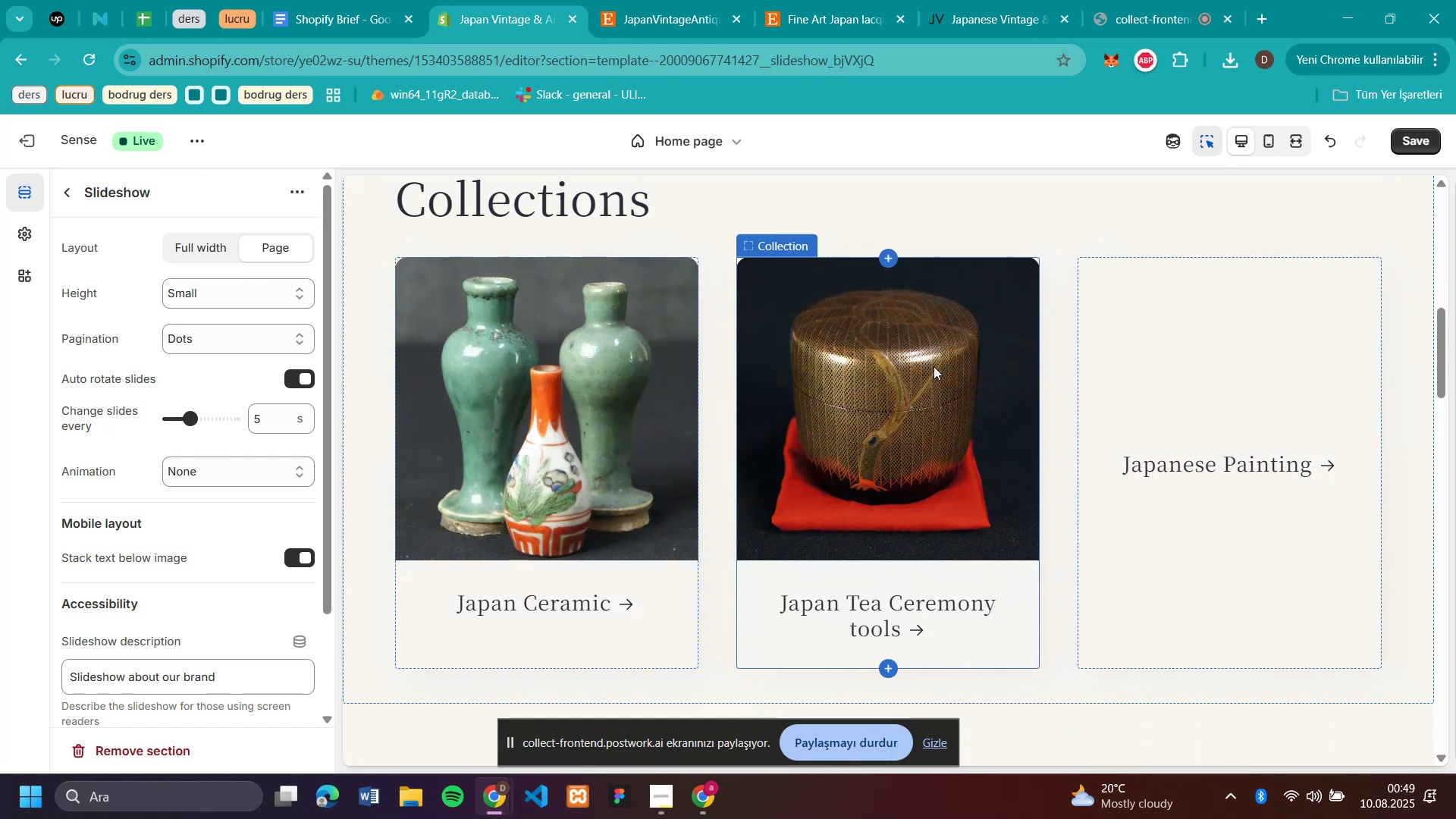 
scroll: coordinate [912, 357], scroll_direction: up, amount: 11.0
 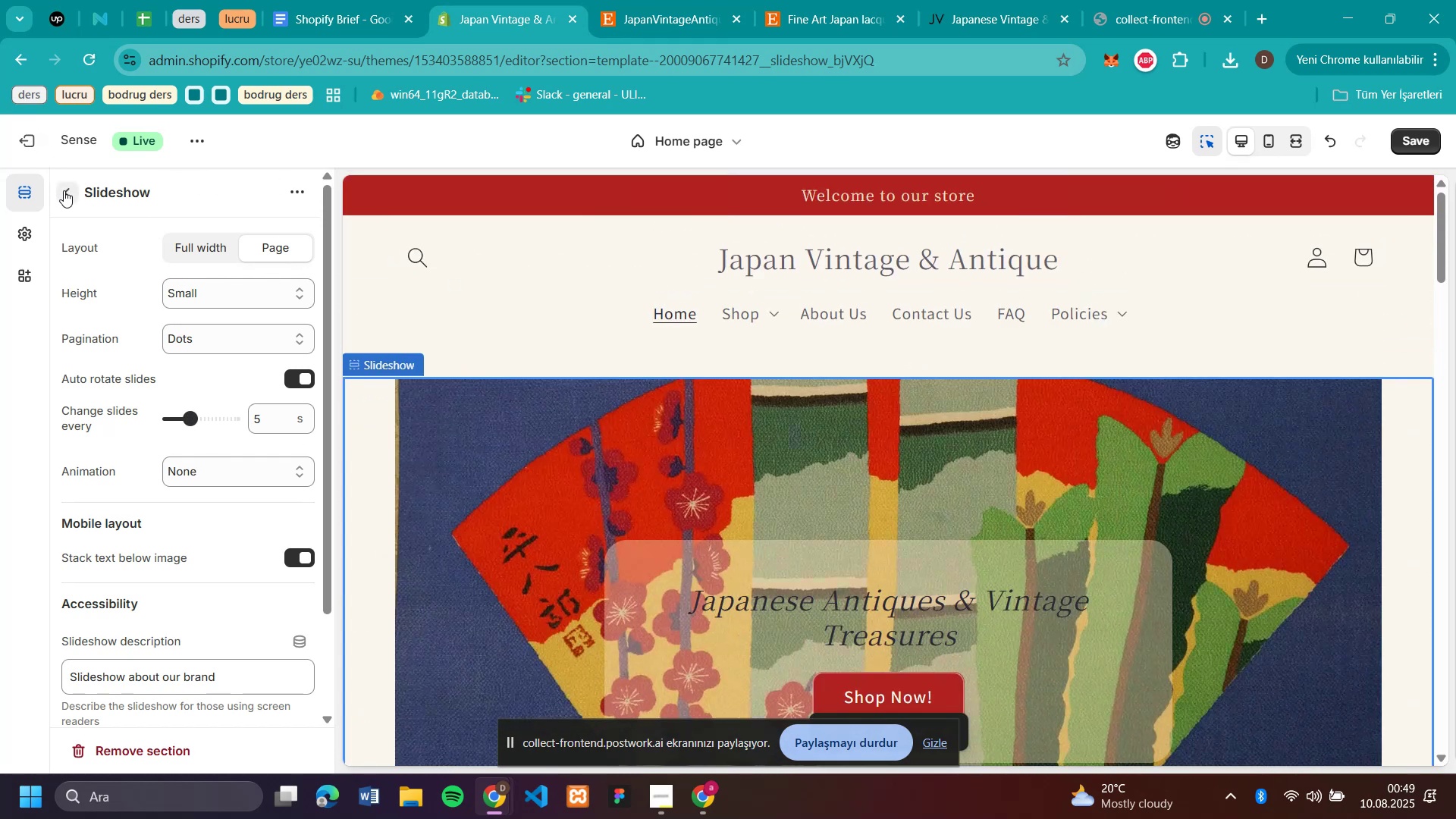 
left_click([64, 190])
 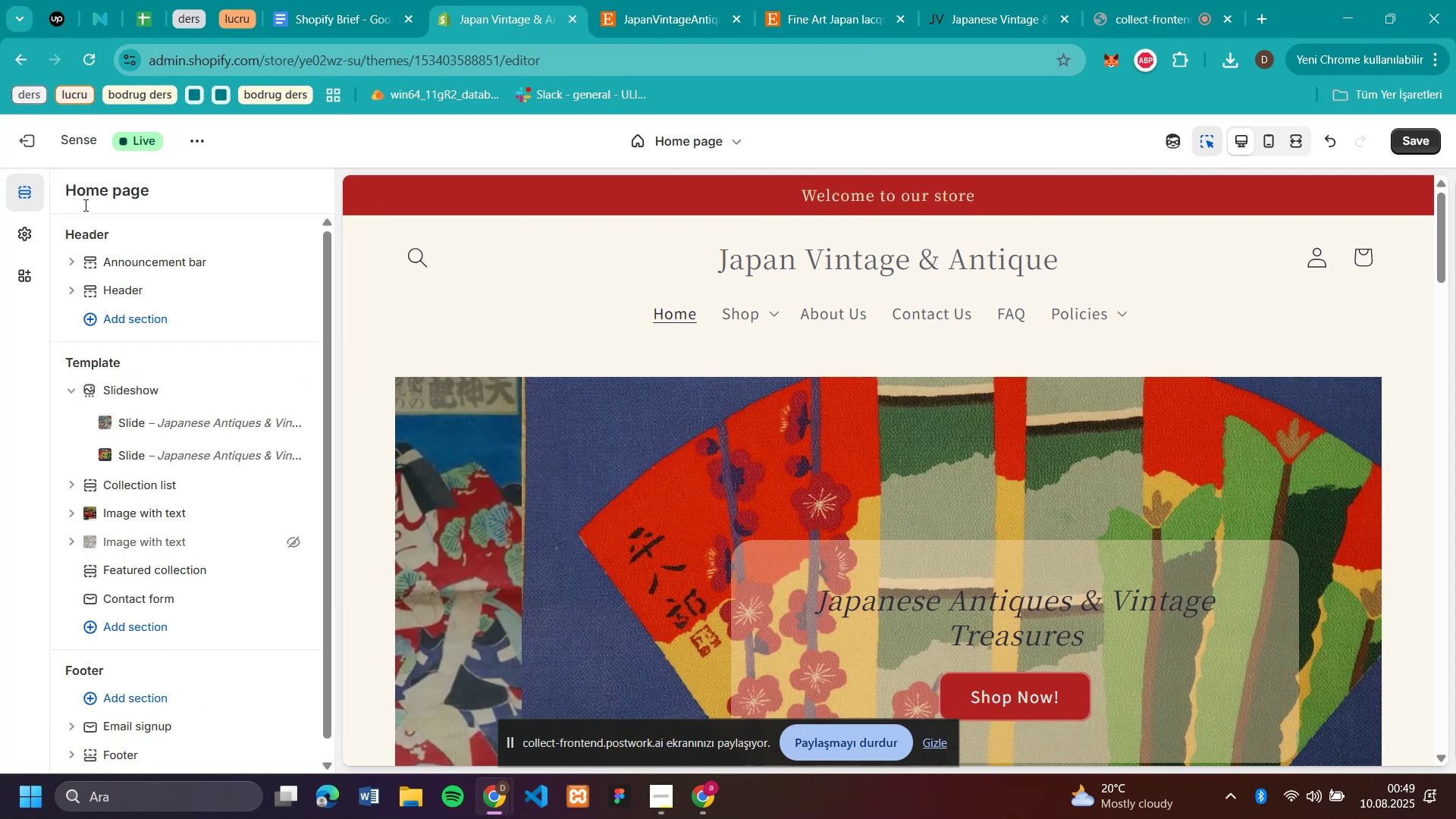 
scroll: coordinate [140, 459], scroll_direction: down, amount: 11.0
 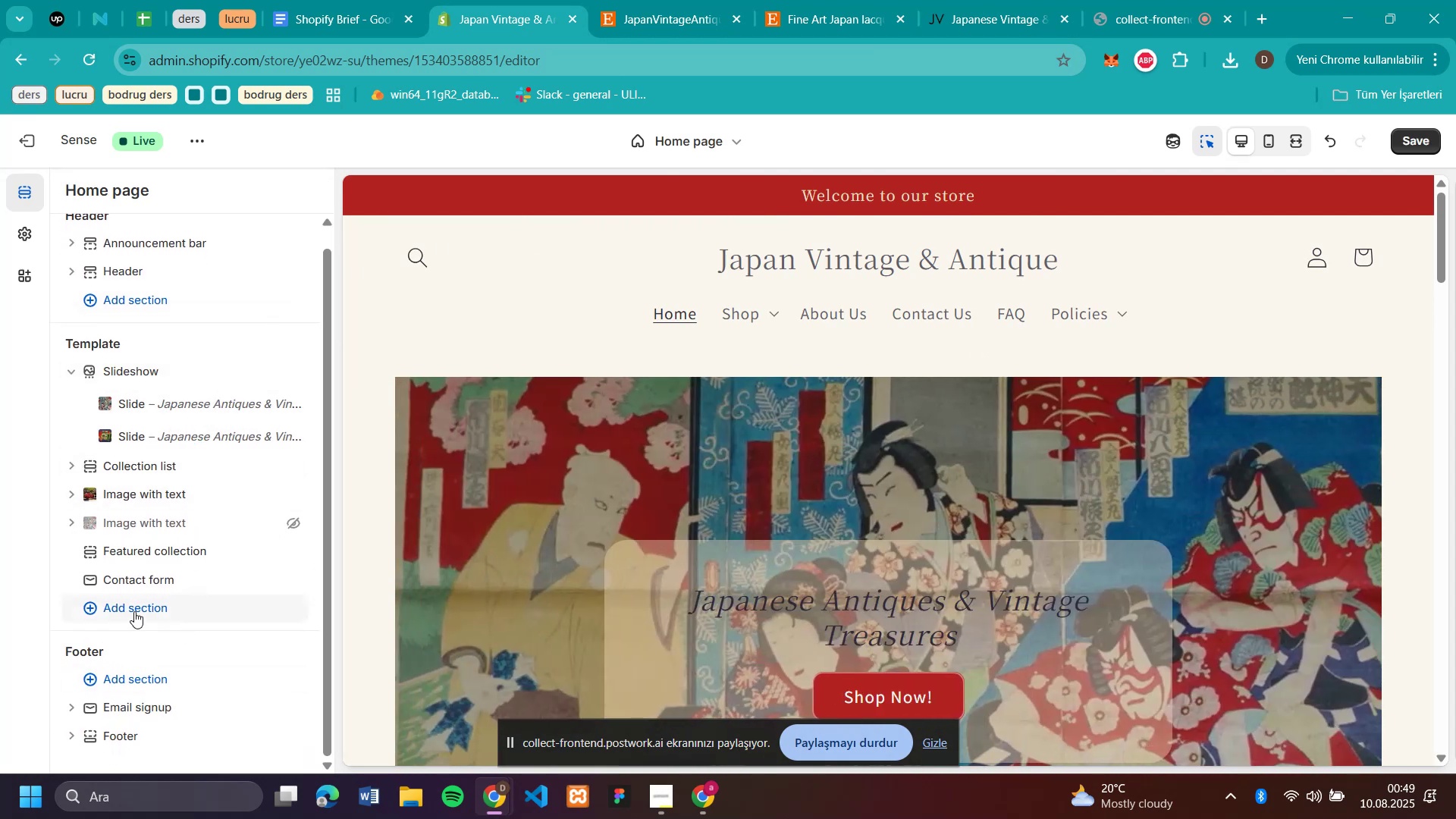 
left_click([134, 611])
 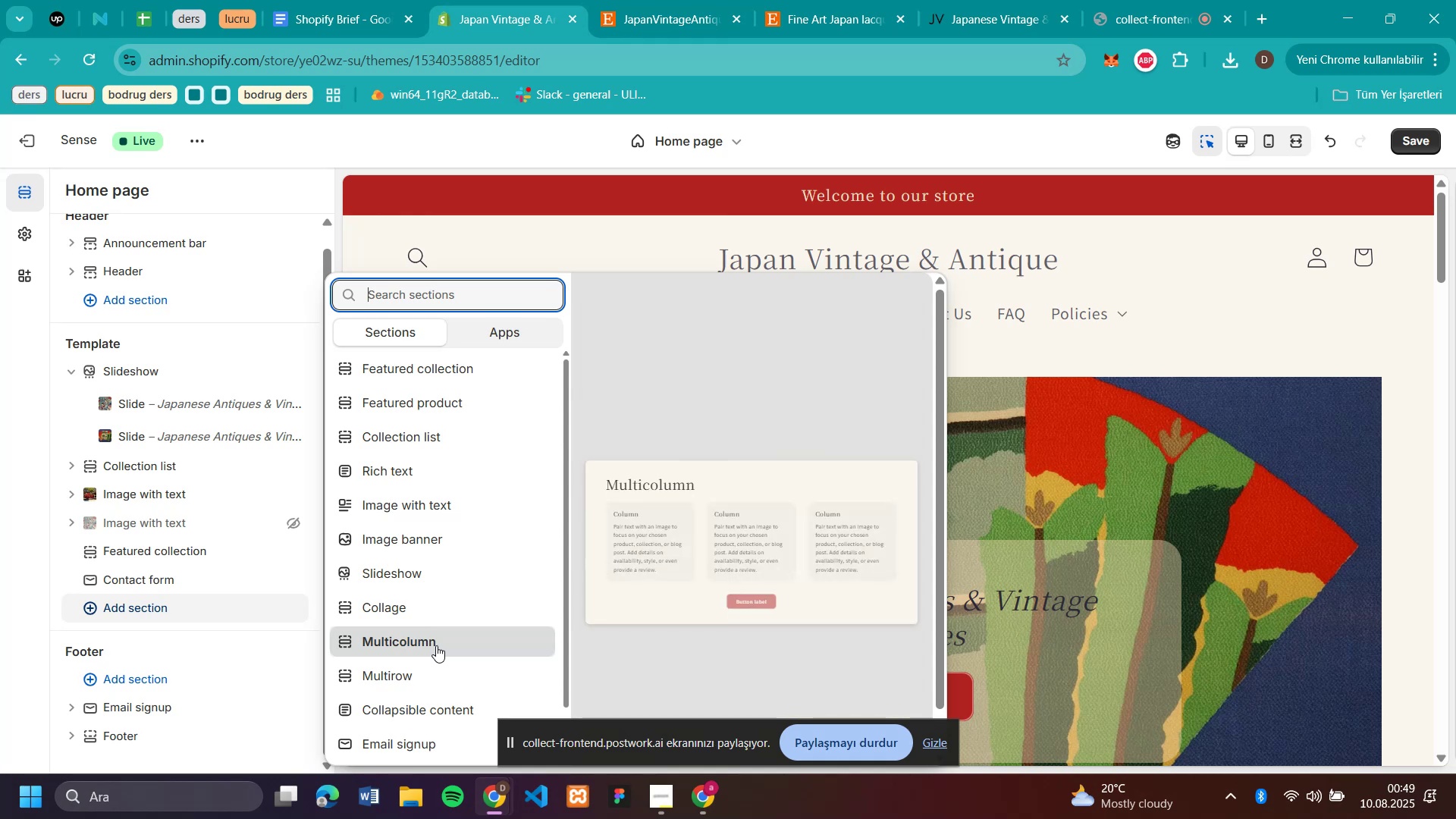 
wait(8.82)
 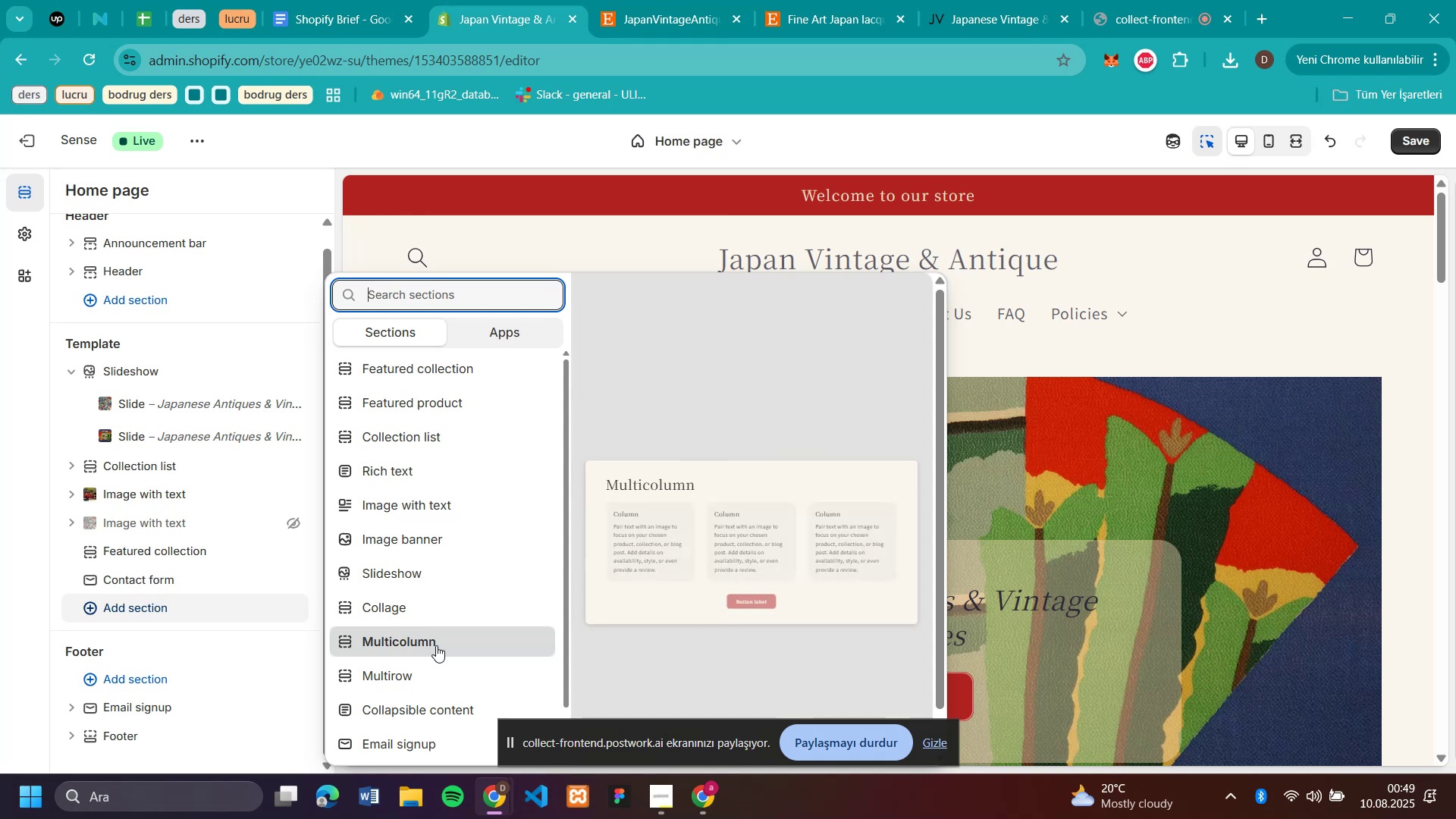 
left_click([465, 701])
 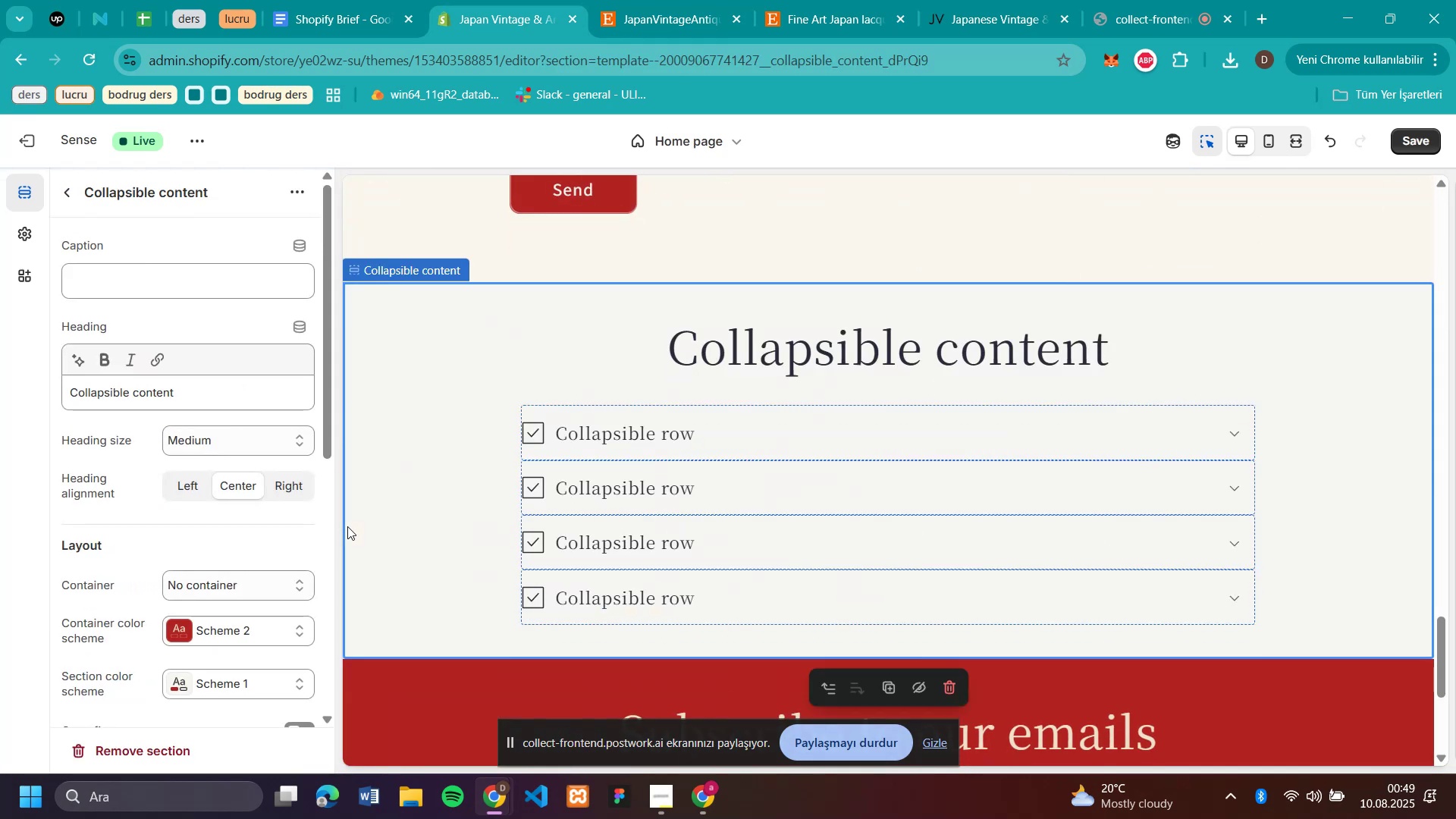 
wait(5.72)
 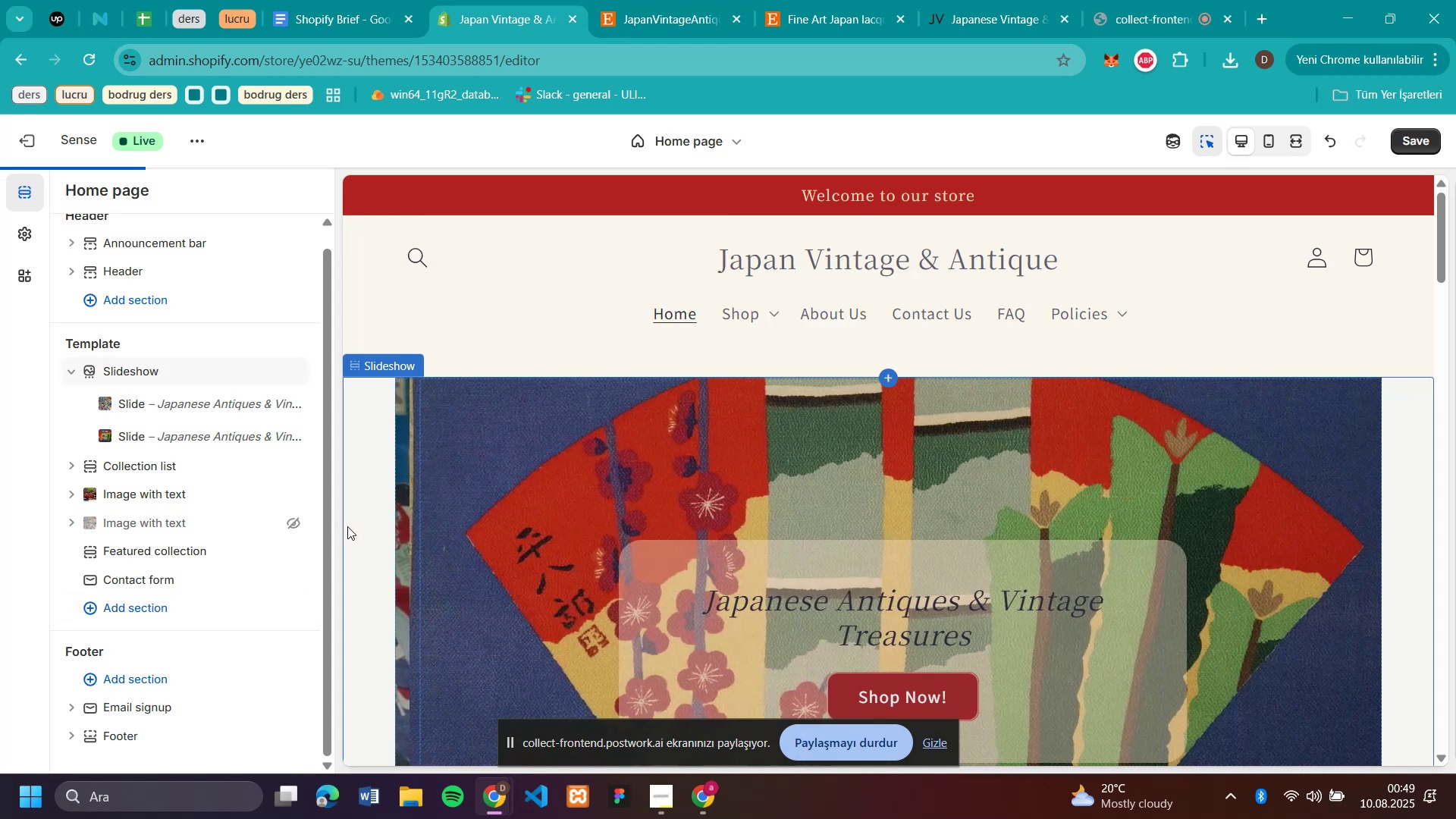 
scroll: coordinate [830, 519], scroll_direction: down, amount: 2.0
 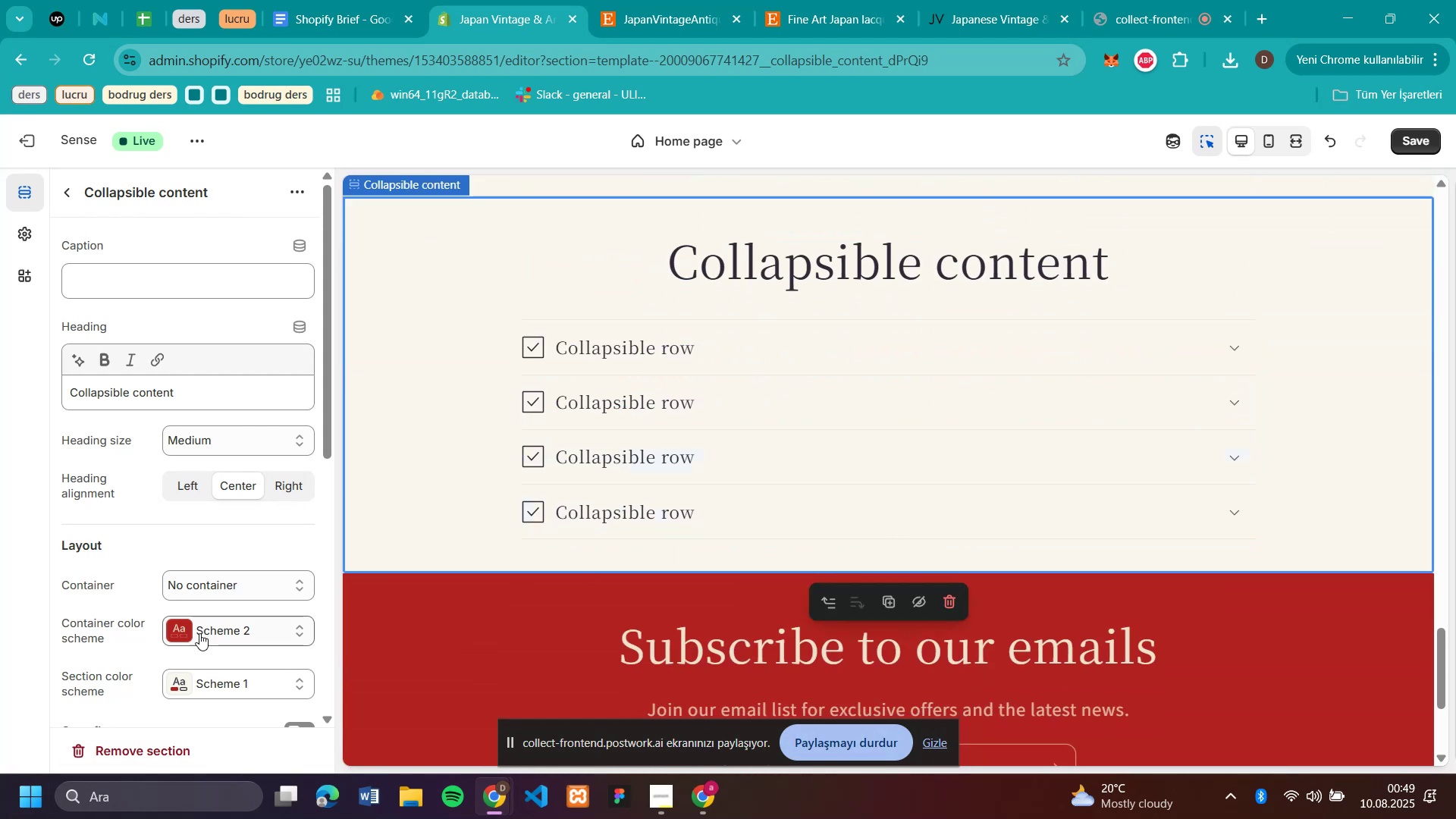 
left_click([178, 686])
 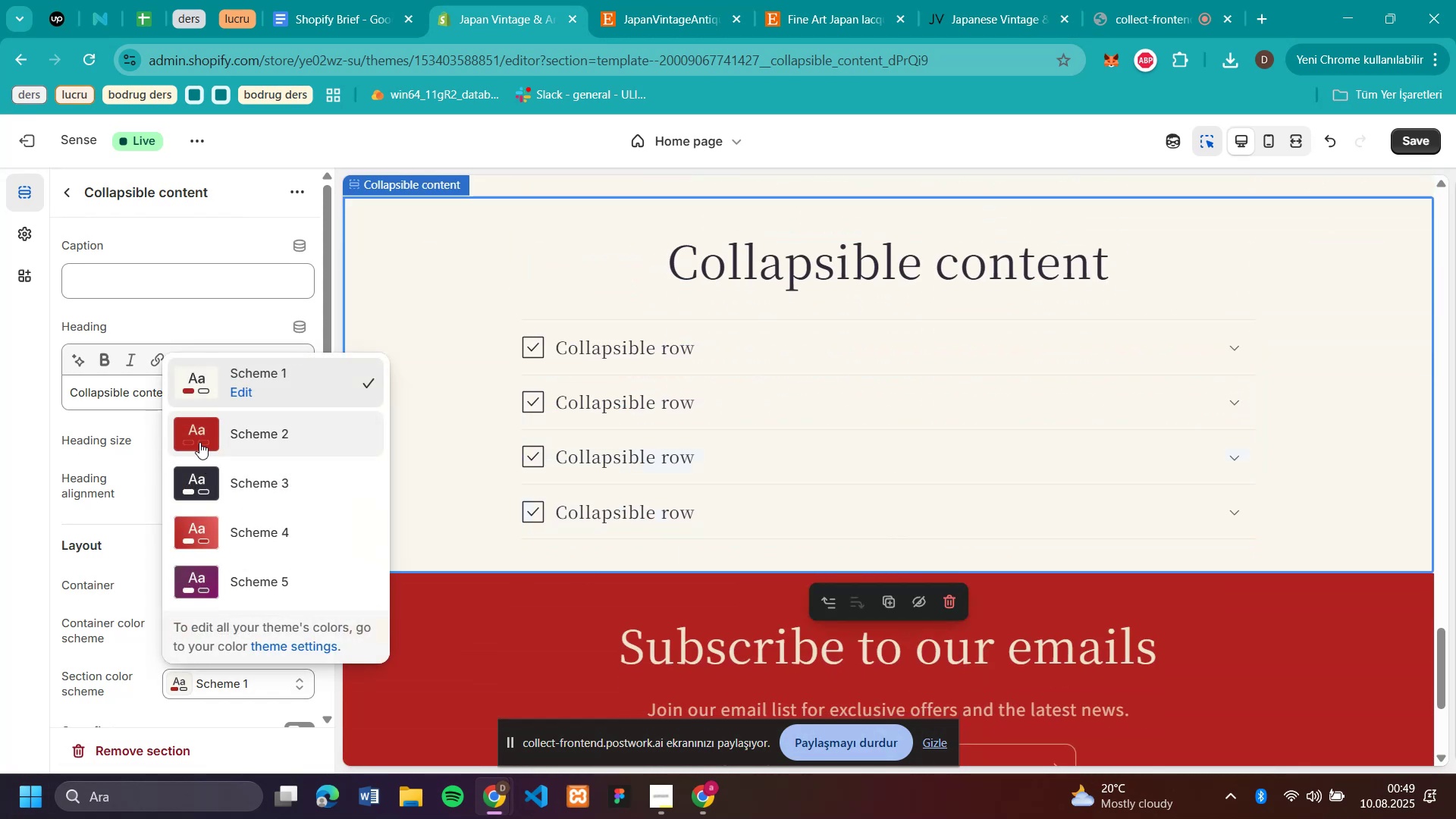 
left_click([199, 441])
 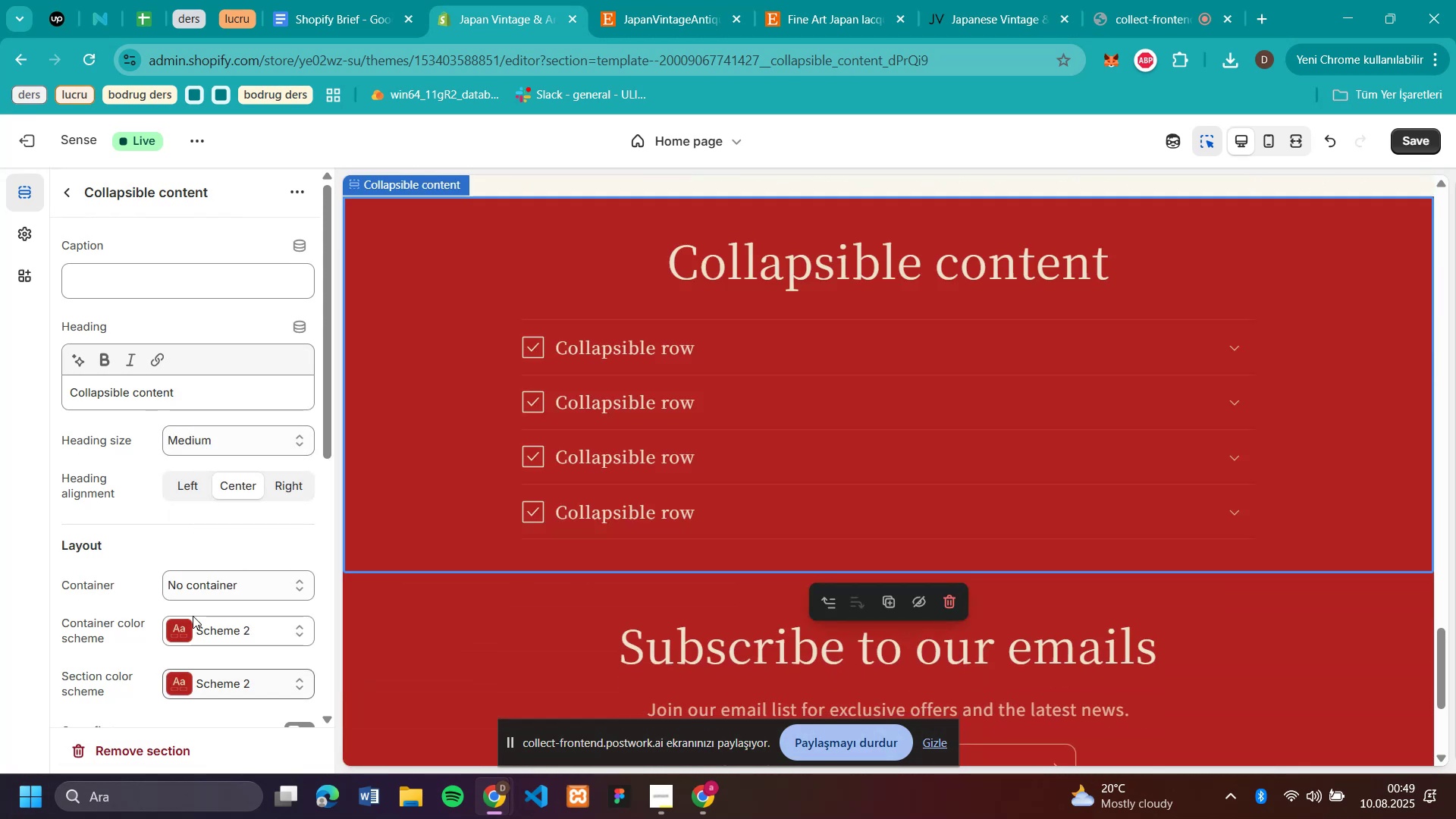 
left_click([183, 675])
 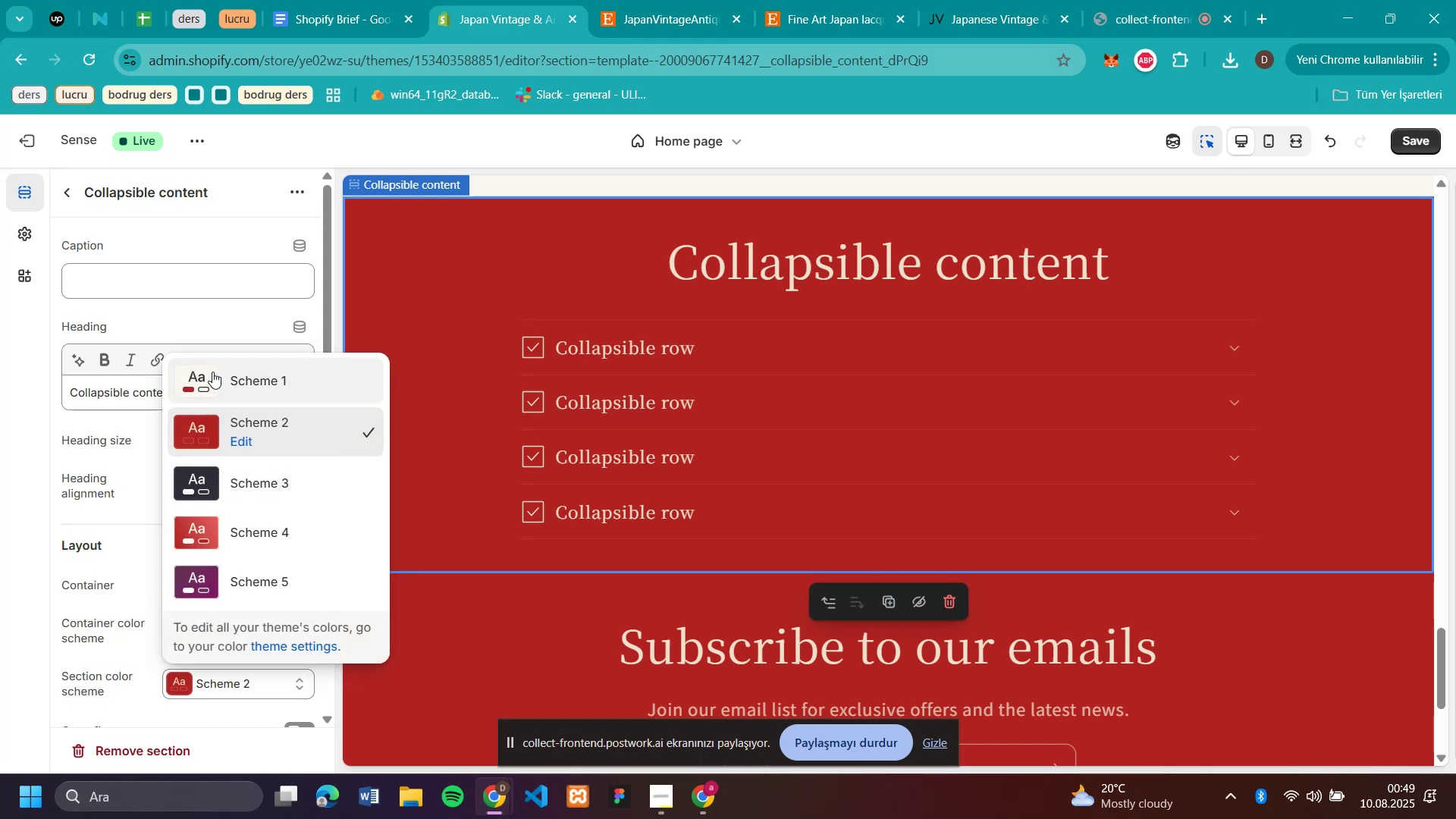 
left_click([212, 372])
 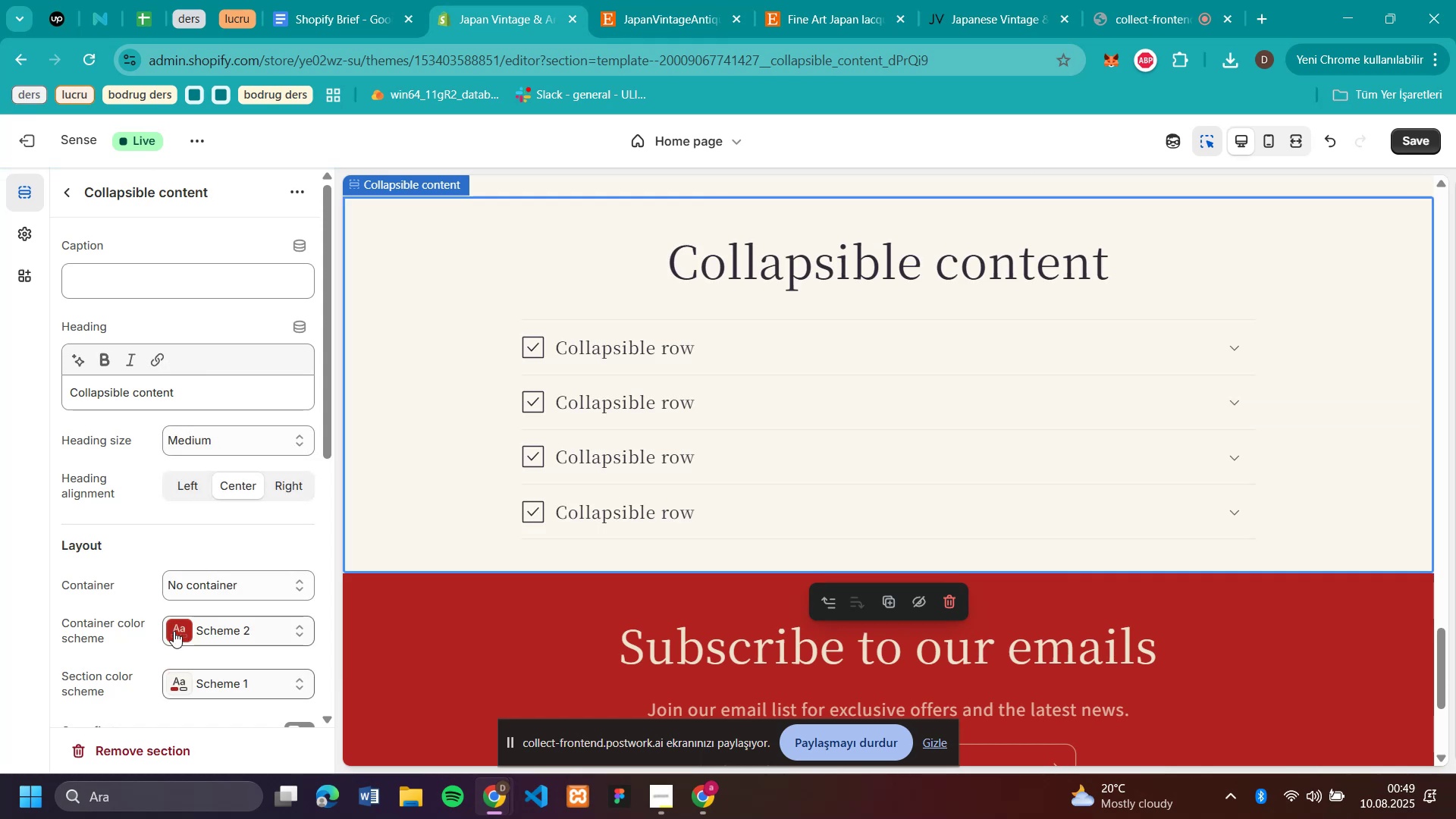 
left_click([174, 631])
 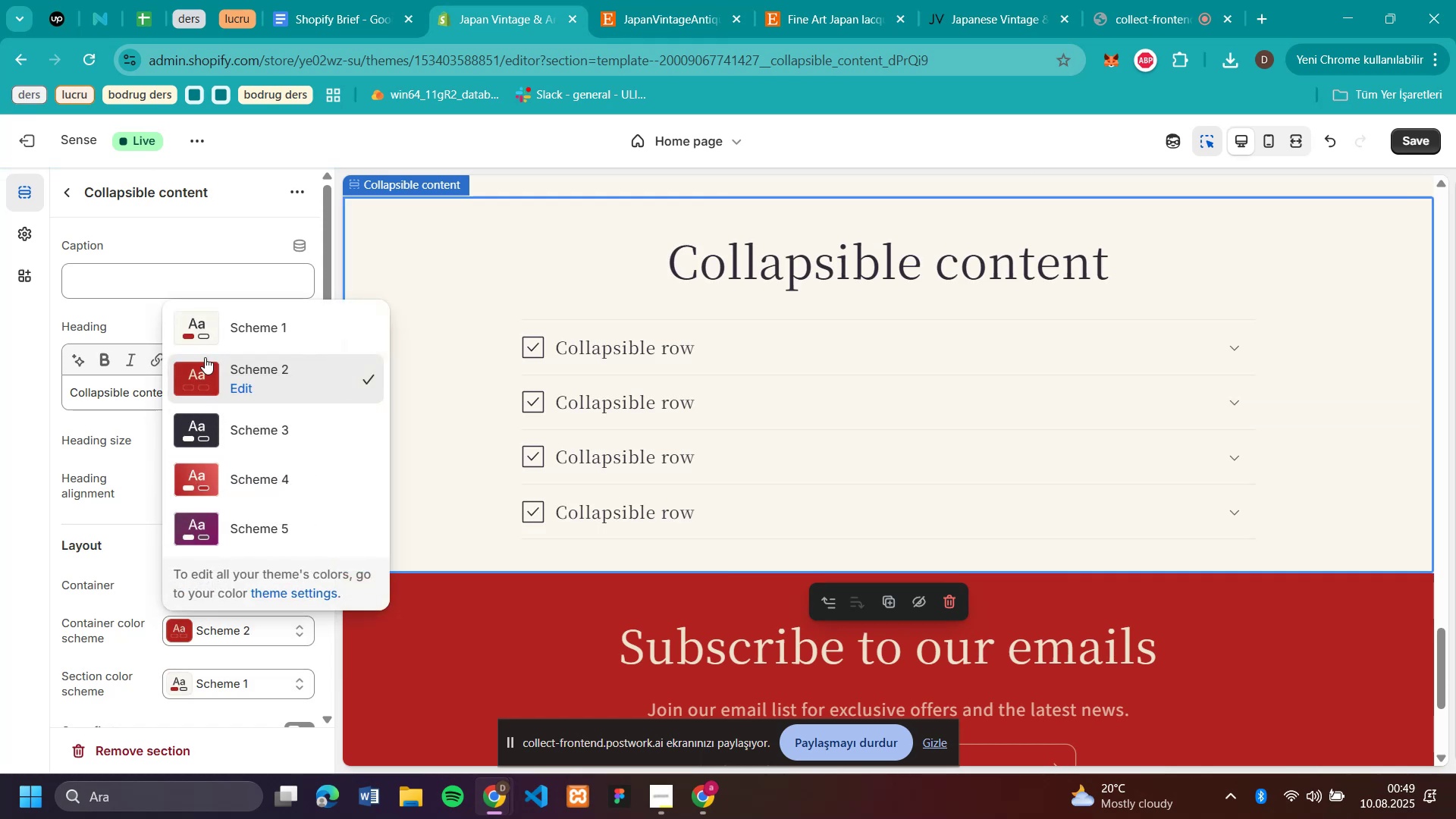 
left_click([218, 491])
 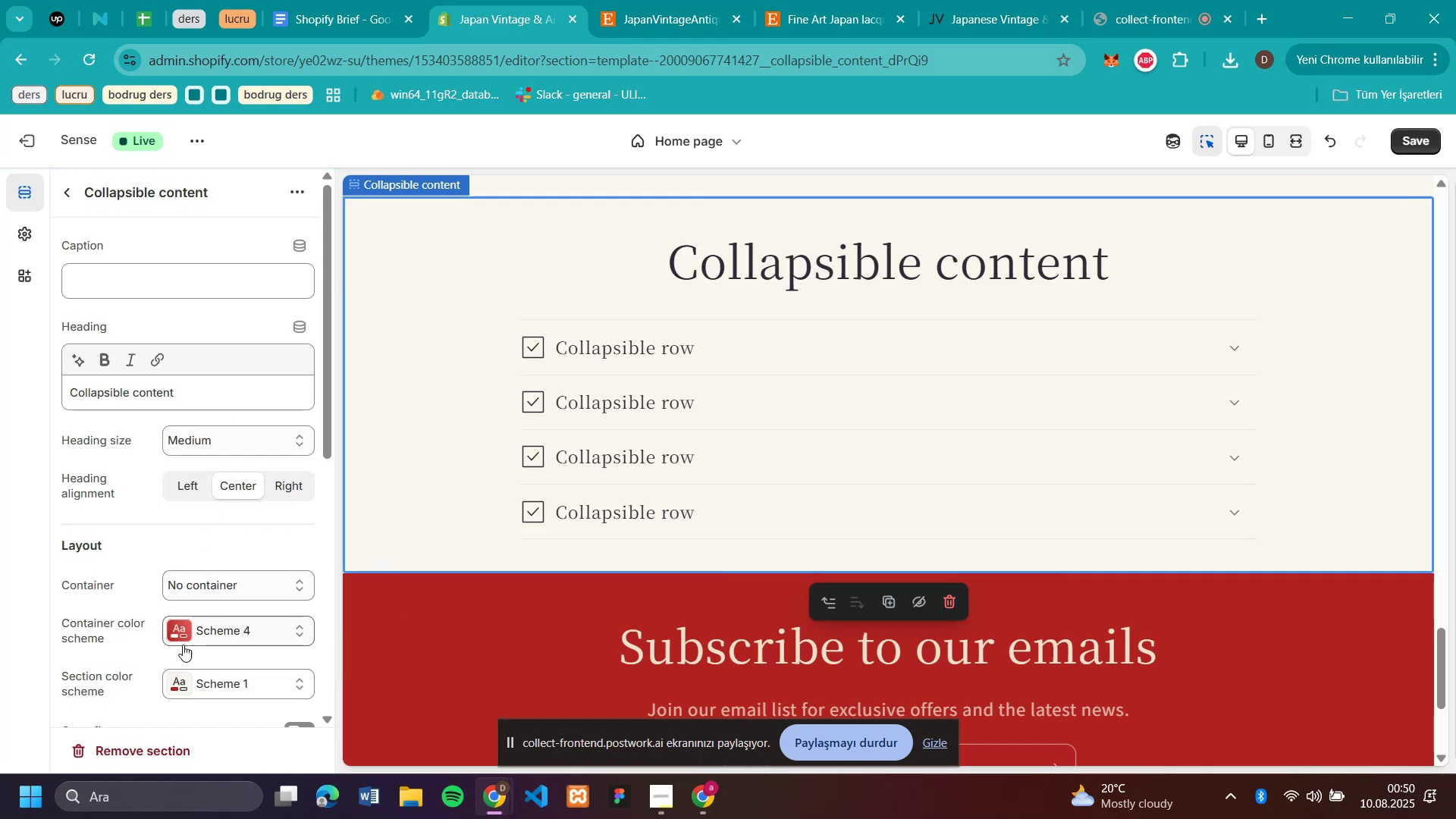 
left_click([168, 632])
 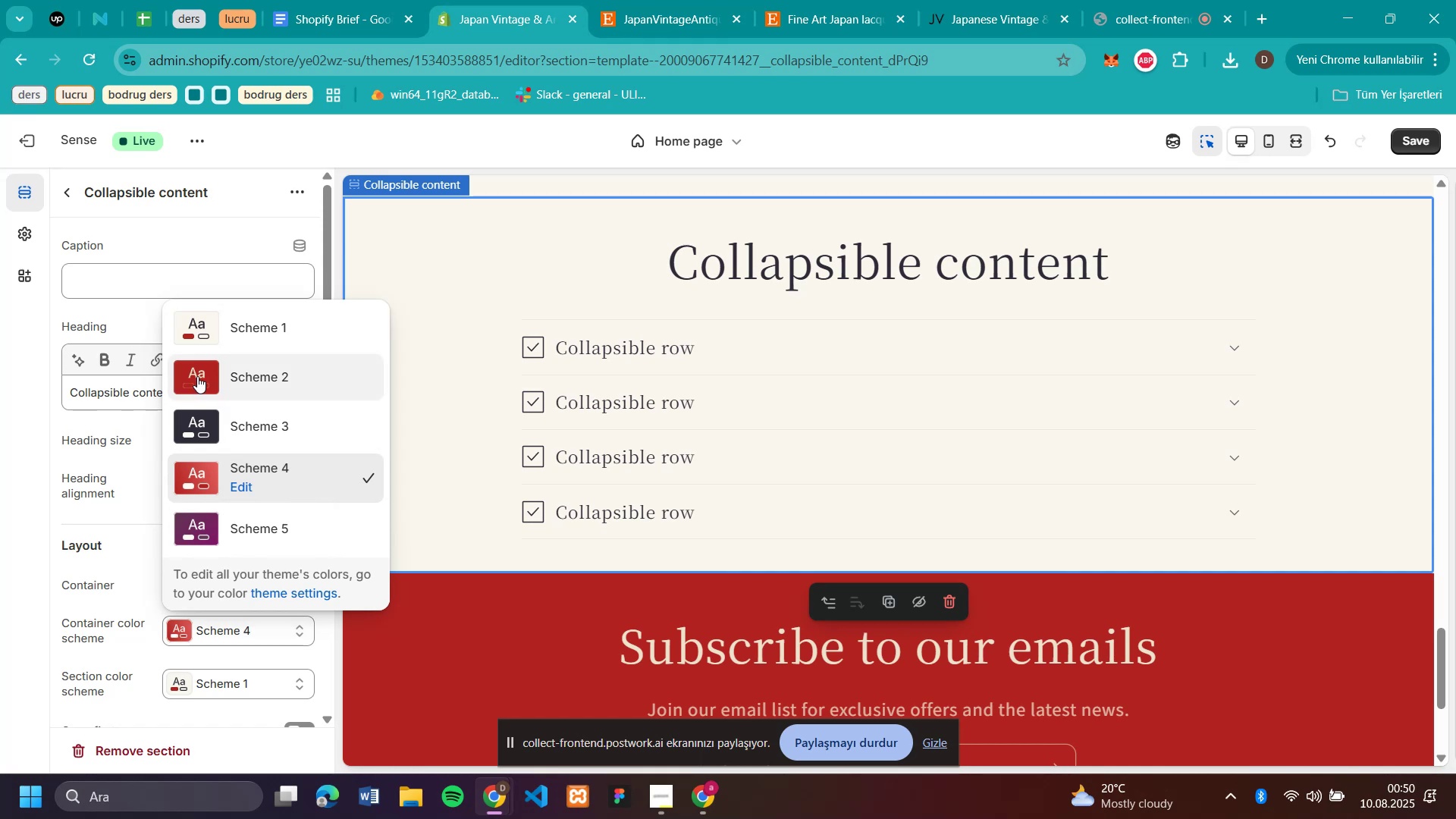 
left_click([197, 376])
 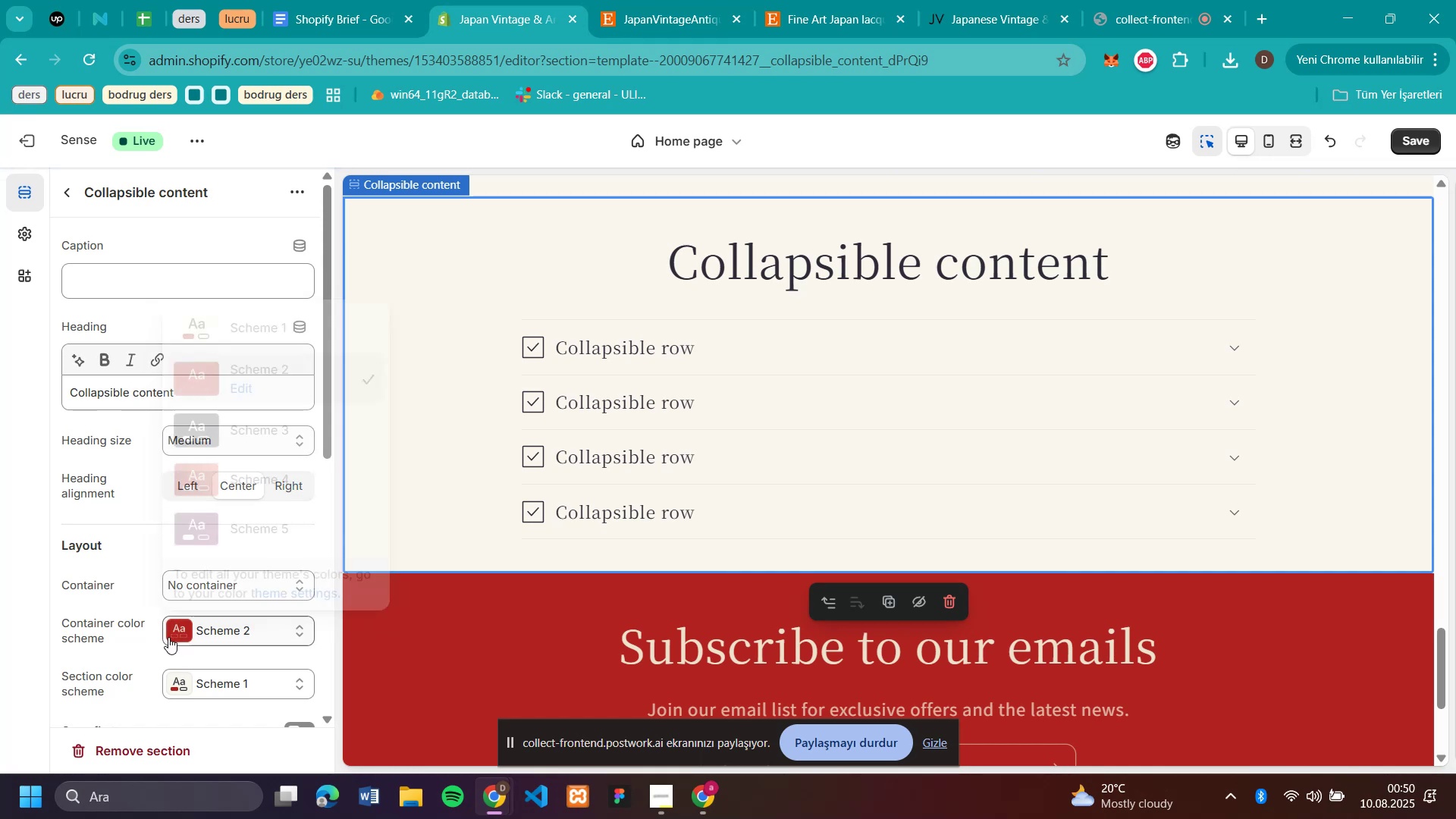 
left_click([193, 320])
 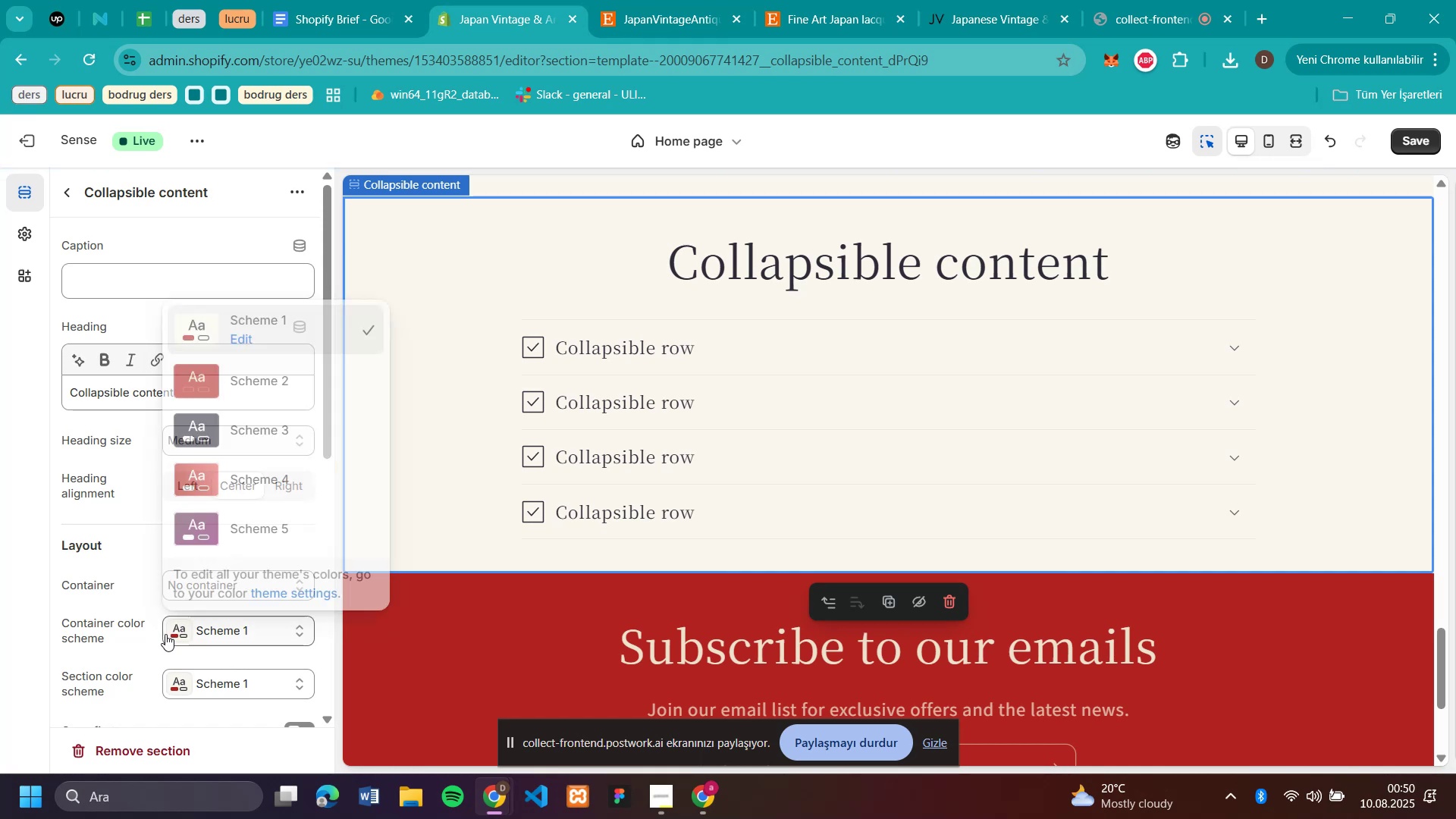 
left_click([205, 392])
 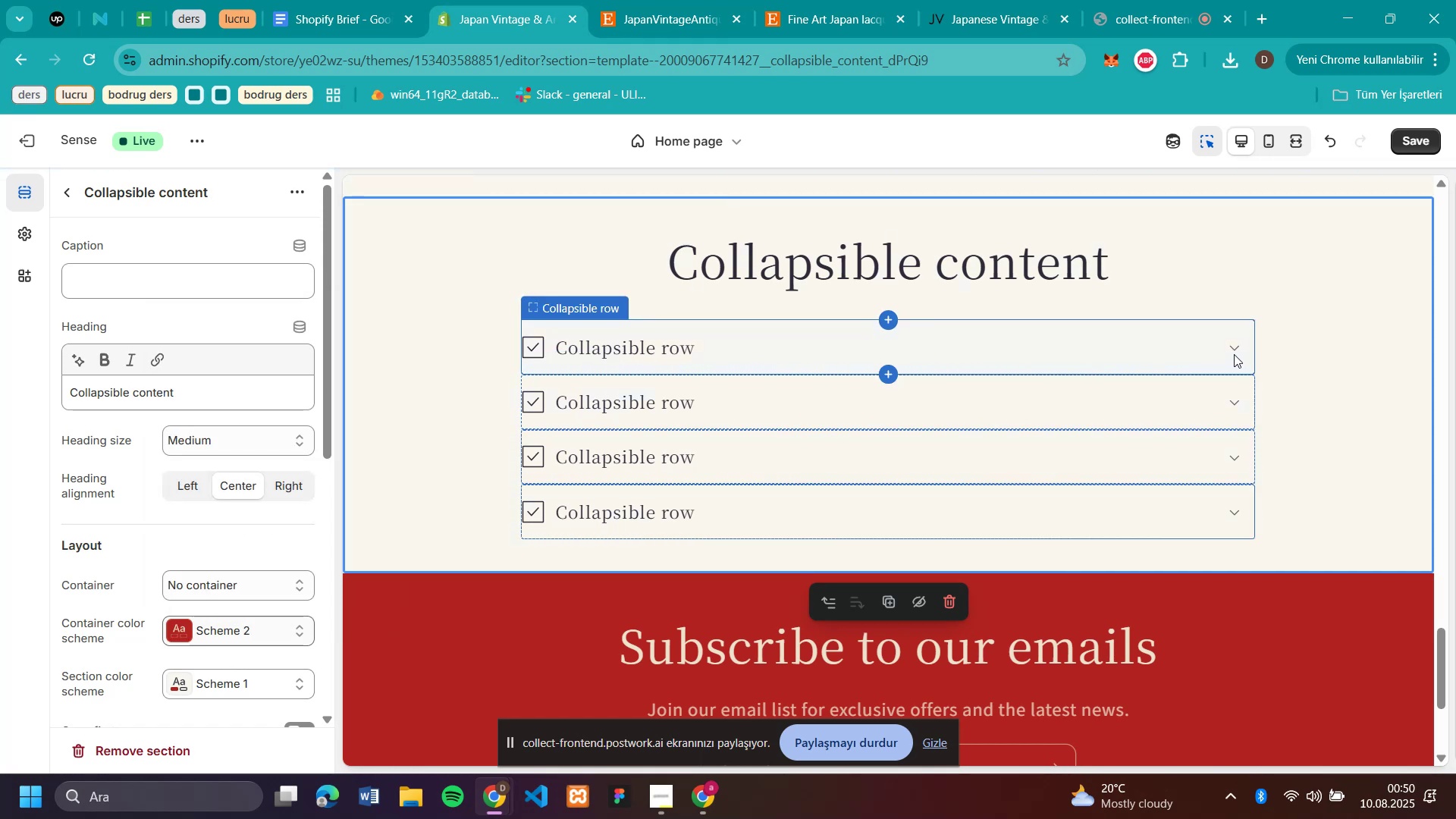 
left_click([1234, 354])
 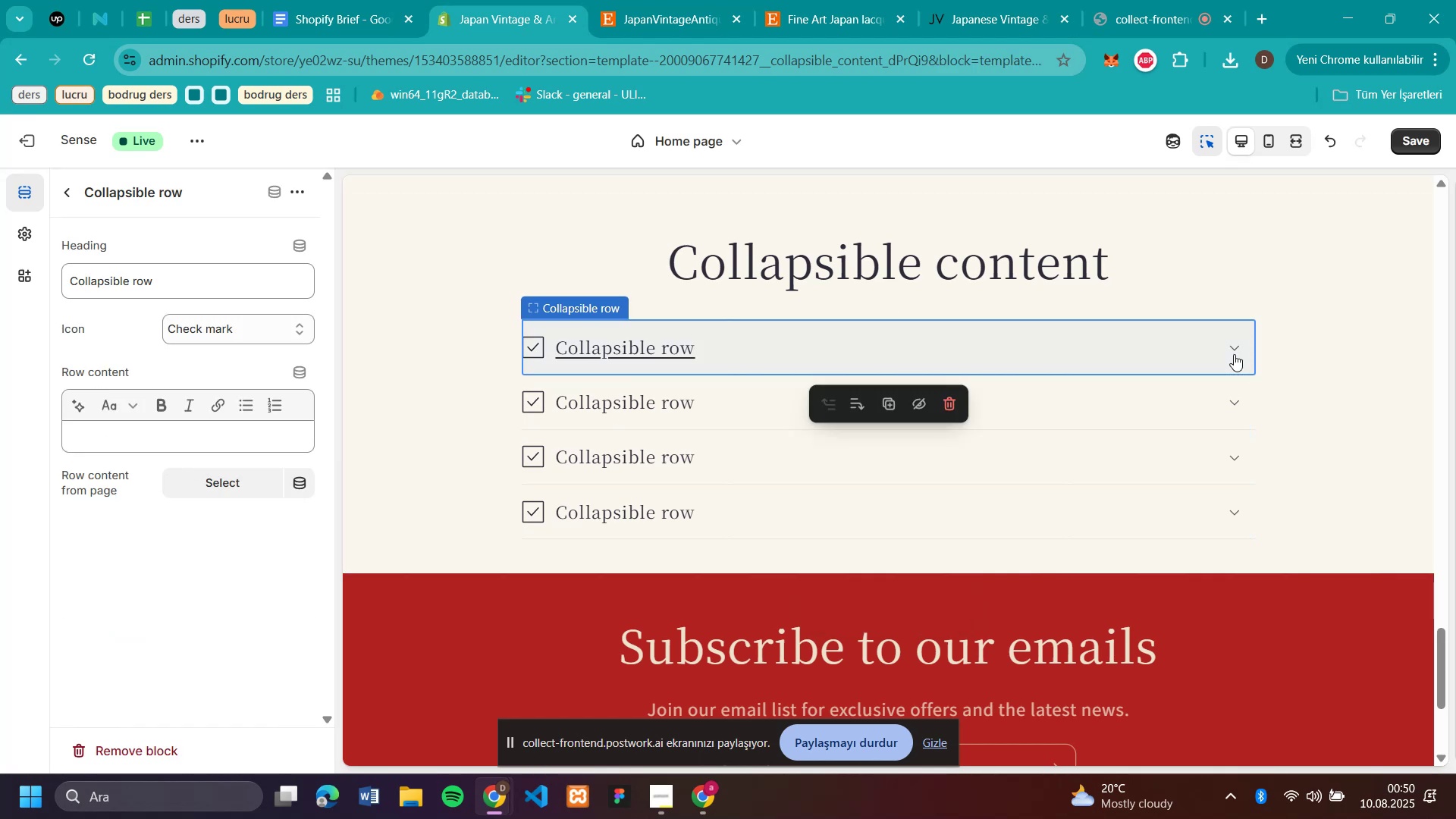 
left_click([1234, 354])
 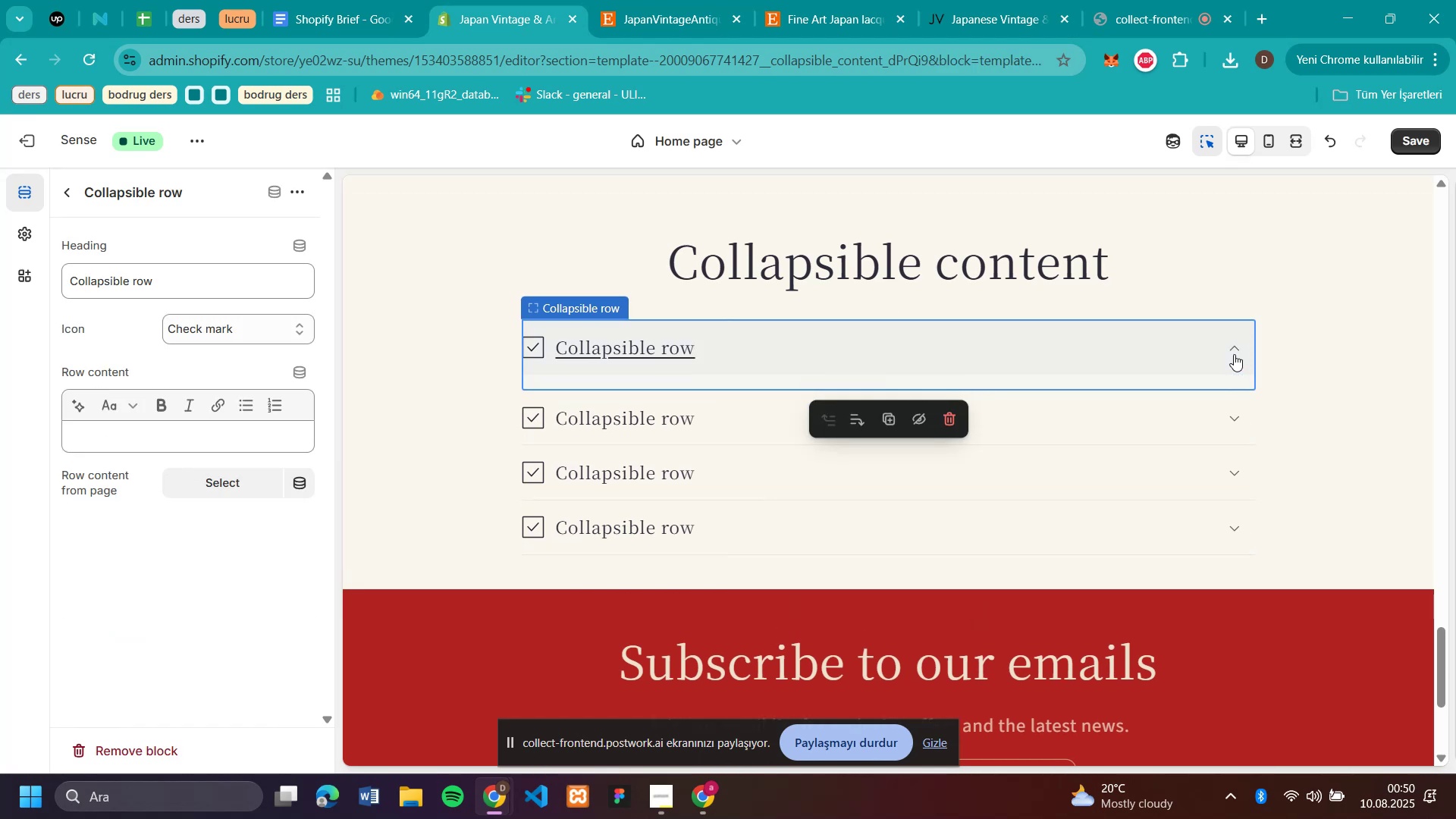 
left_click([1234, 354])
 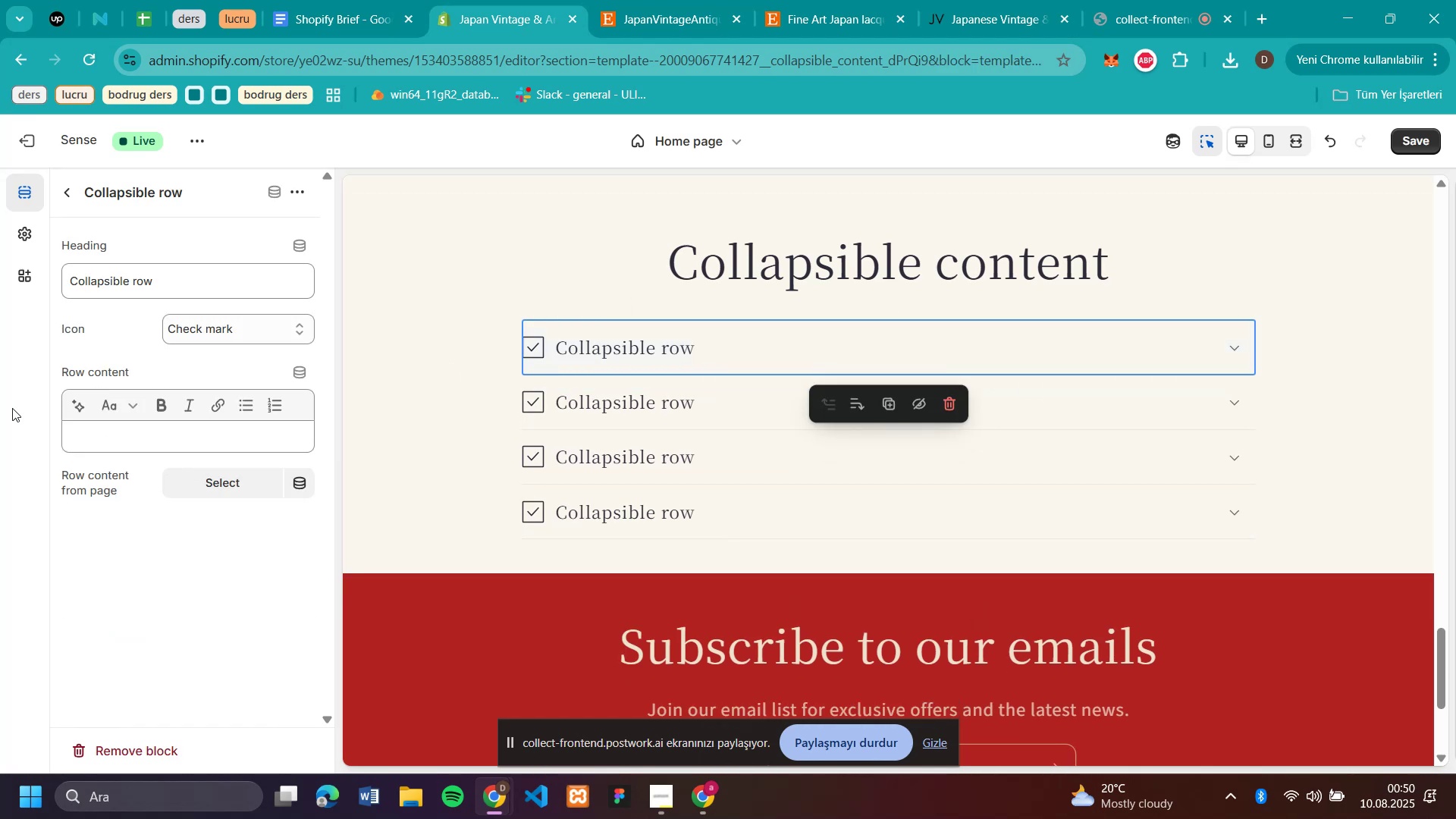 
scroll: coordinate [1226, 473], scroll_direction: up, amount: 3.0
 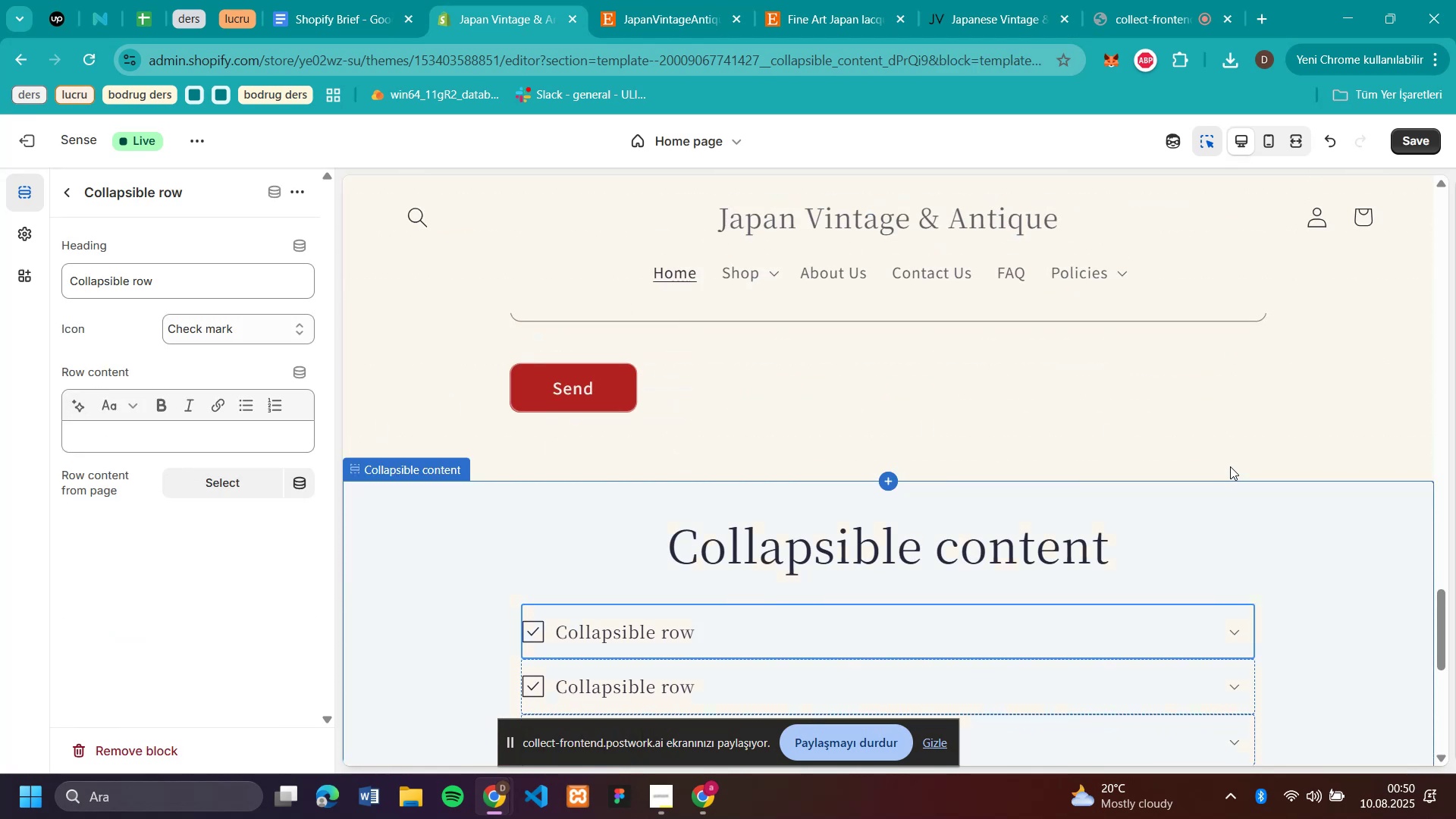 
scroll: coordinate [1232, 460], scroll_direction: down, amount: 4.0
 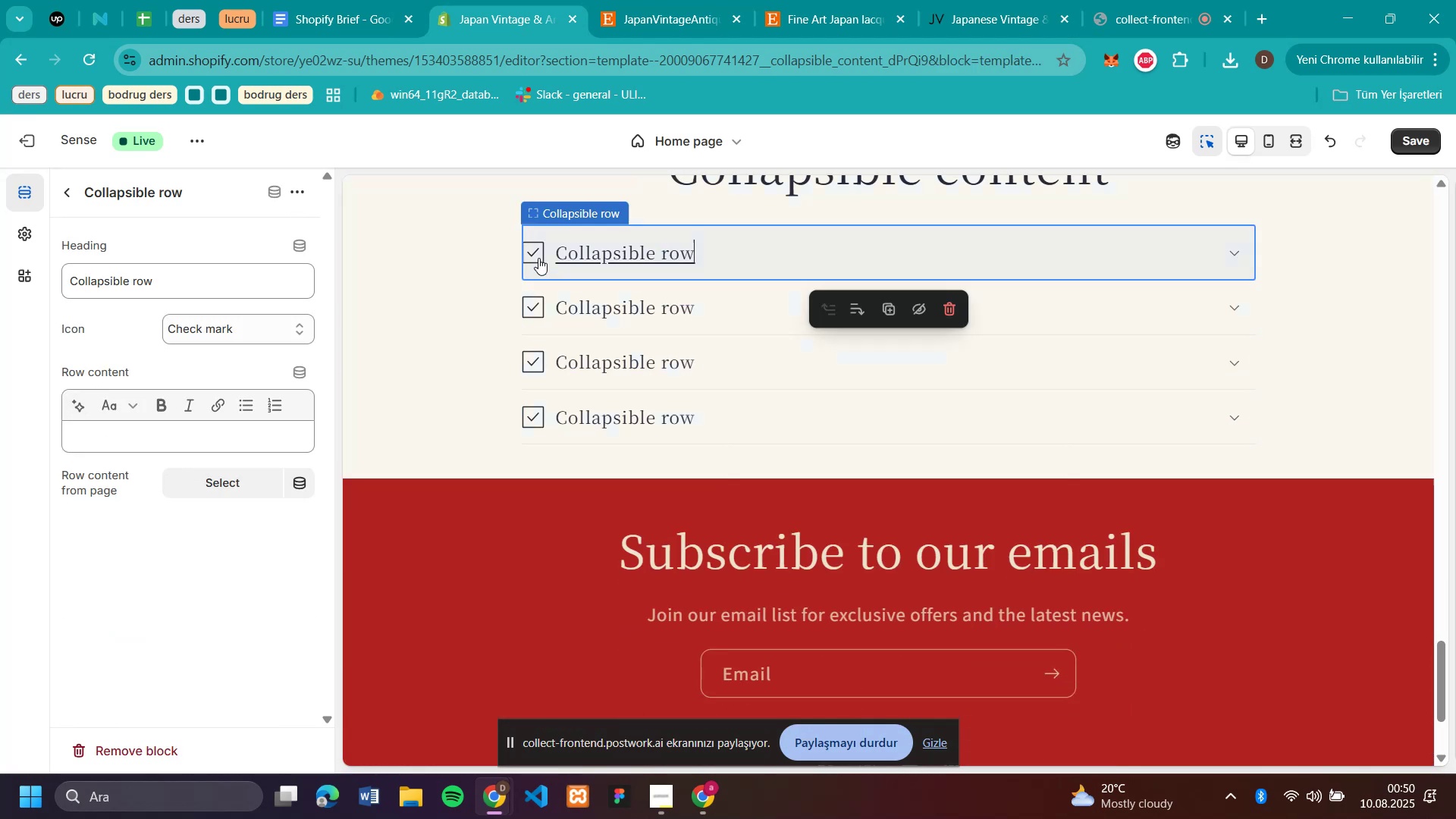 
left_click([539, 246])
 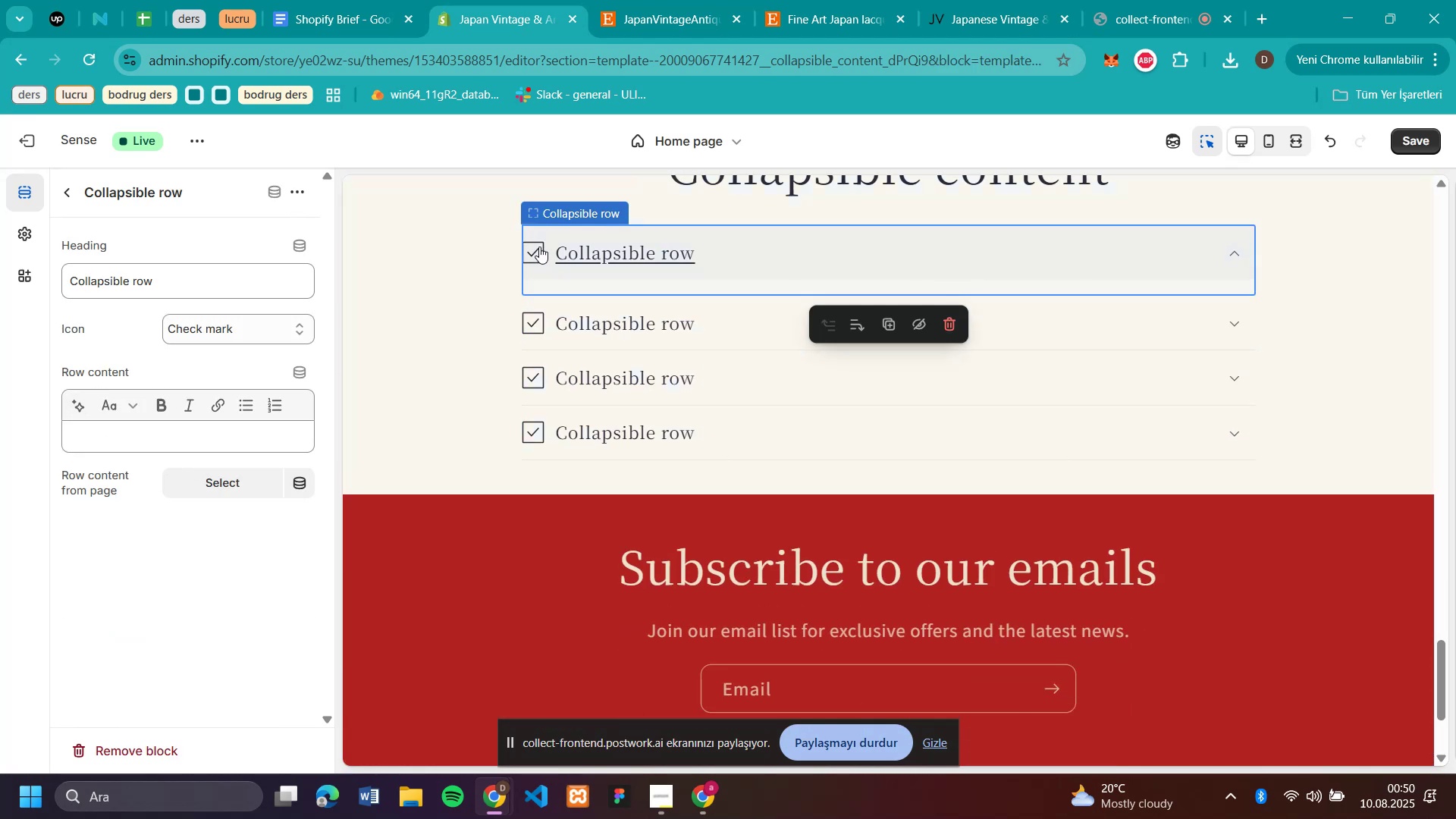 
left_click([539, 246])
 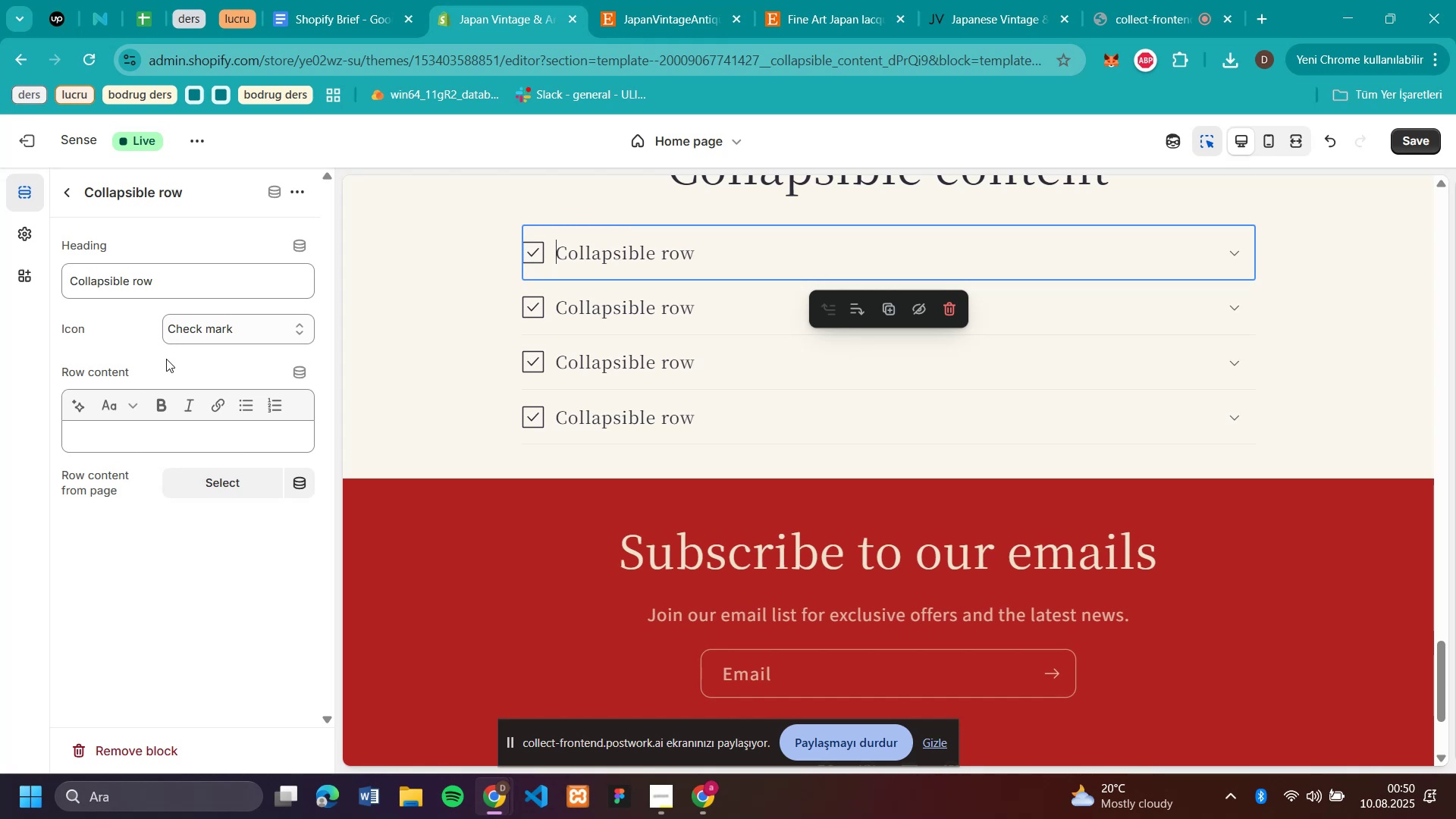 
left_click([208, 331])
 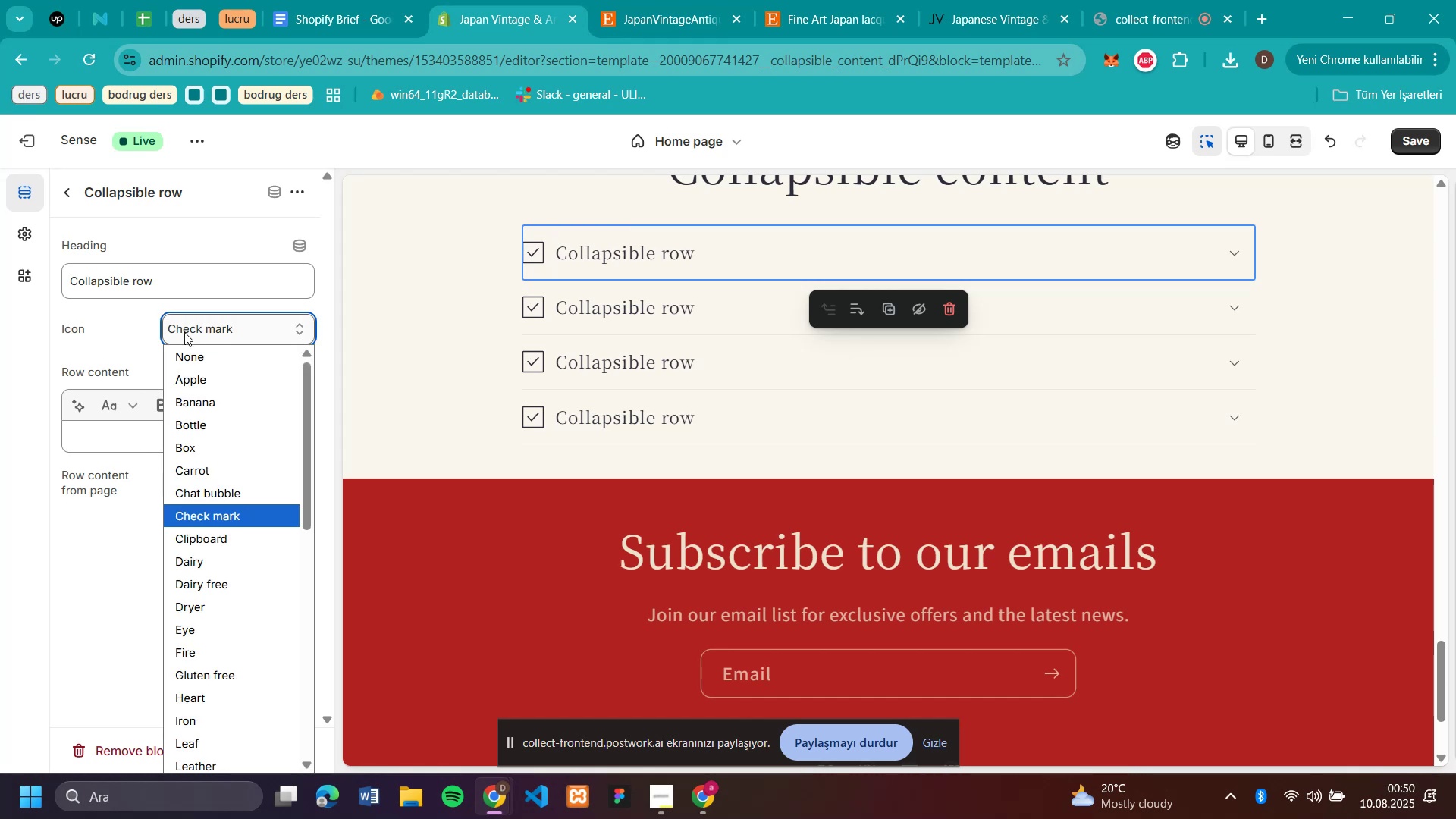 
wait(8.98)
 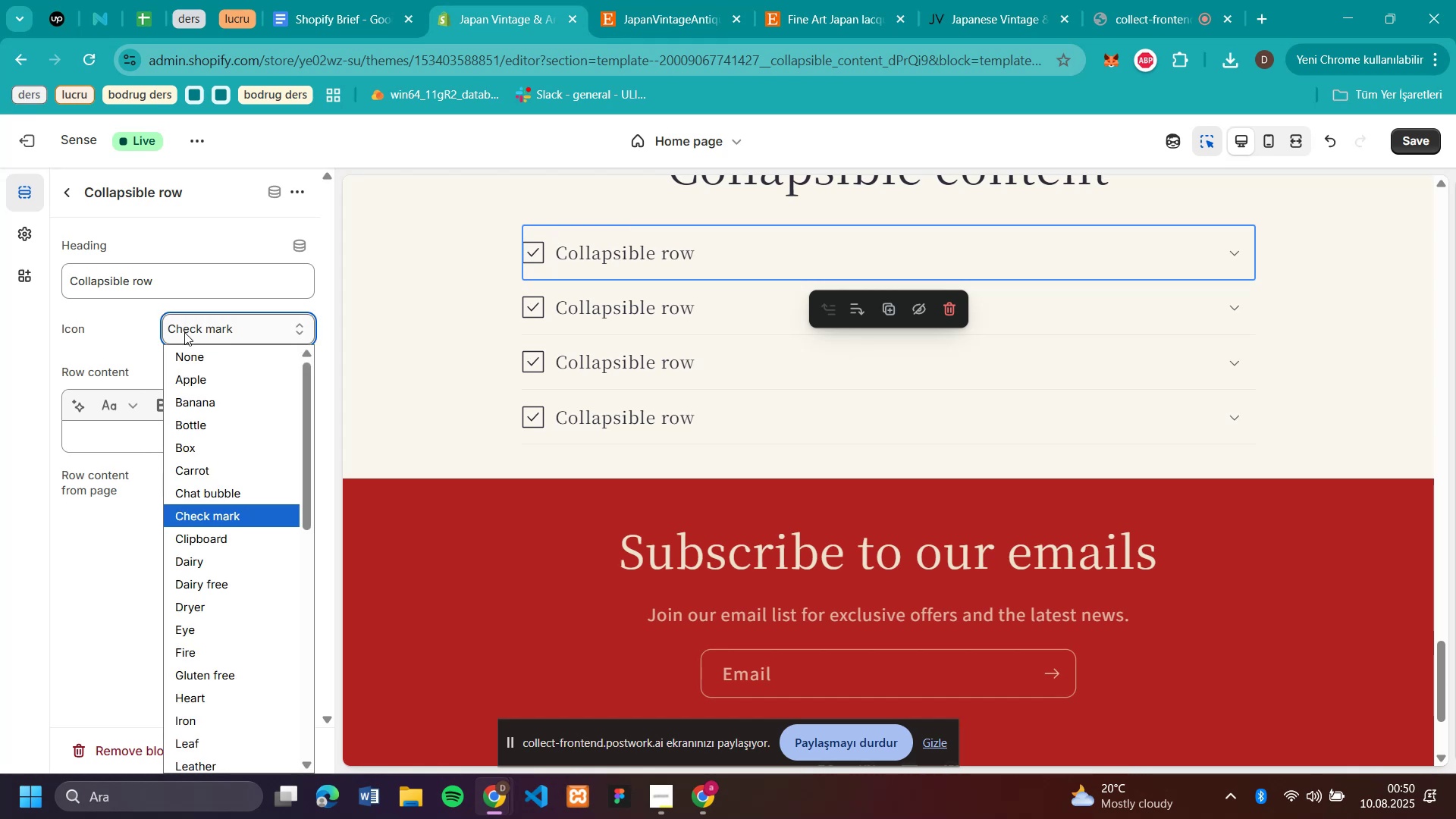 
left_click([202, 364])
 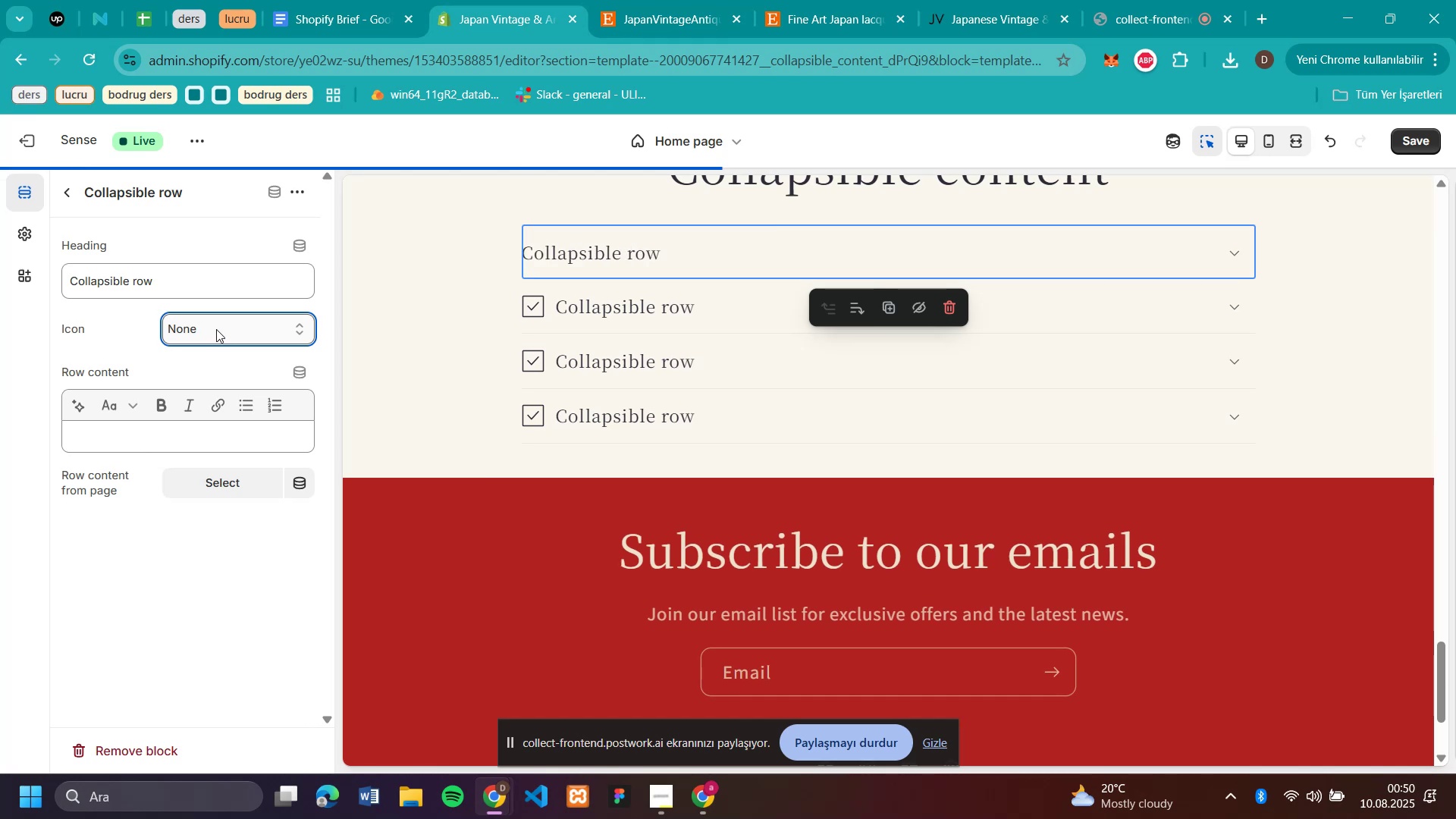 
left_click([216, 329])
 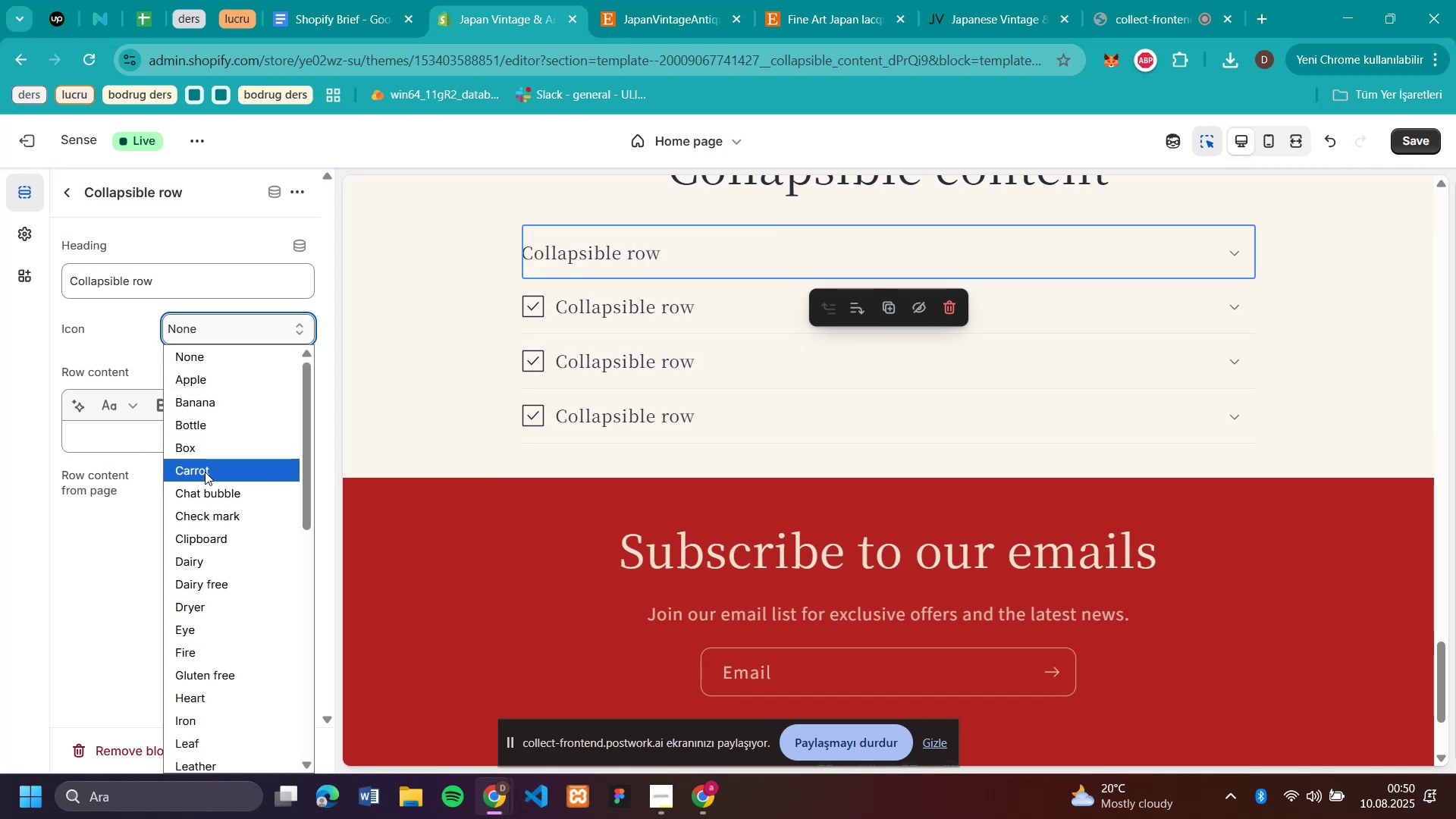 
left_click([193, 451])
 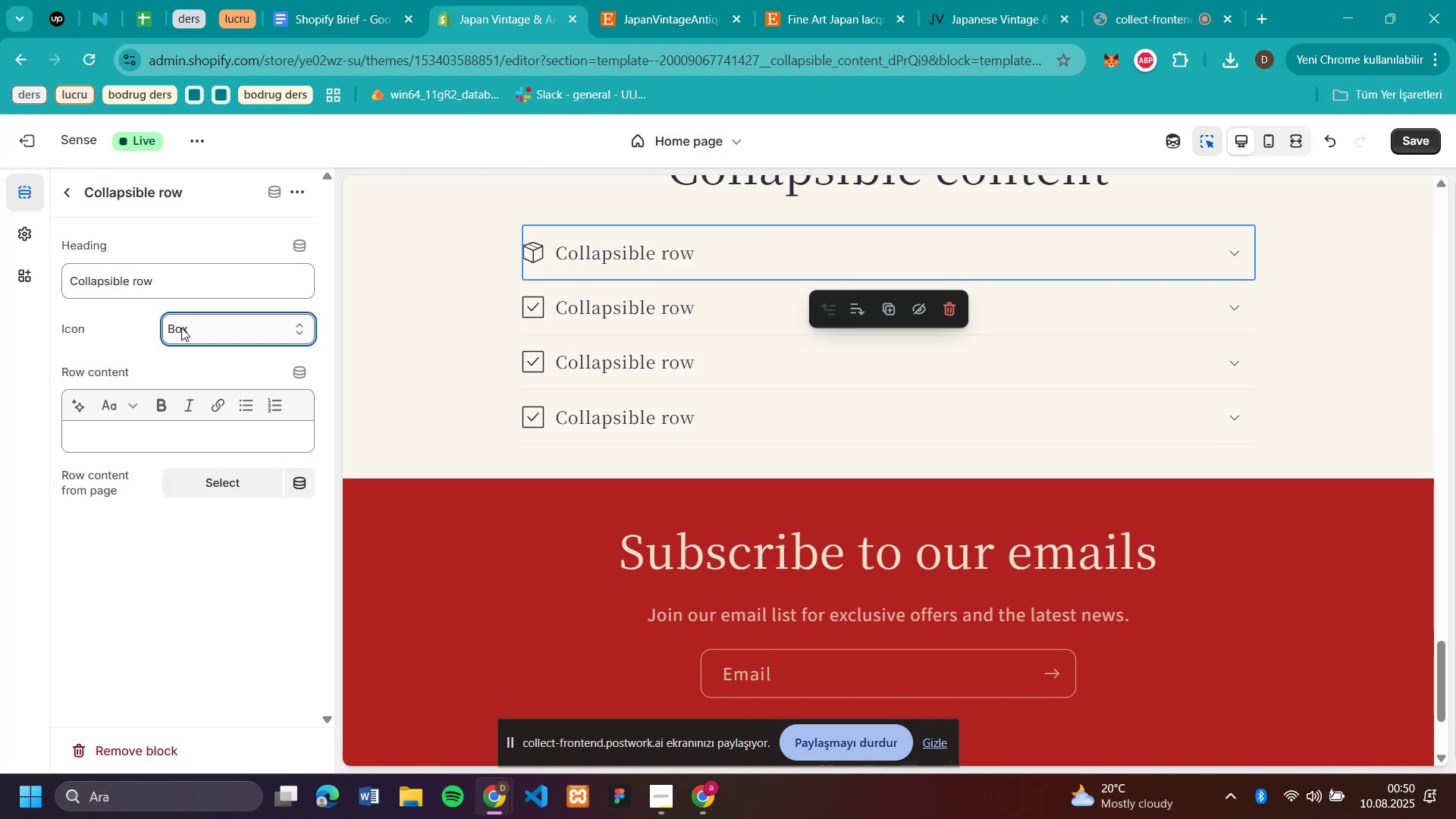 
left_click([181, 328])
 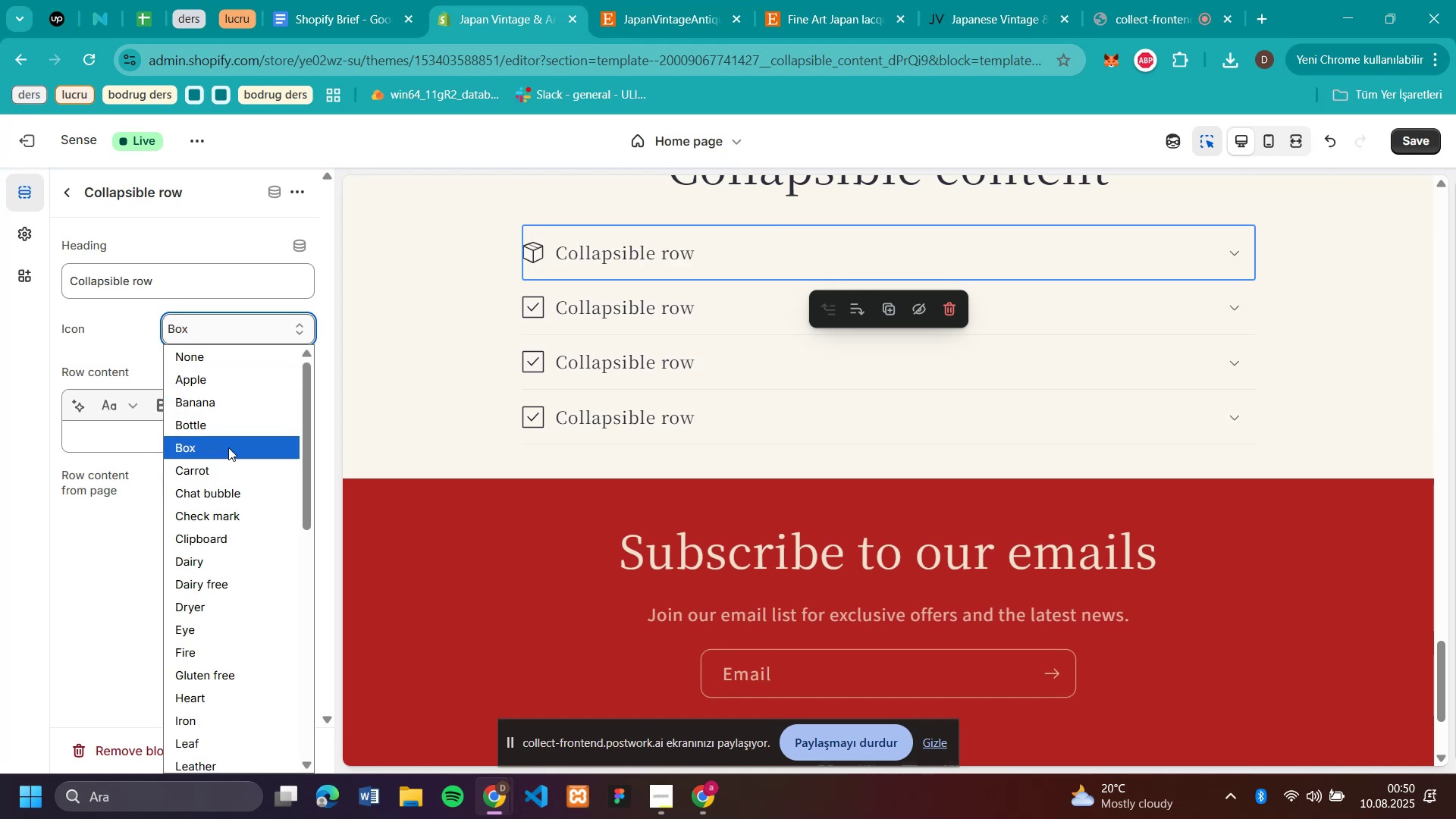 
scroll: coordinate [112, 489], scroll_direction: down, amount: 6.0
 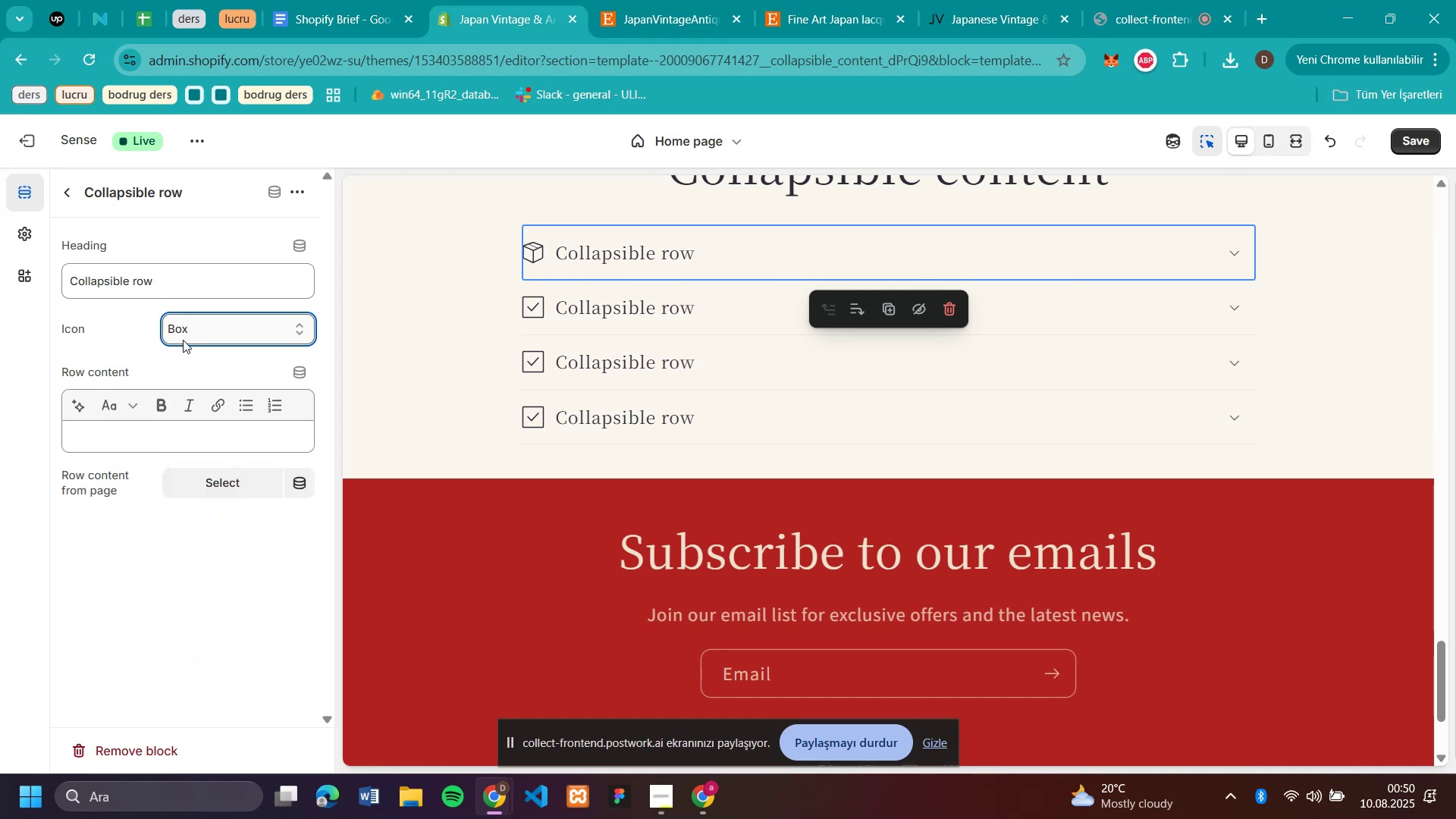 
left_click([192, 337])
 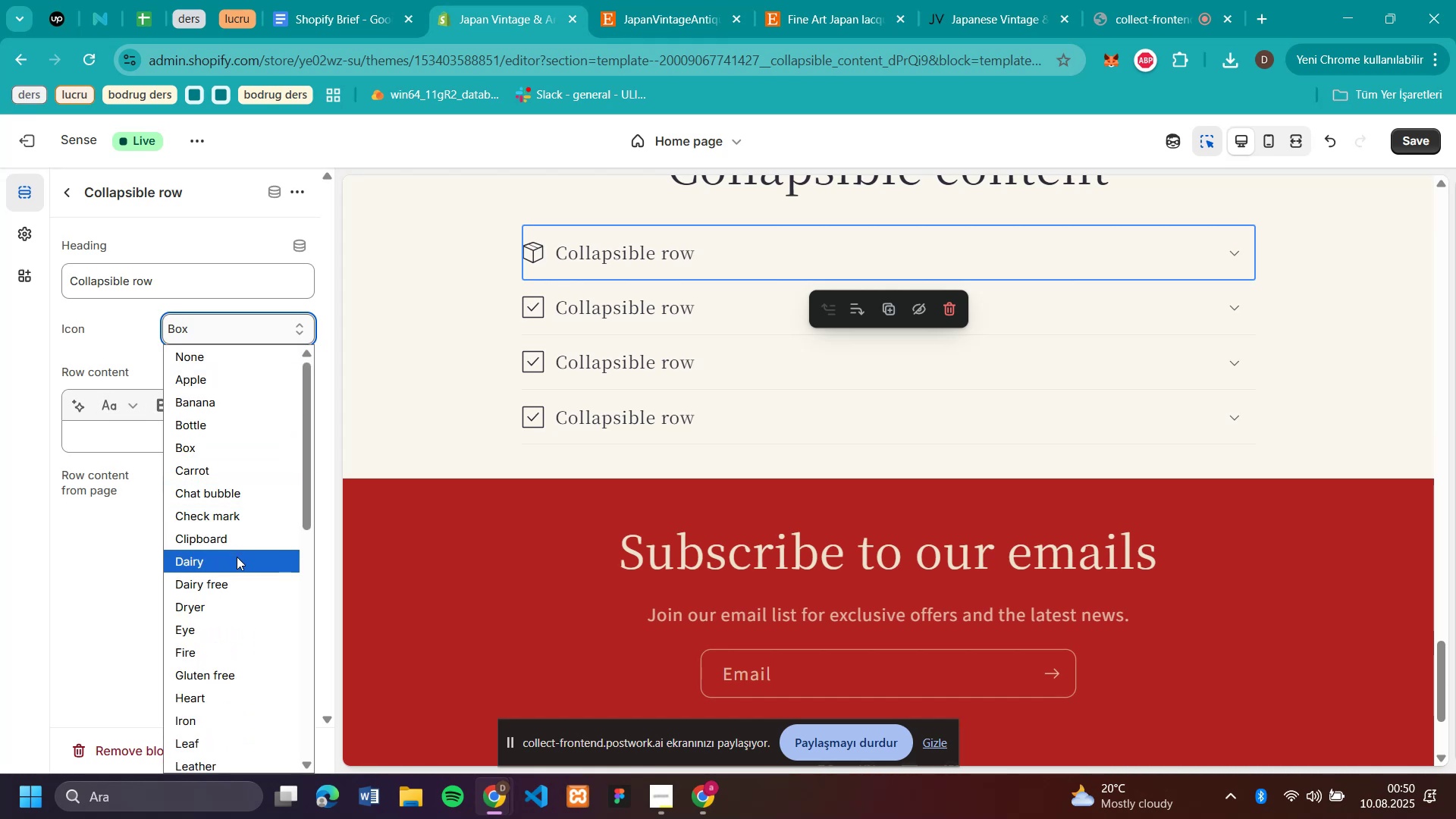 
scroll: coordinate [237, 557], scroll_direction: down, amount: 1.0
 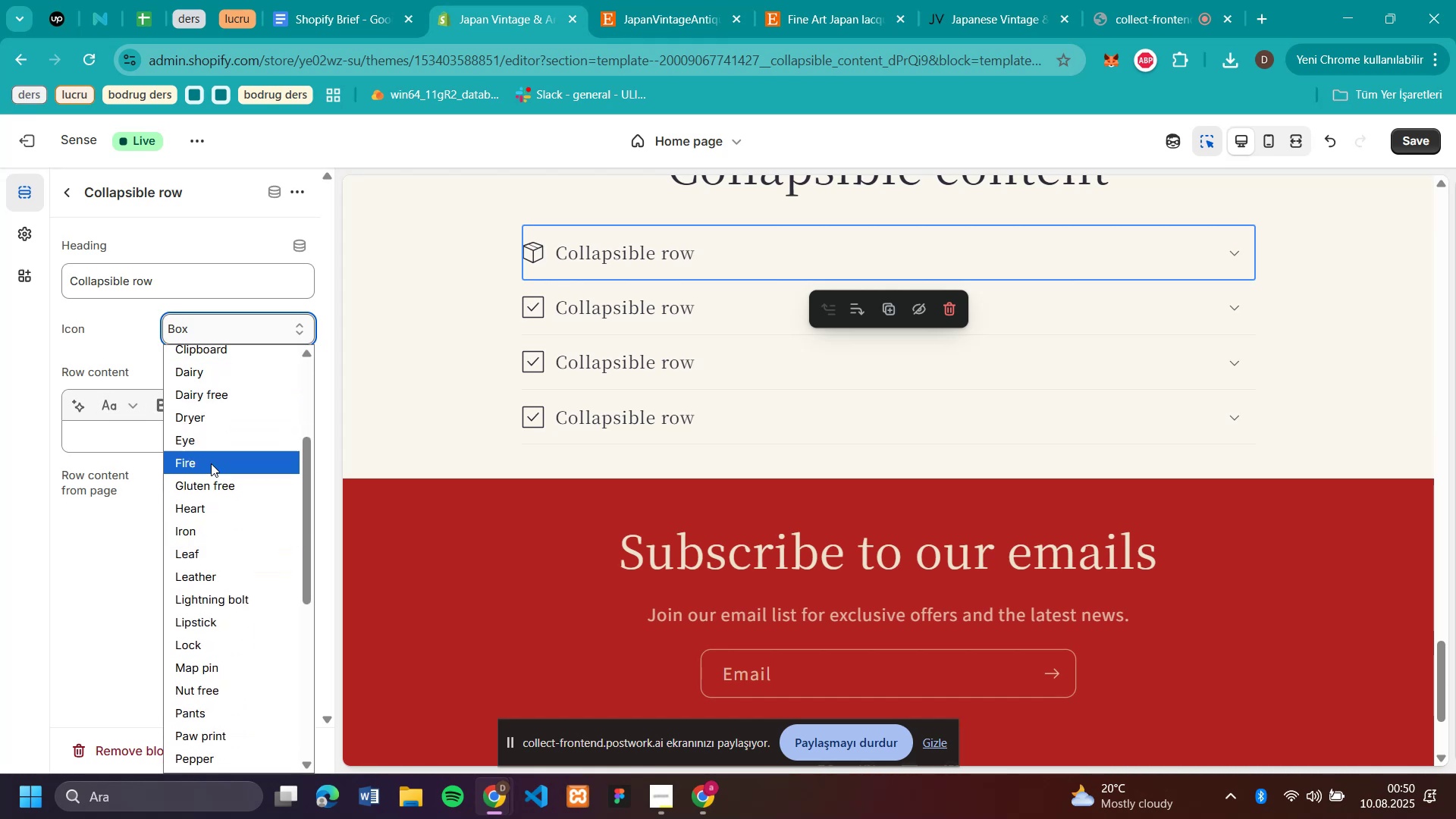 
left_click([215, 400])
 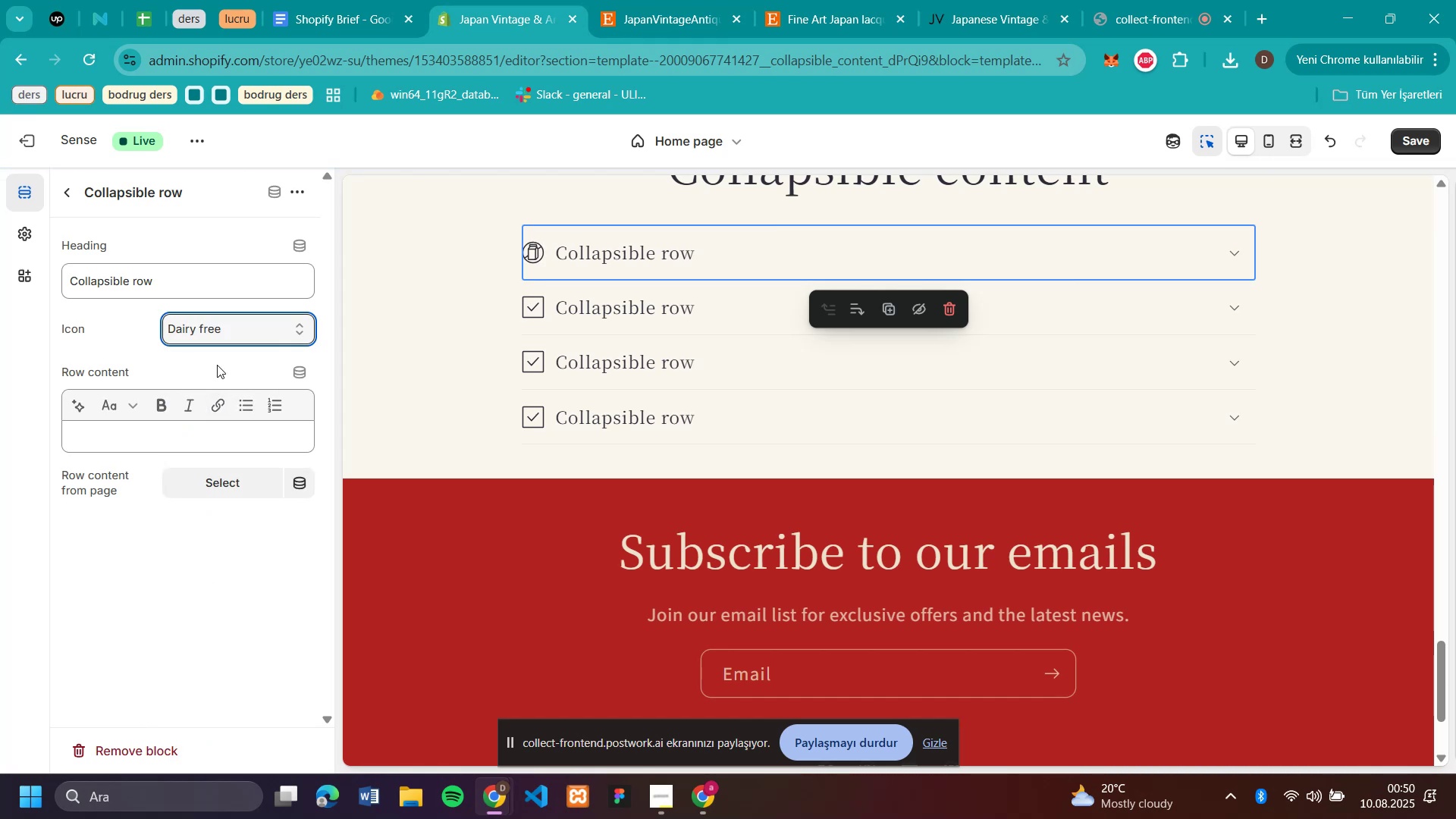 
left_click([226, 337])
 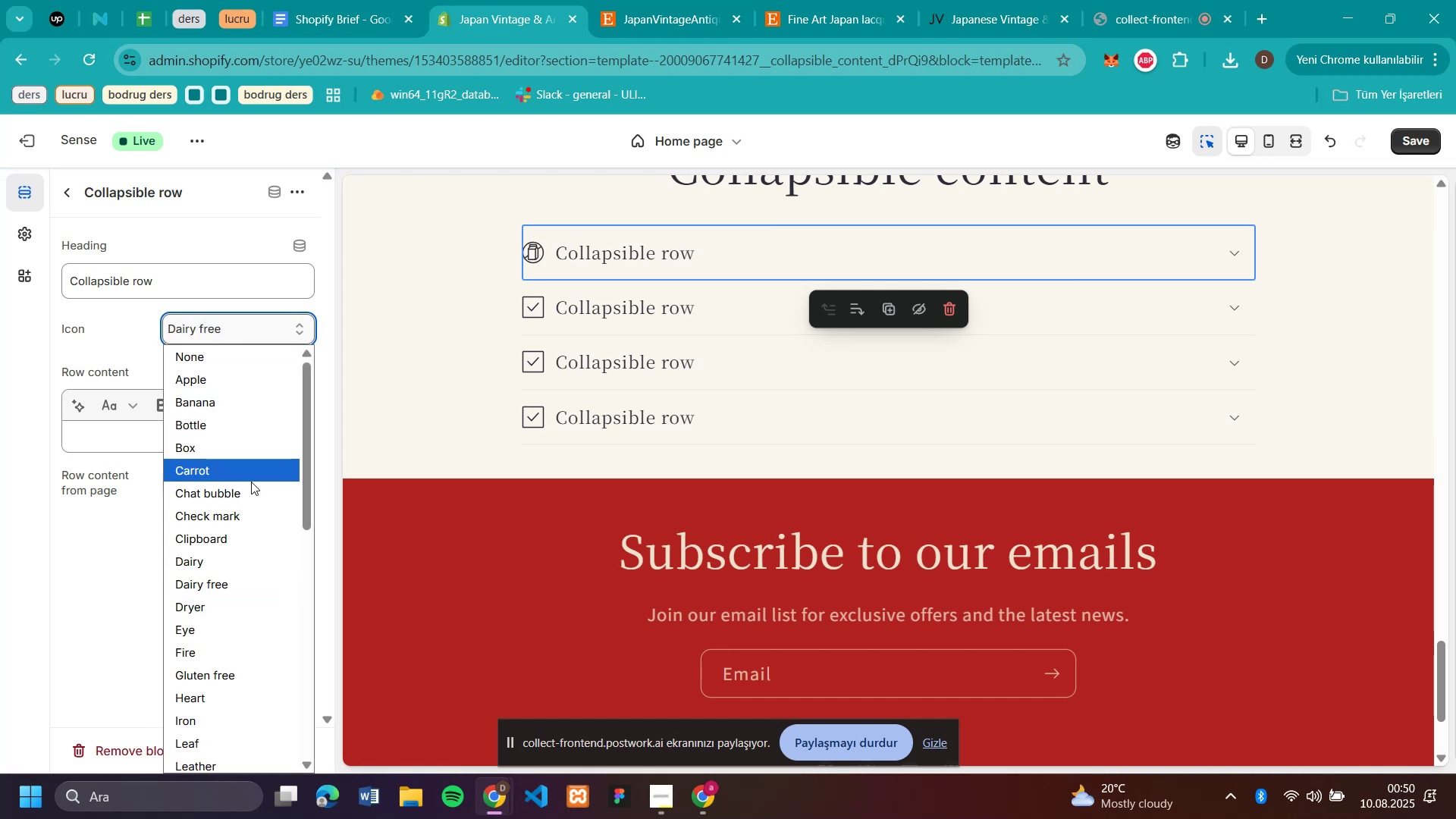 
scroll: coordinate [244, 529], scroll_direction: down, amount: 3.0
 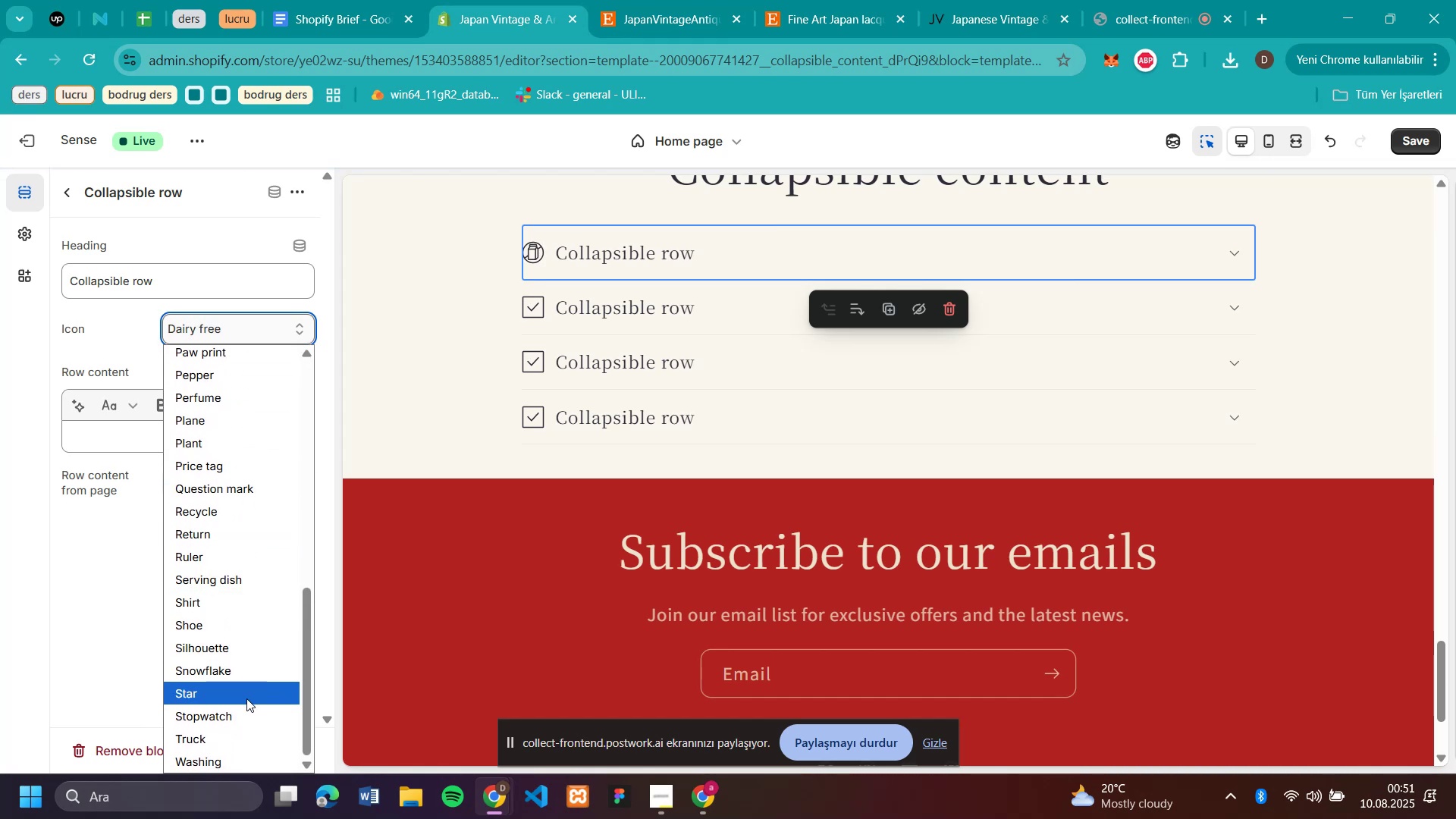 
left_click([246, 695])
 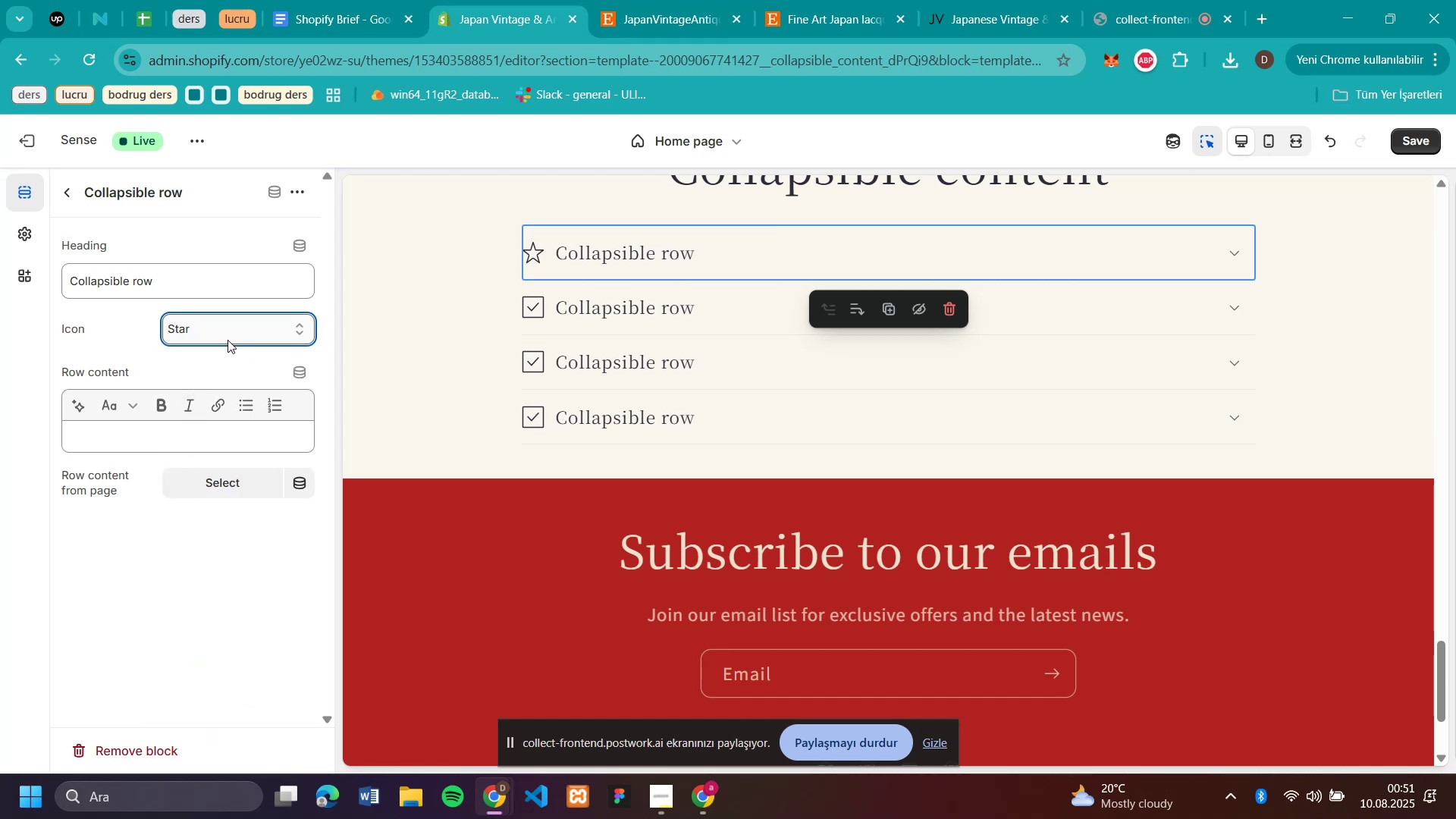 
scroll: coordinate [968, 479], scroll_direction: up, amount: 1.0
 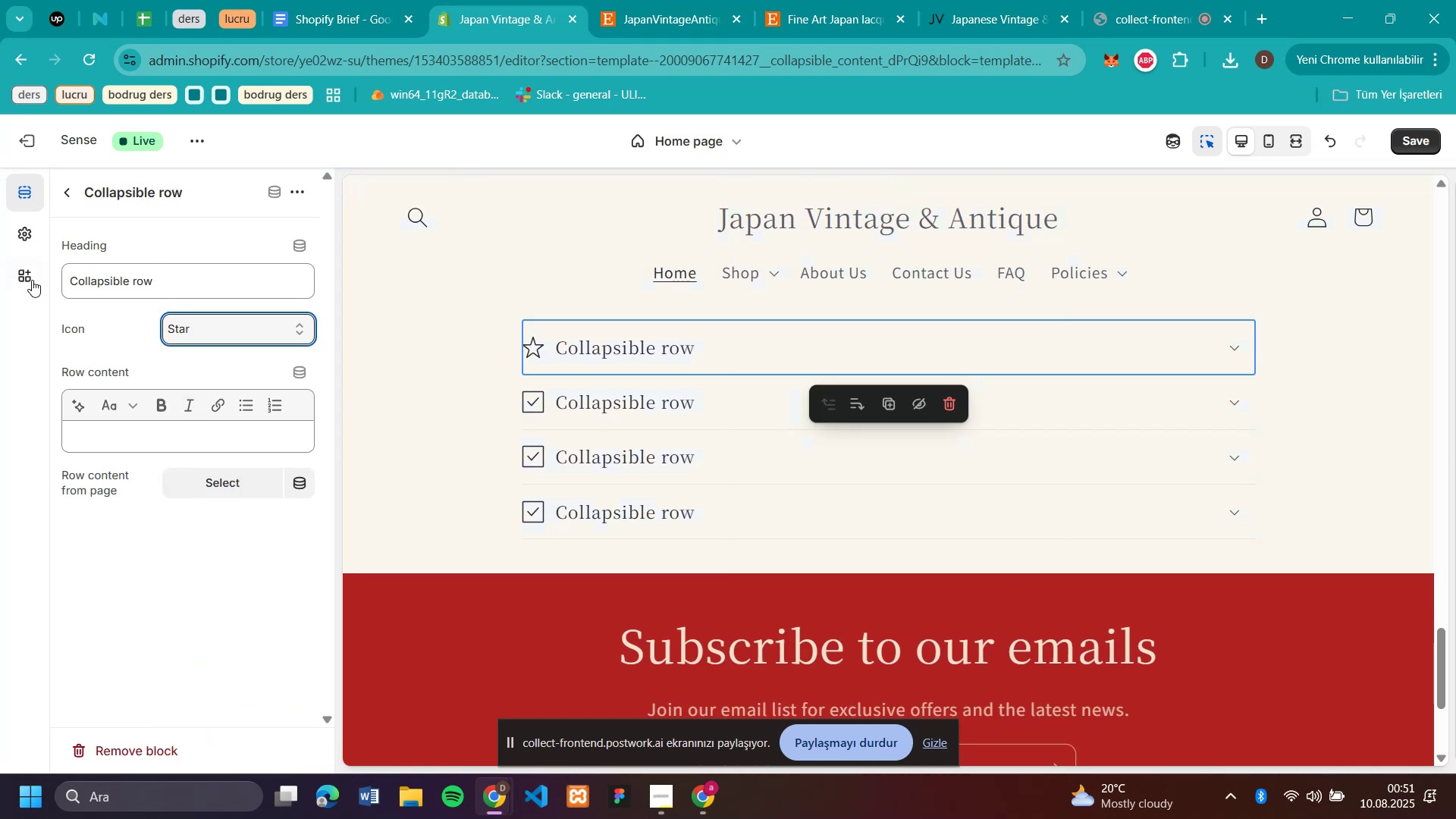 
left_click([199, 338])
 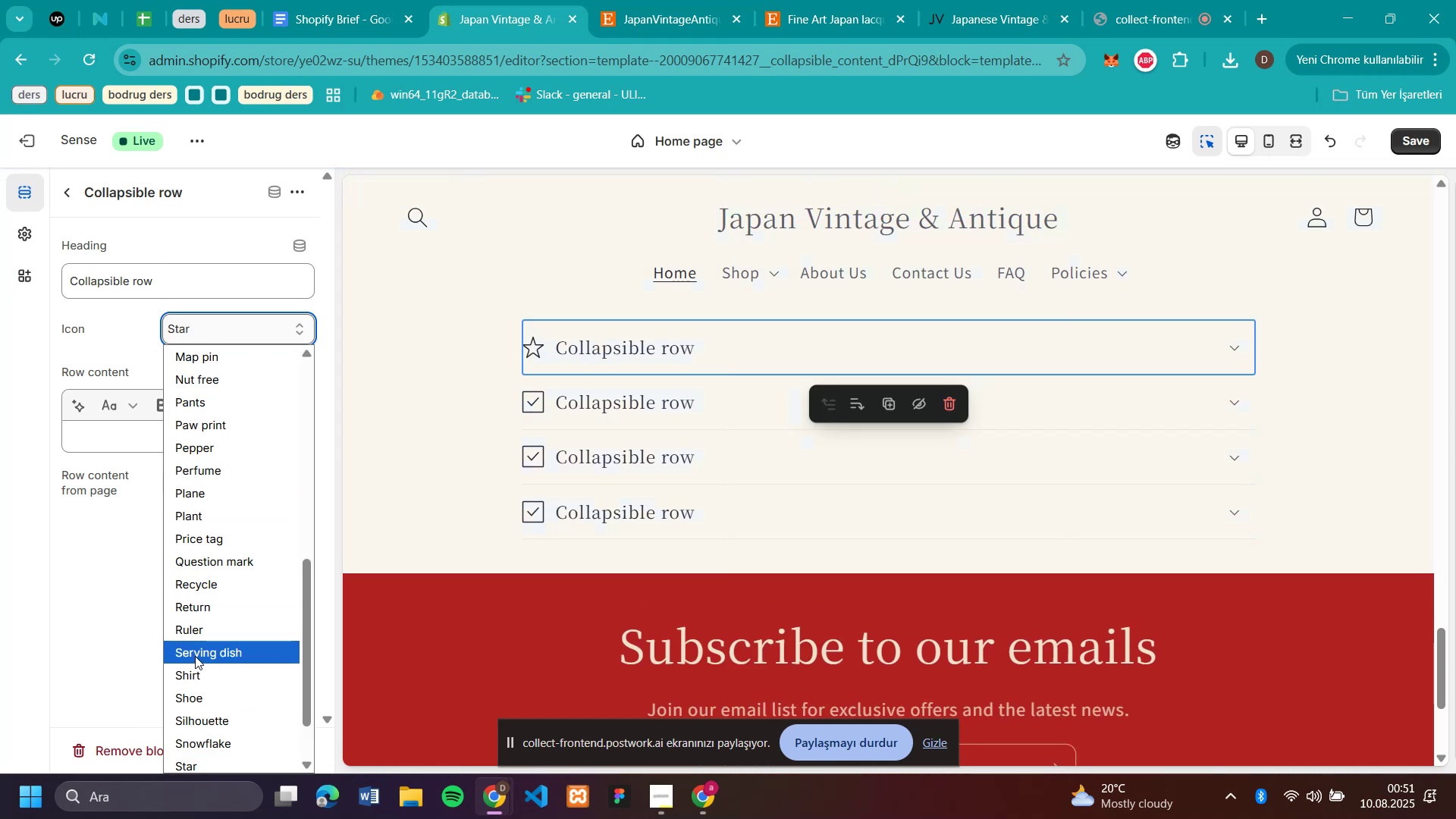 
scroll: coordinate [189, 693], scroll_direction: down, amount: 5.0
 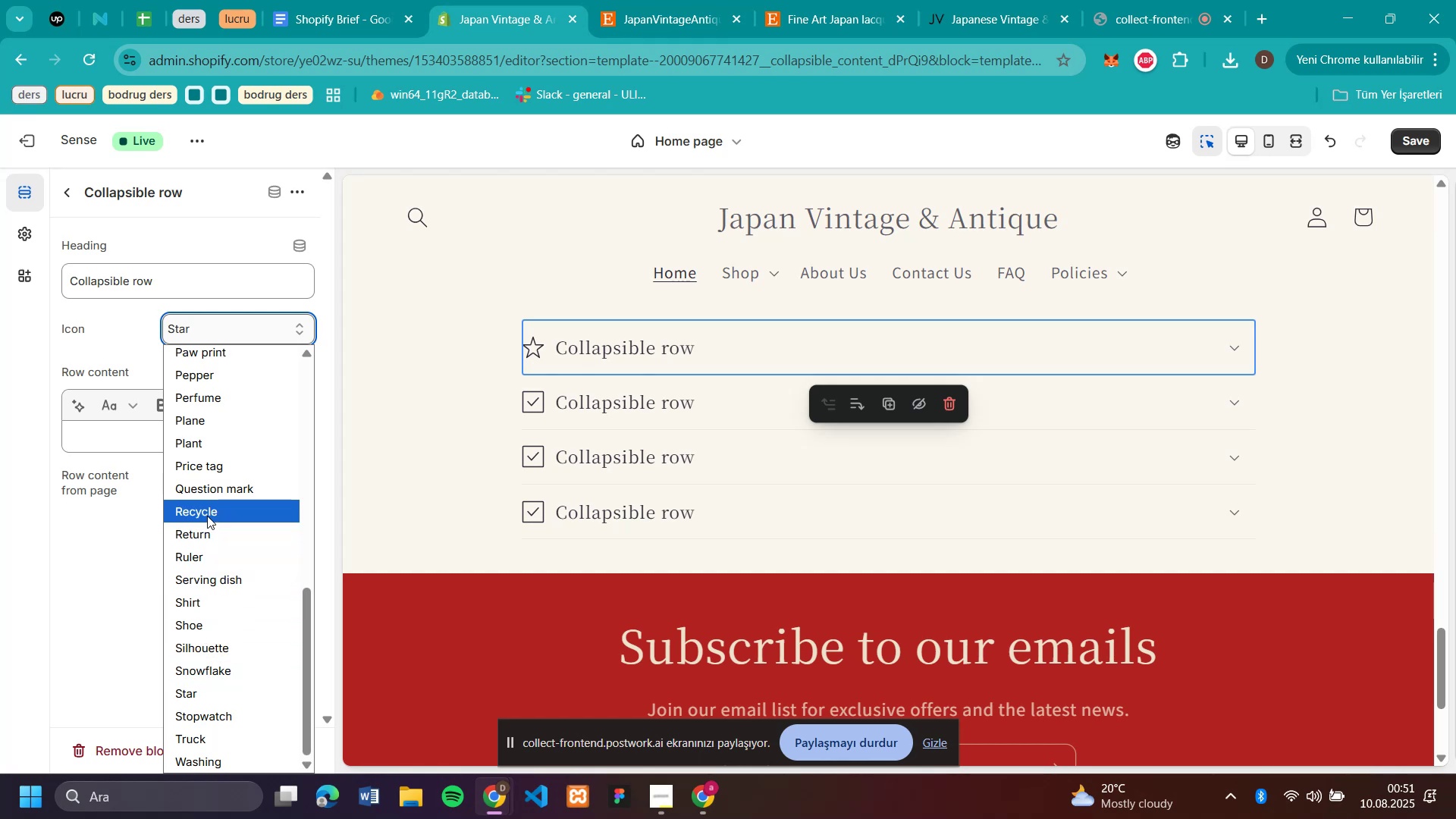 
wait(6.91)
 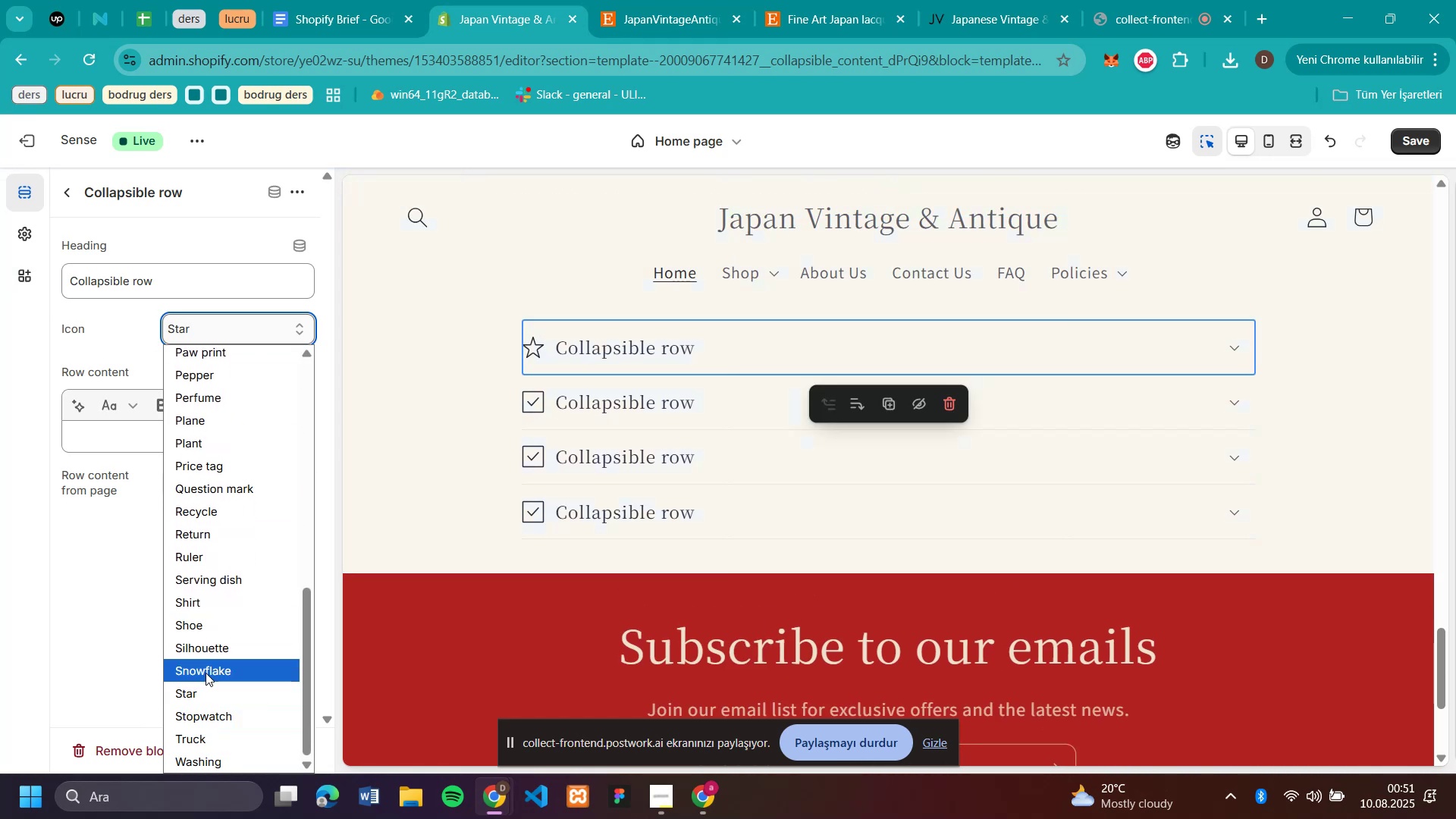 
left_click([218, 486])
 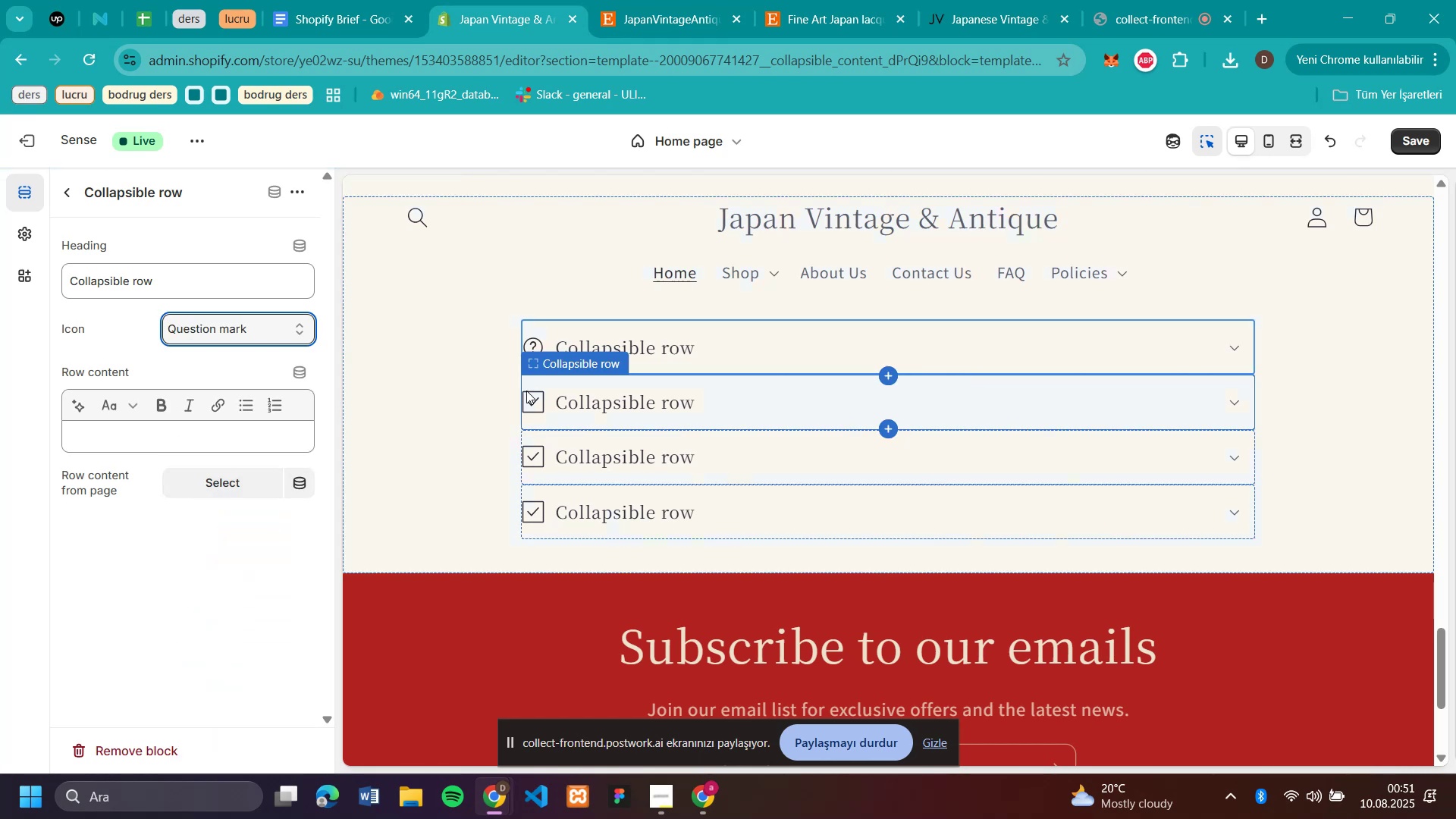 
left_click([532, 398])
 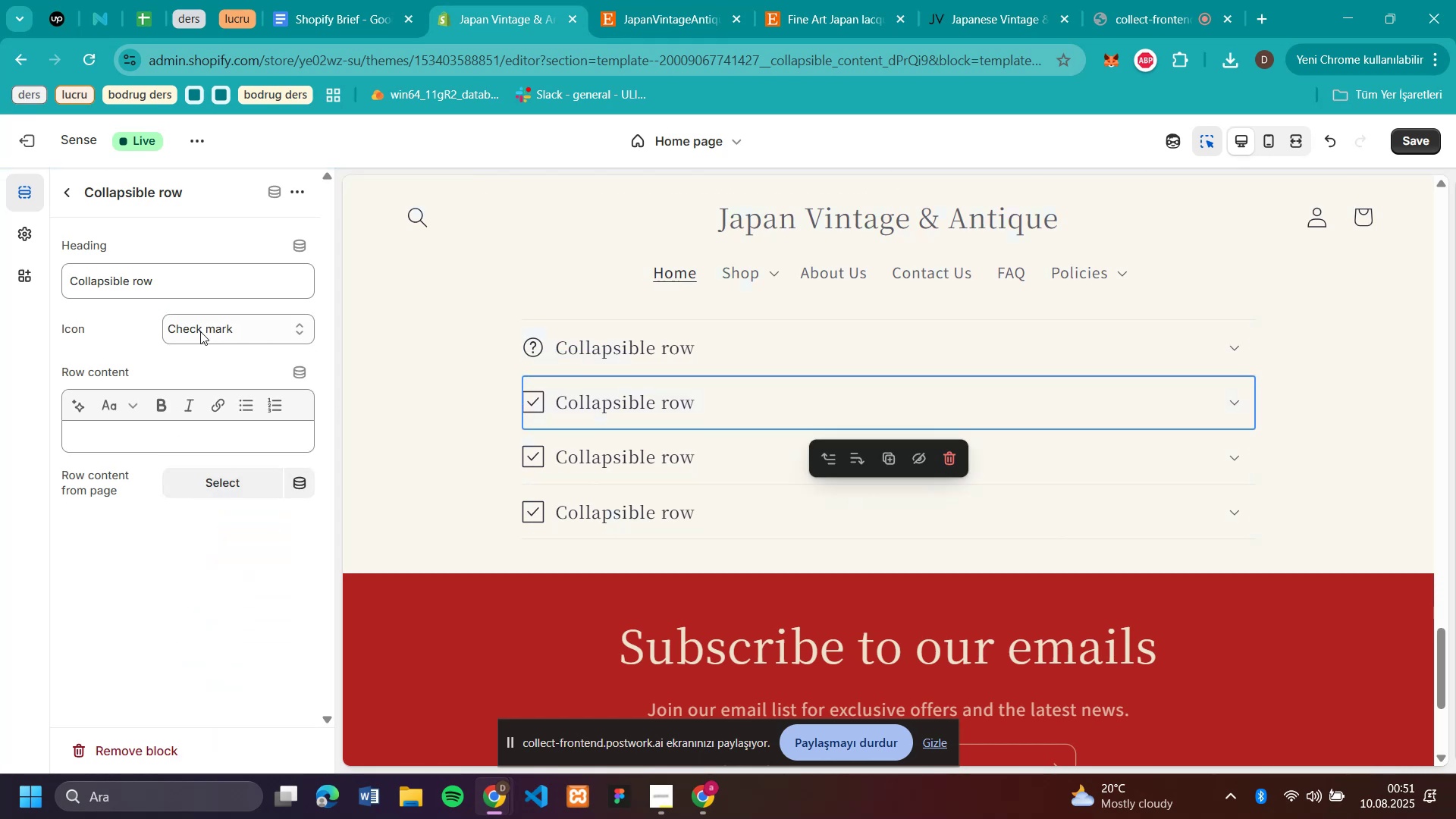 
left_click([200, 331])
 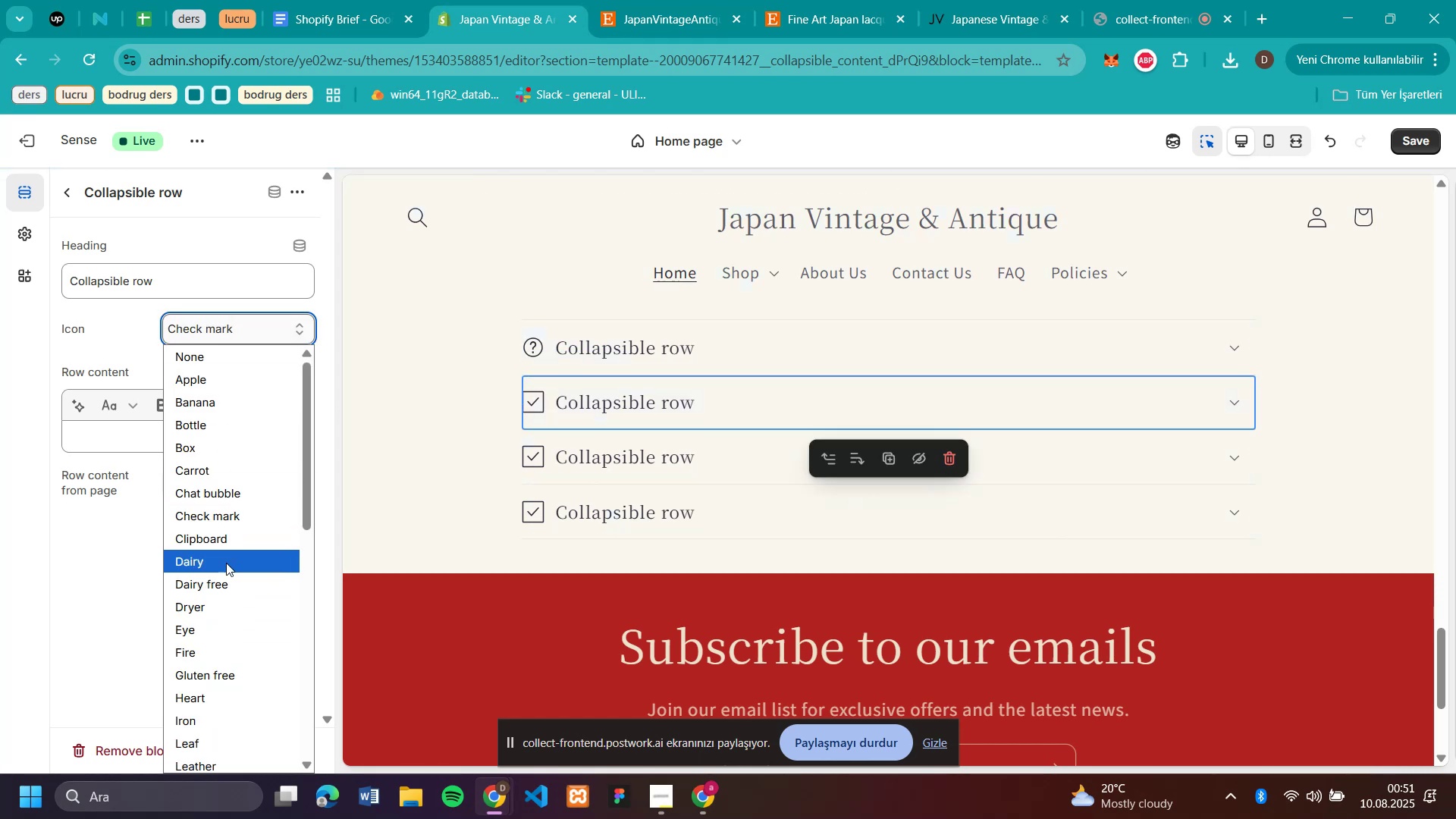 
scroll: coordinate [226, 630], scroll_direction: down, amount: 4.0
 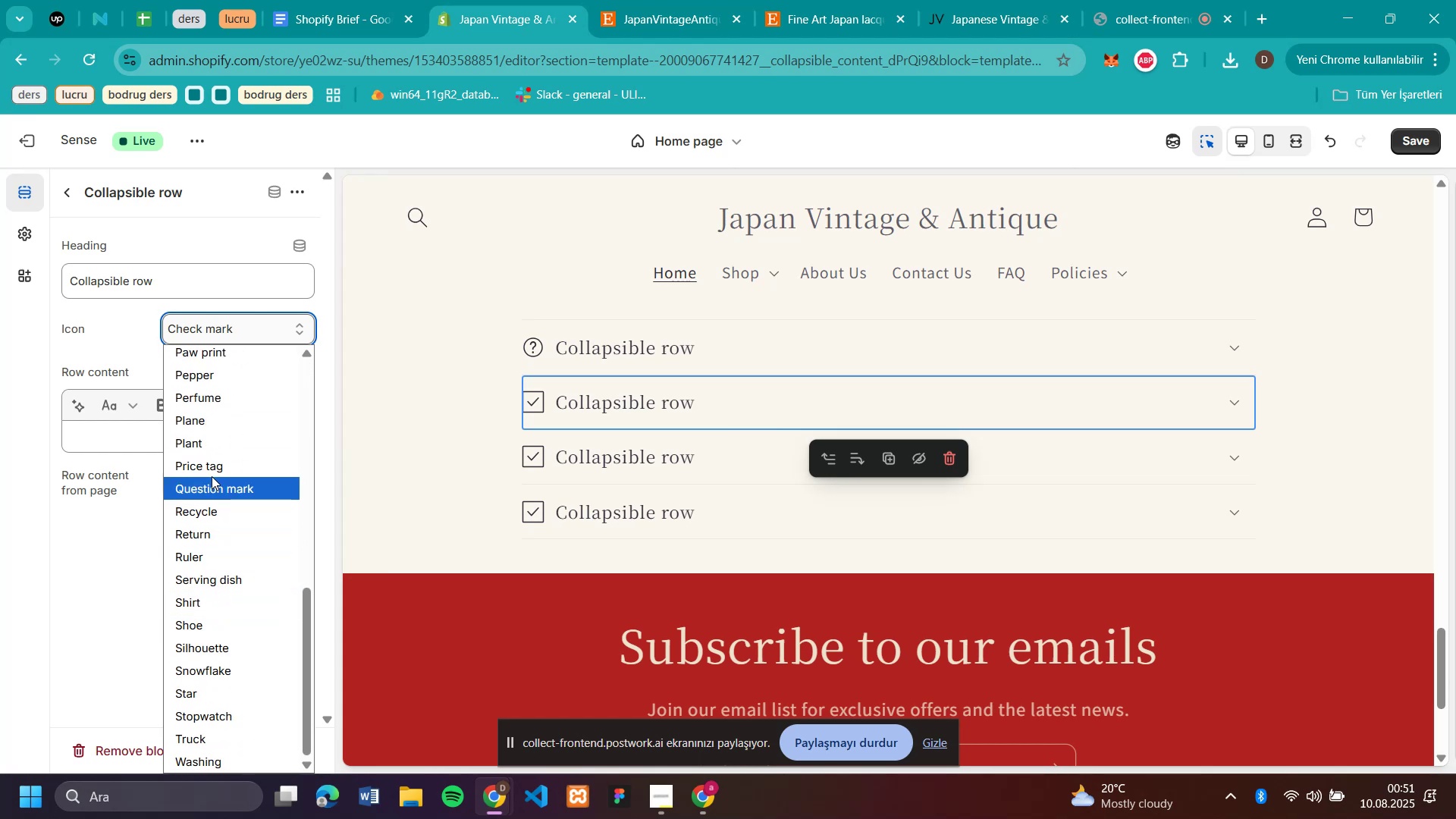 
left_click([212, 479])
 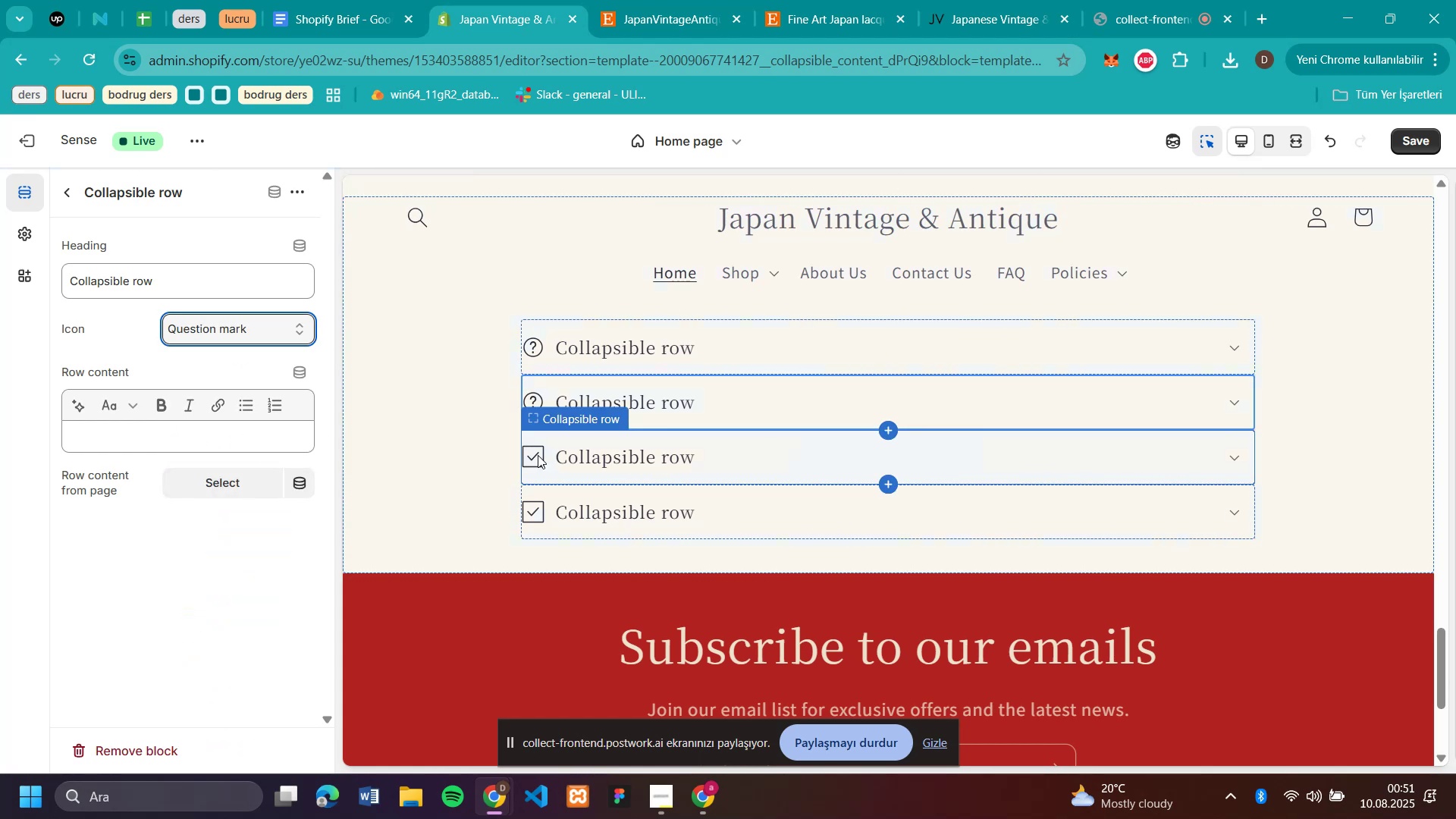 
left_click([538, 455])
 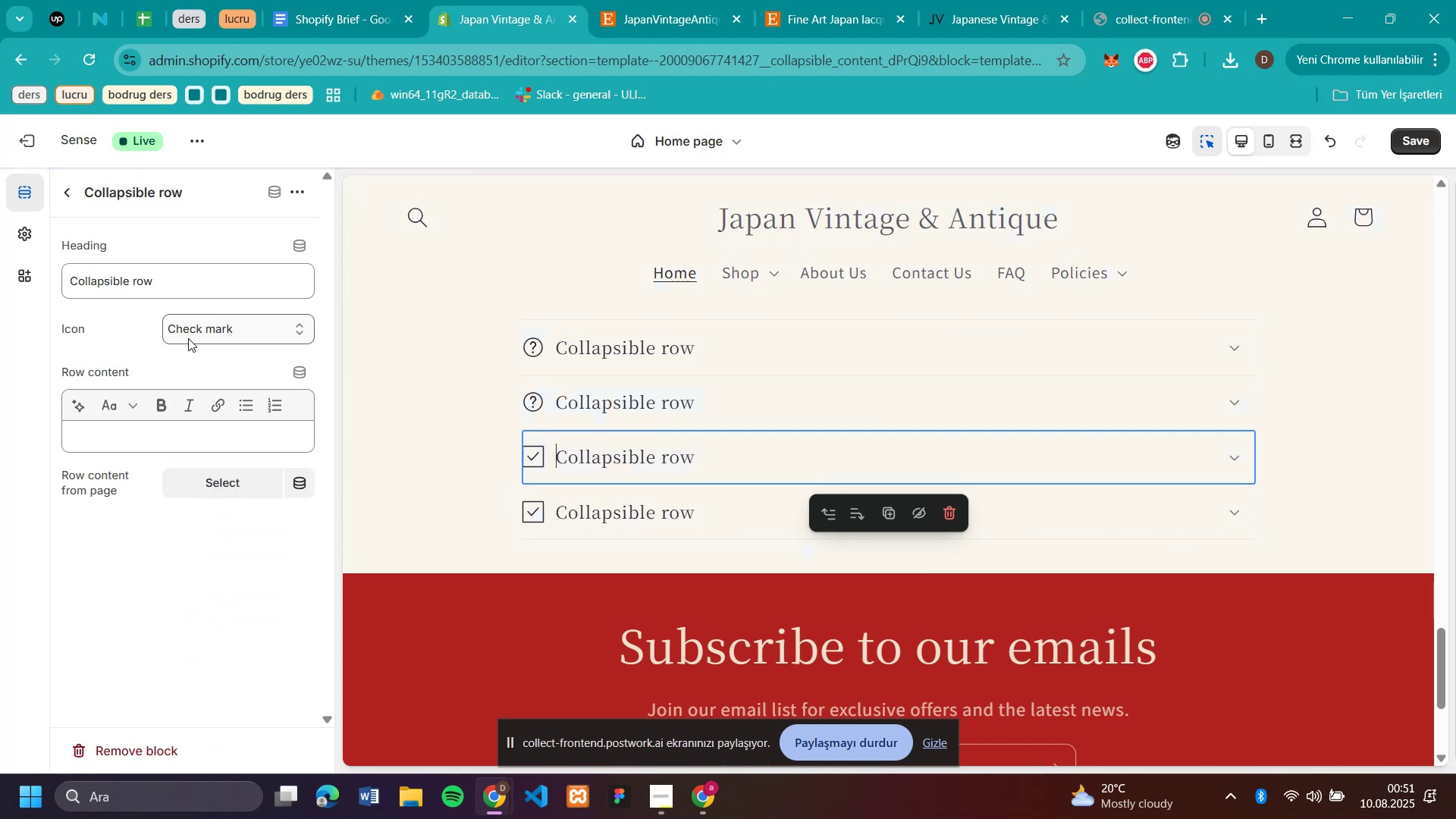 
left_click([195, 334])
 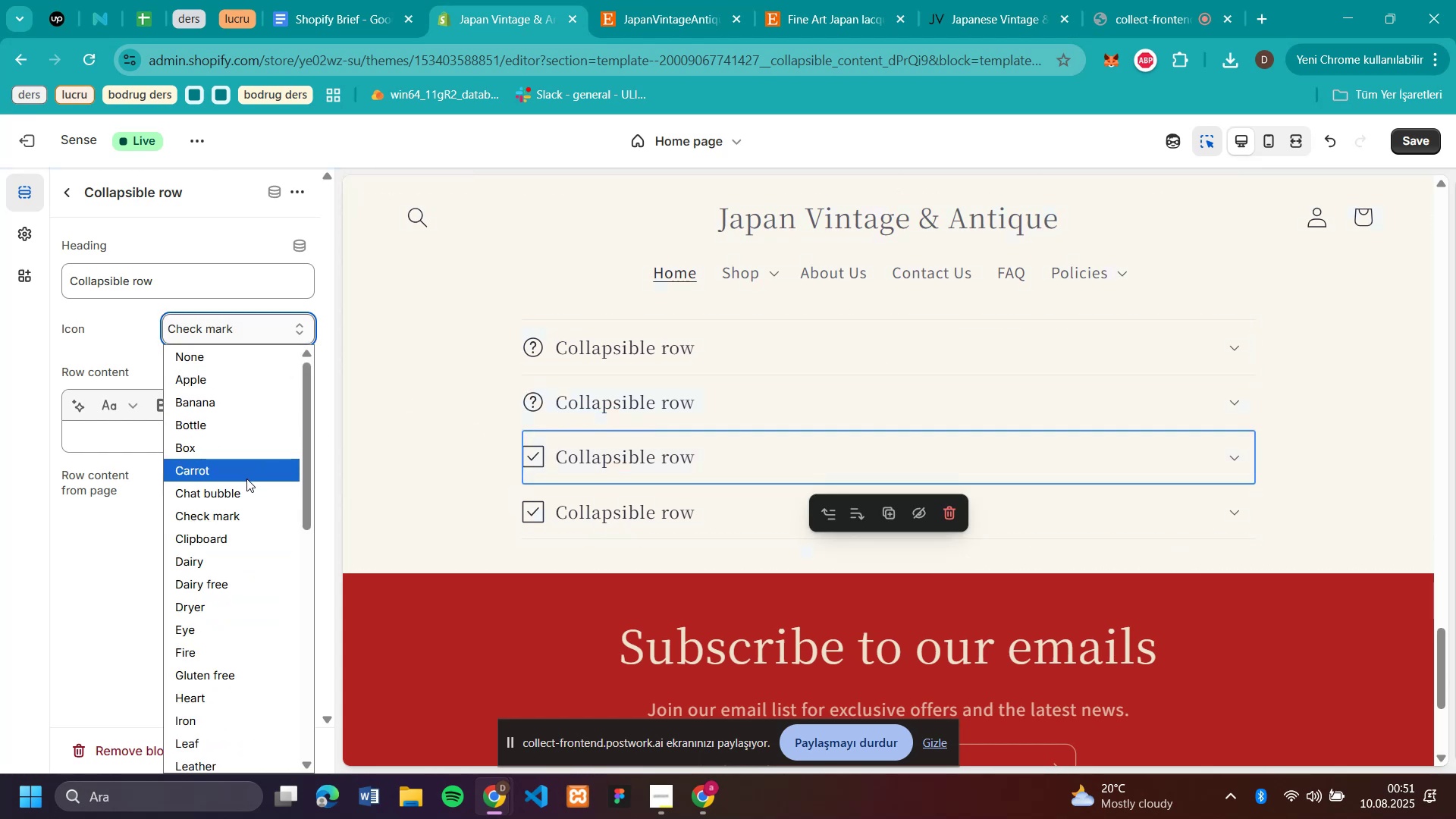 
scroll: coordinate [246, 489], scroll_direction: down, amount: 4.0
 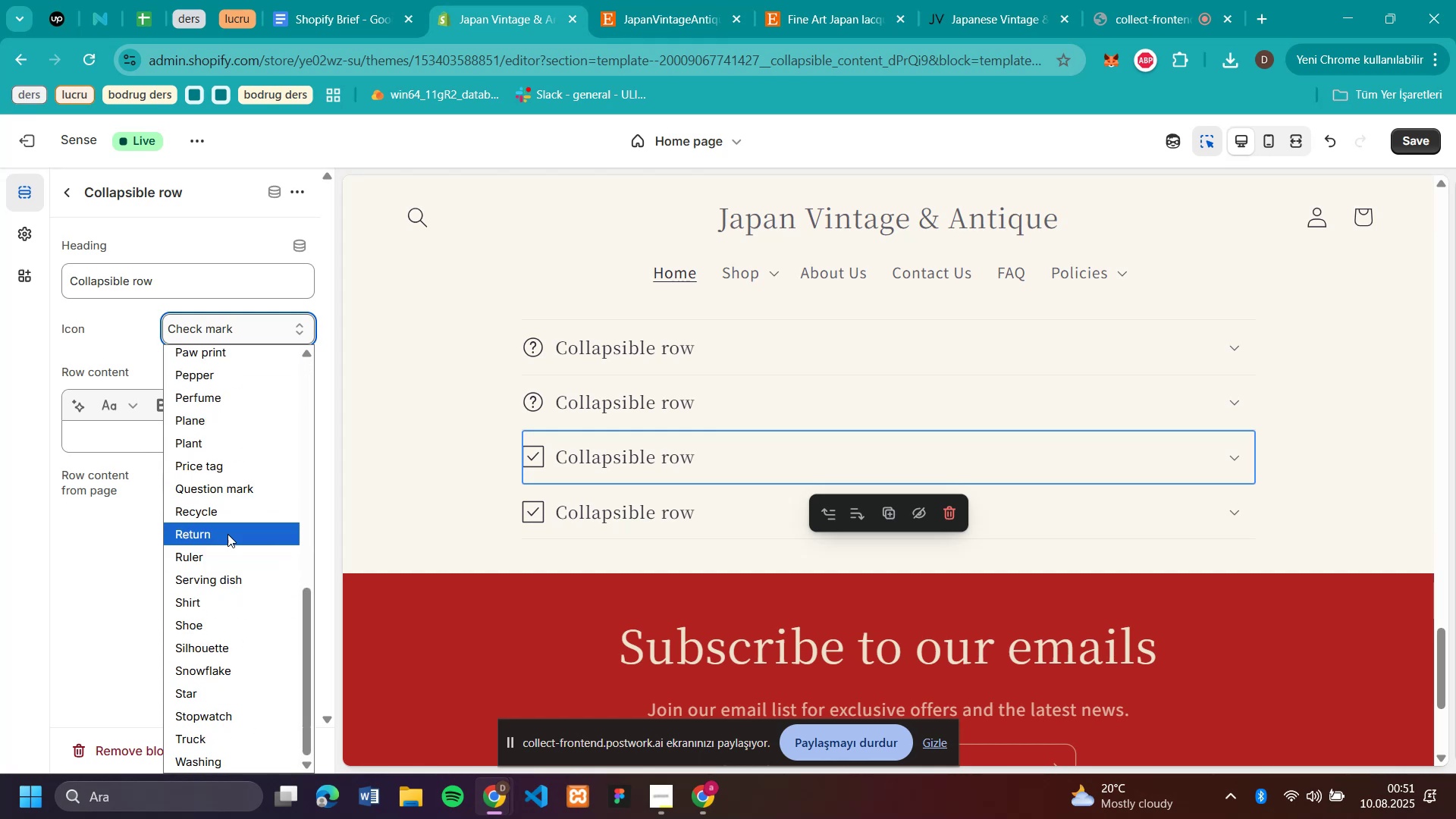 
left_click([234, 497])
 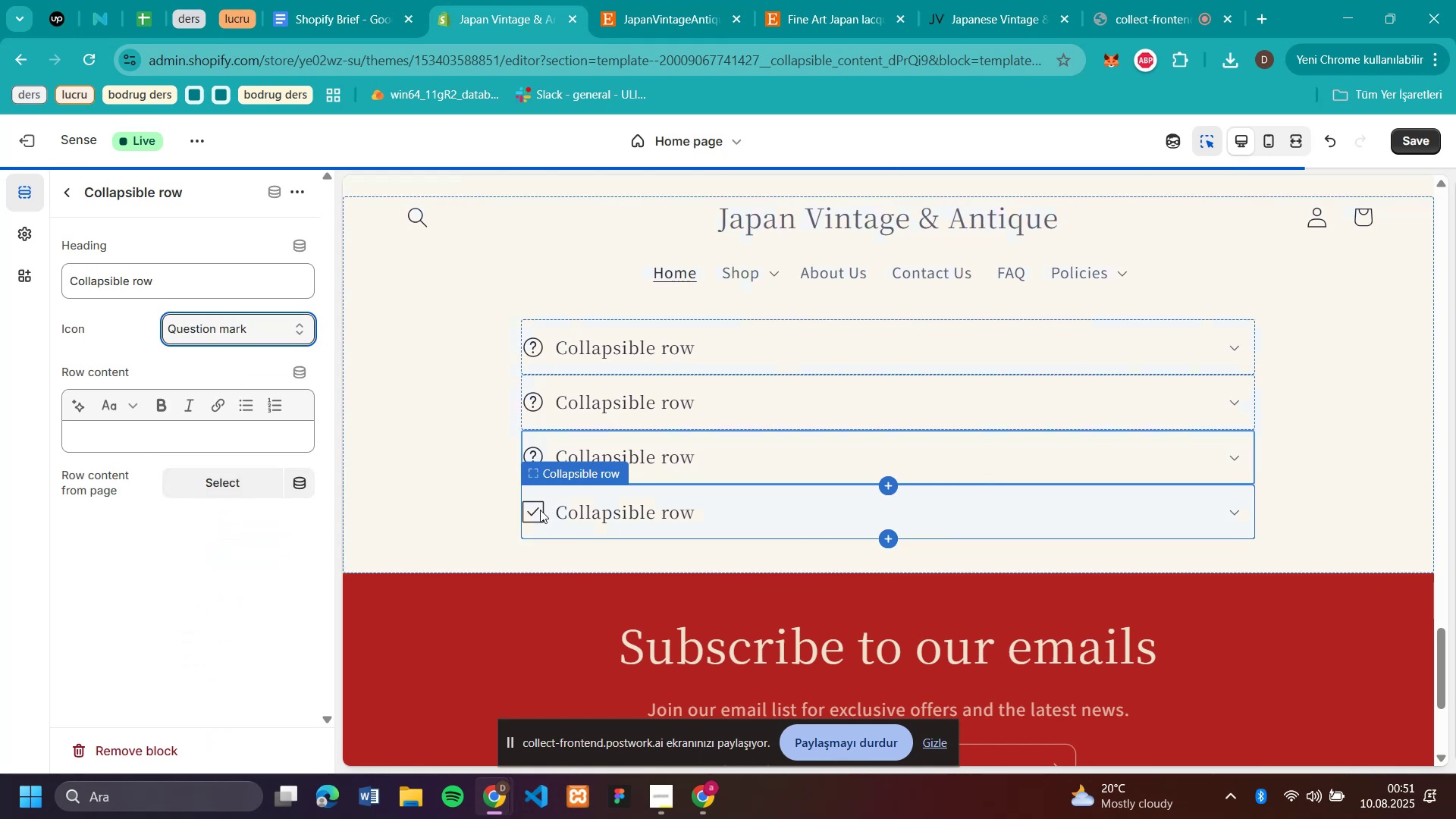 
left_click([539, 510])
 